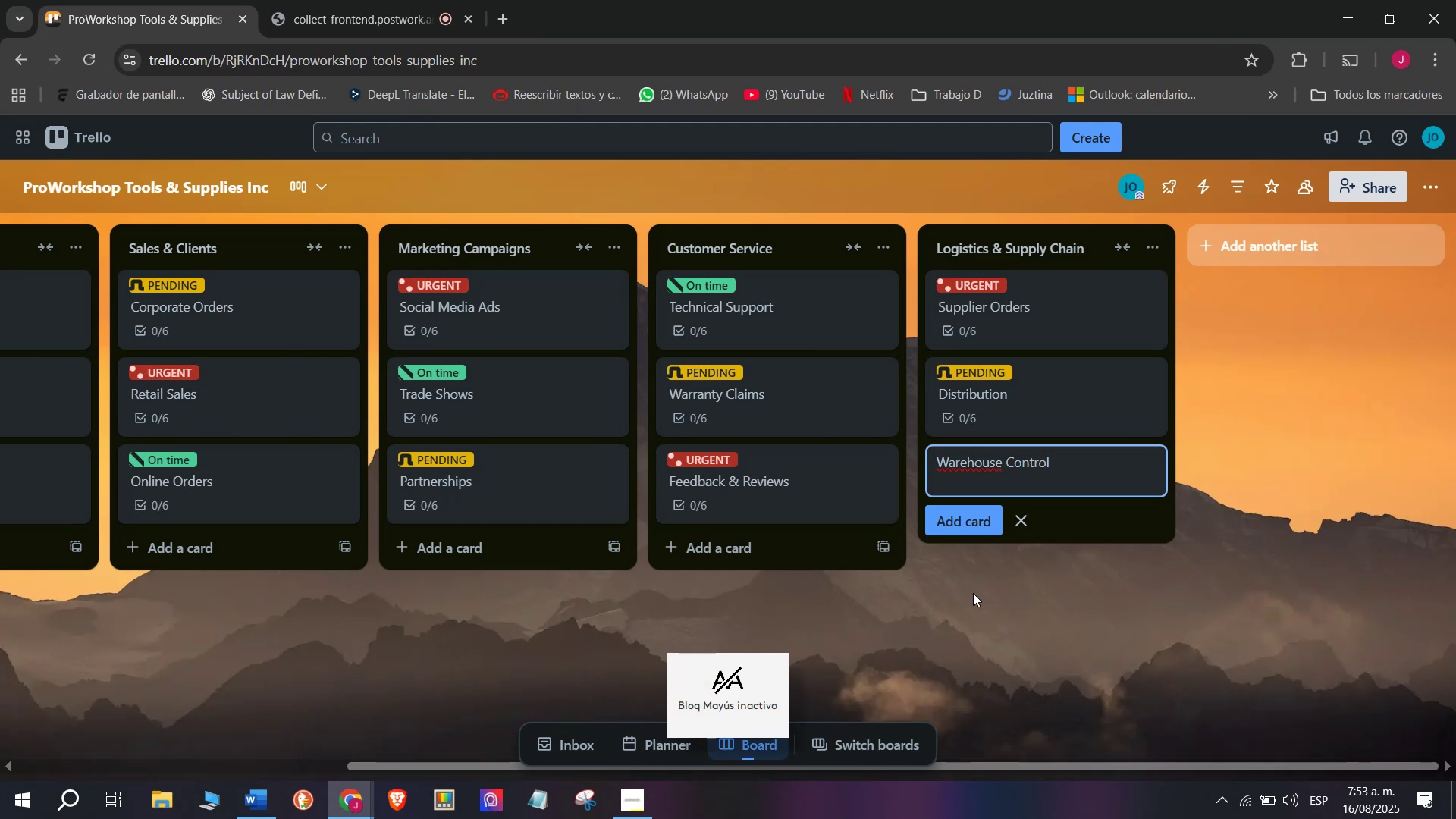 
key(Enter)
 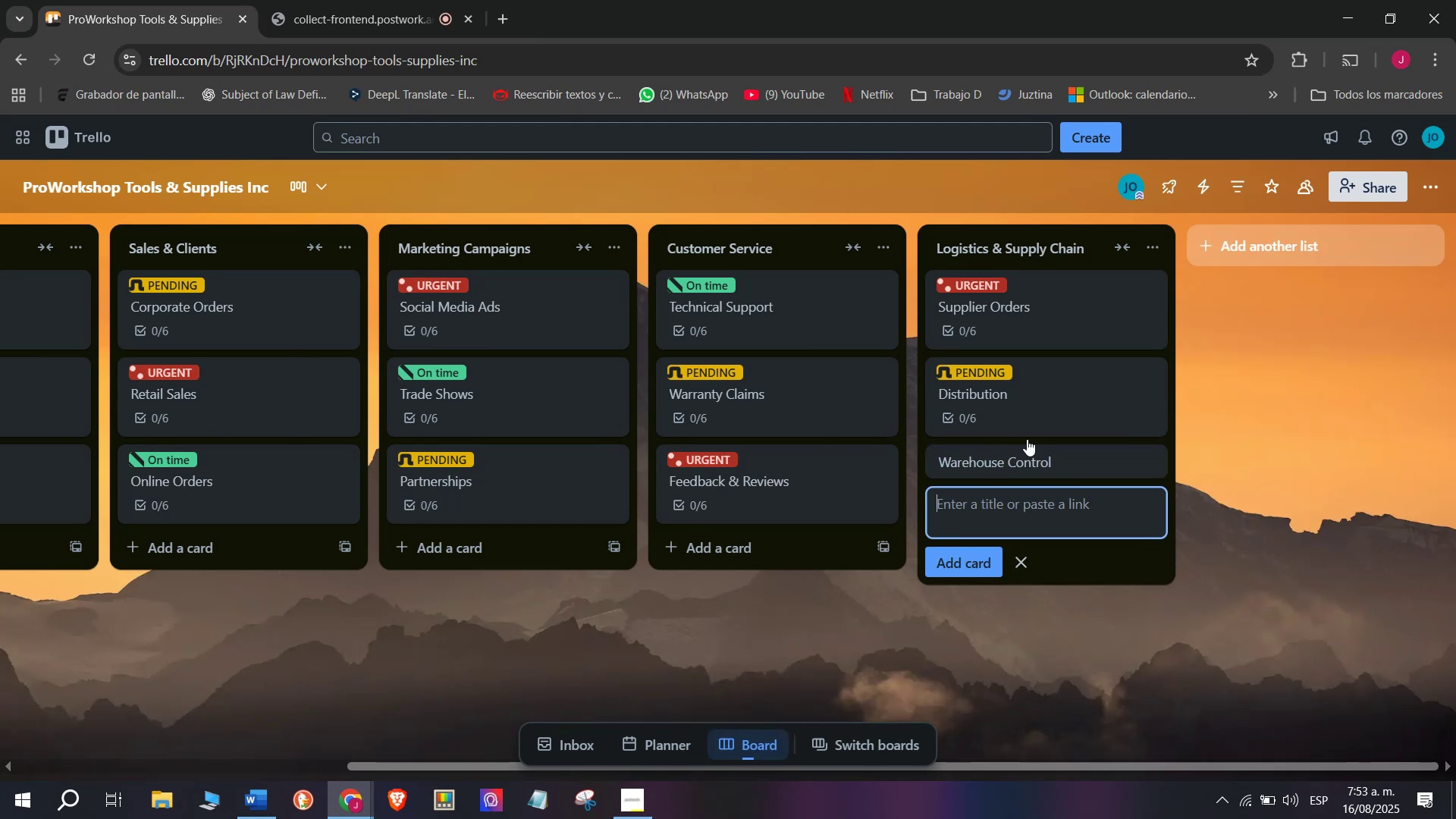 
left_click([1056, 457])
 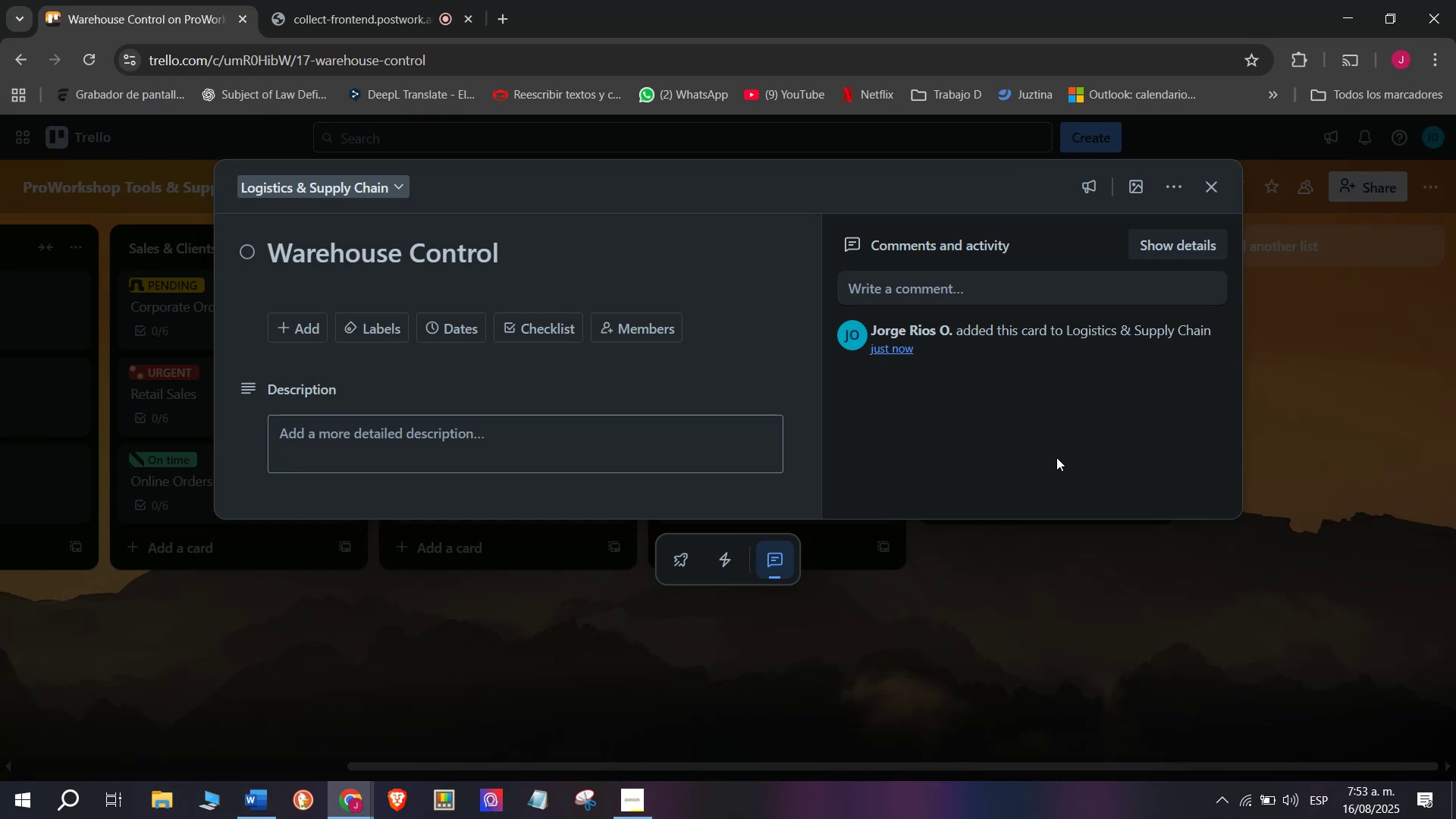 
wait(14.36)
 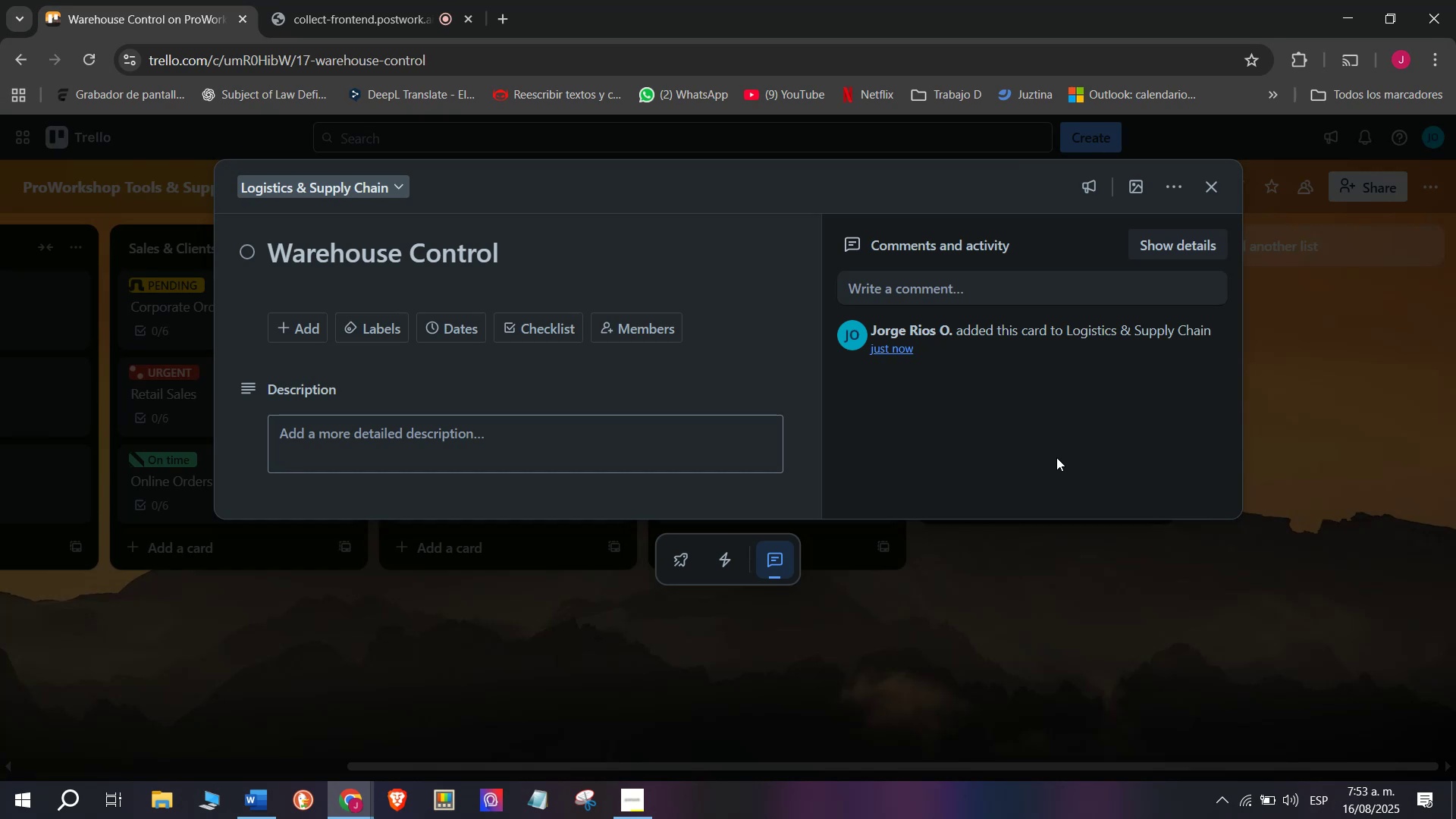 
left_click([552, 570])
 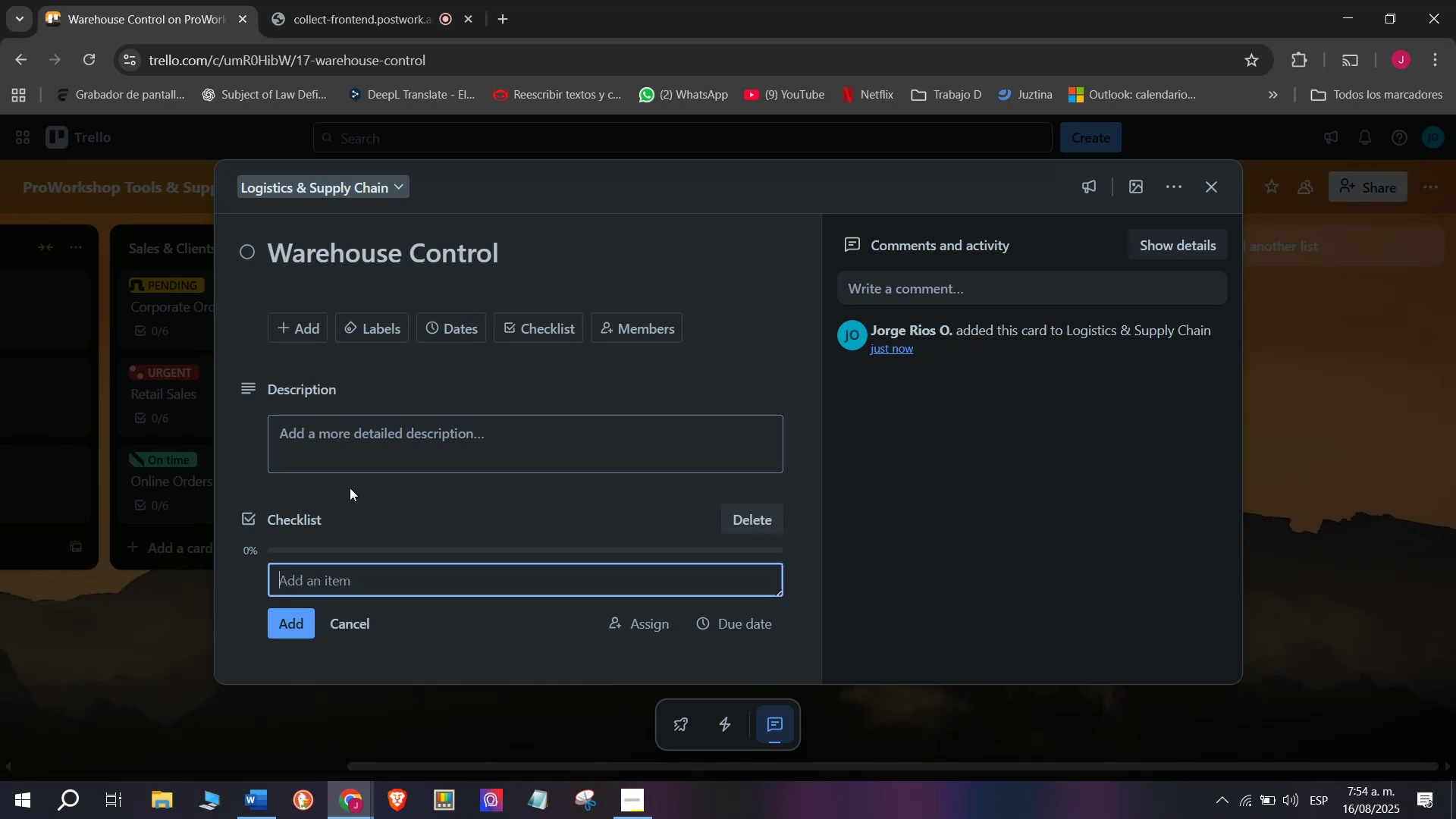 
wait(20.86)
 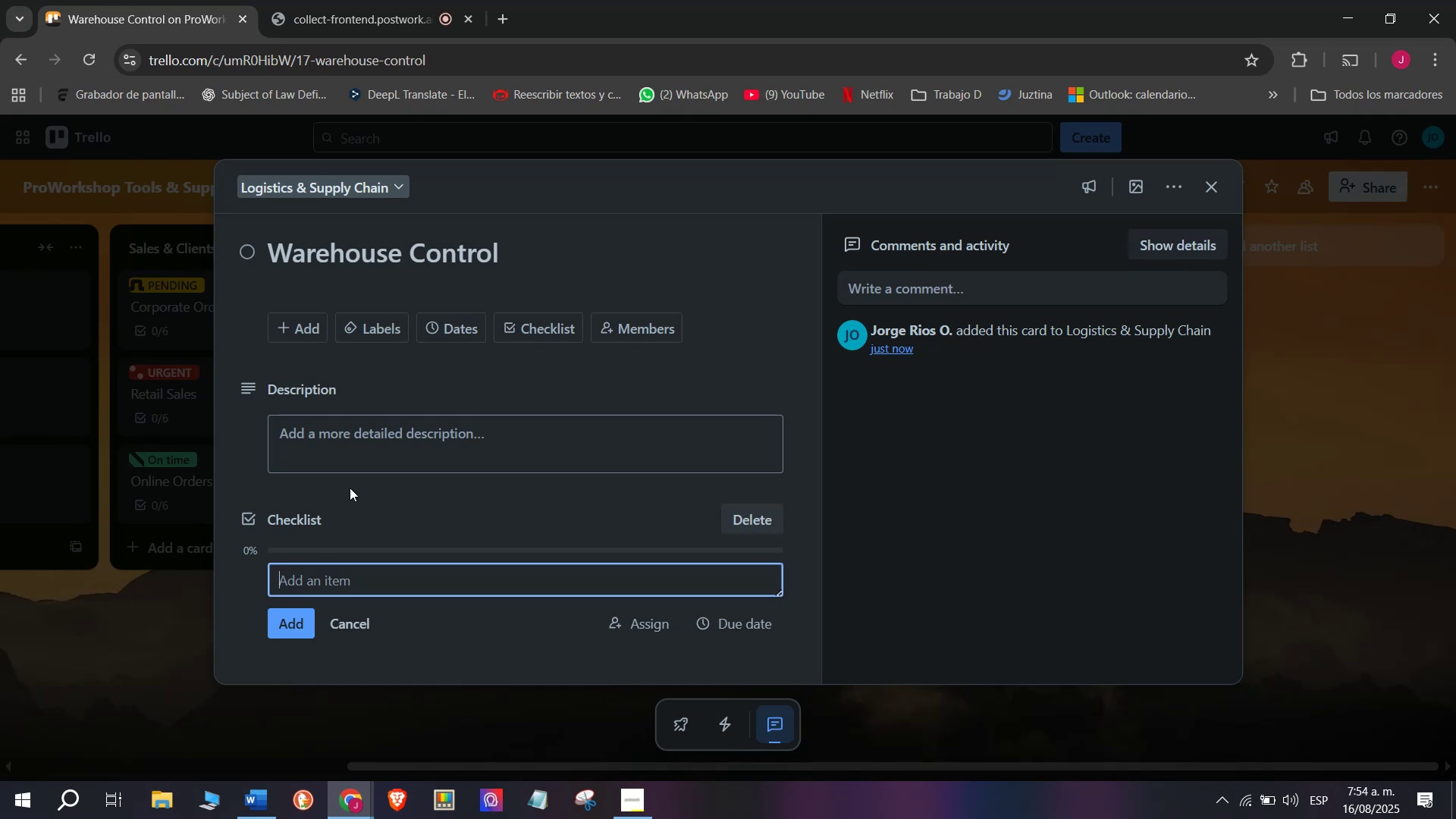 
type(Count)
 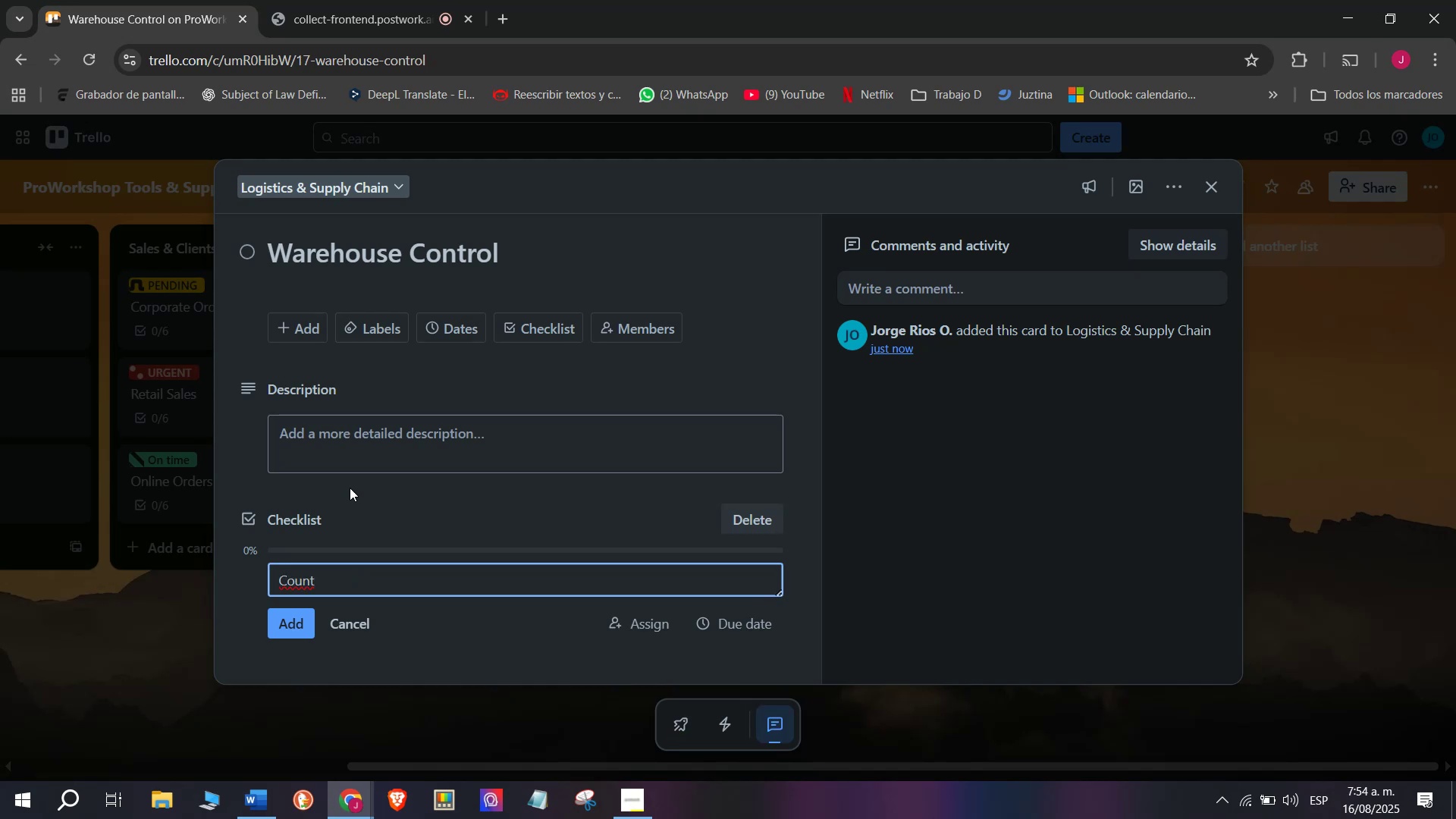 
type( Wee)
 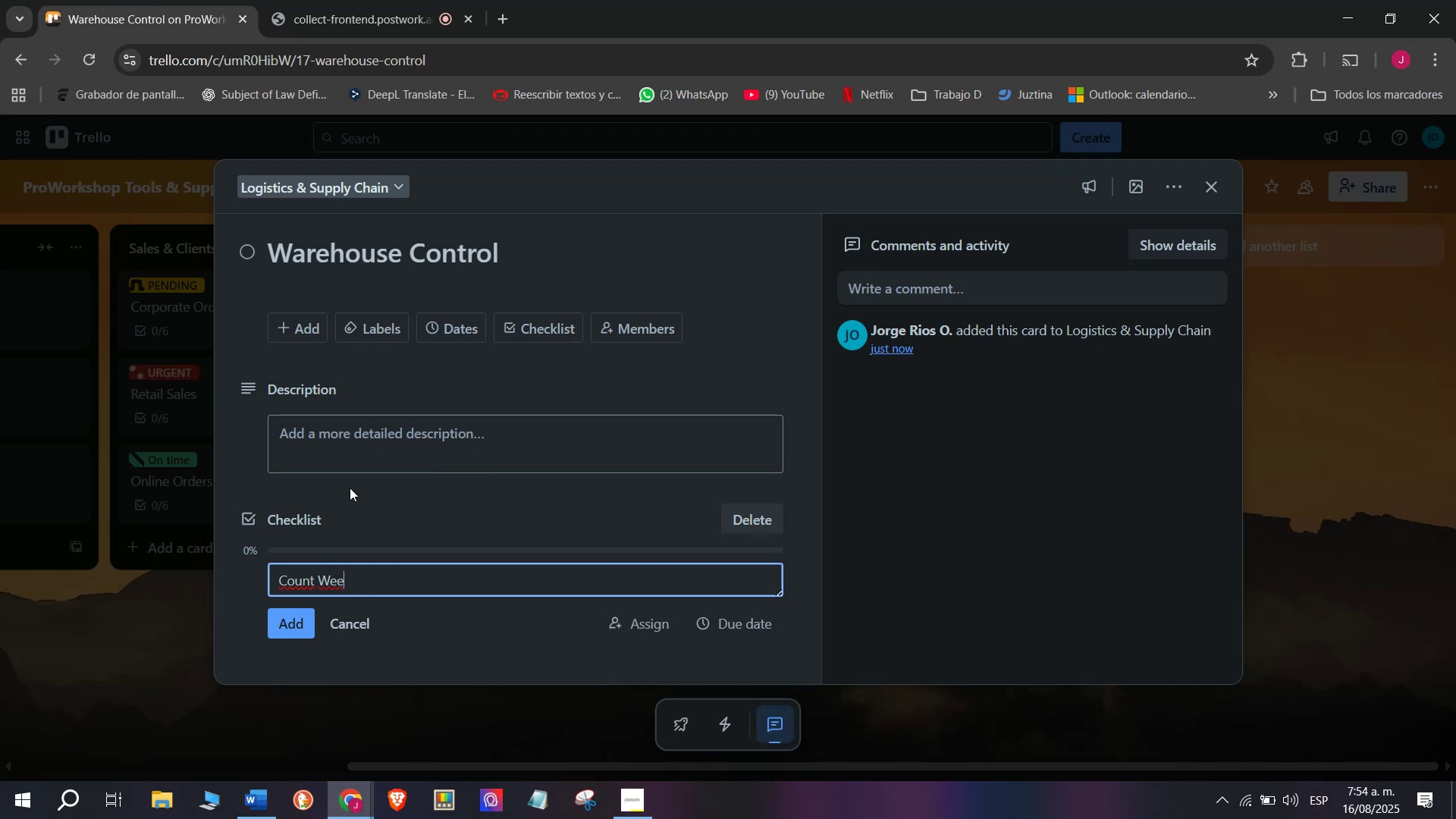 
type(kly stock)
 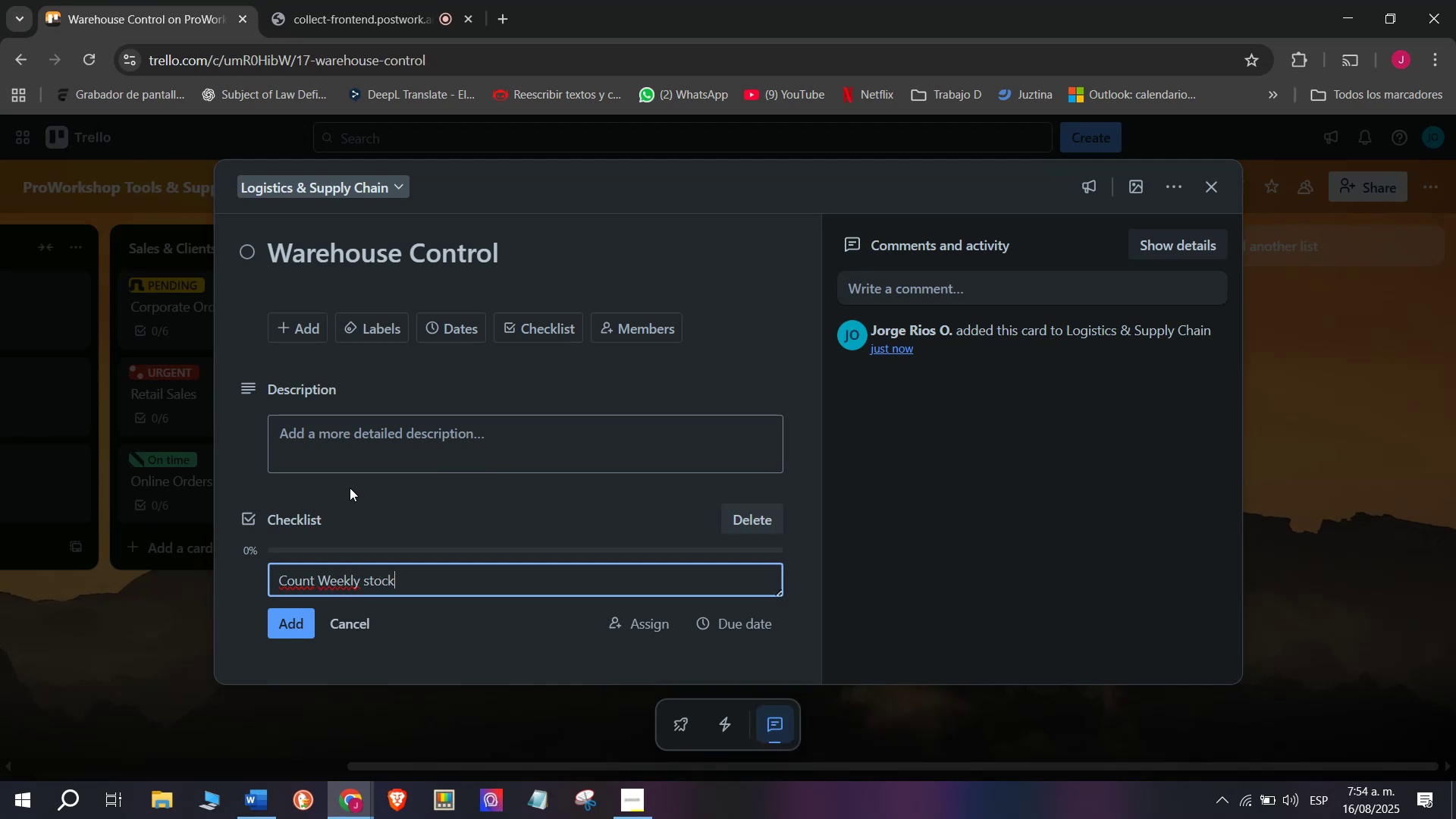 
key(Enter)
 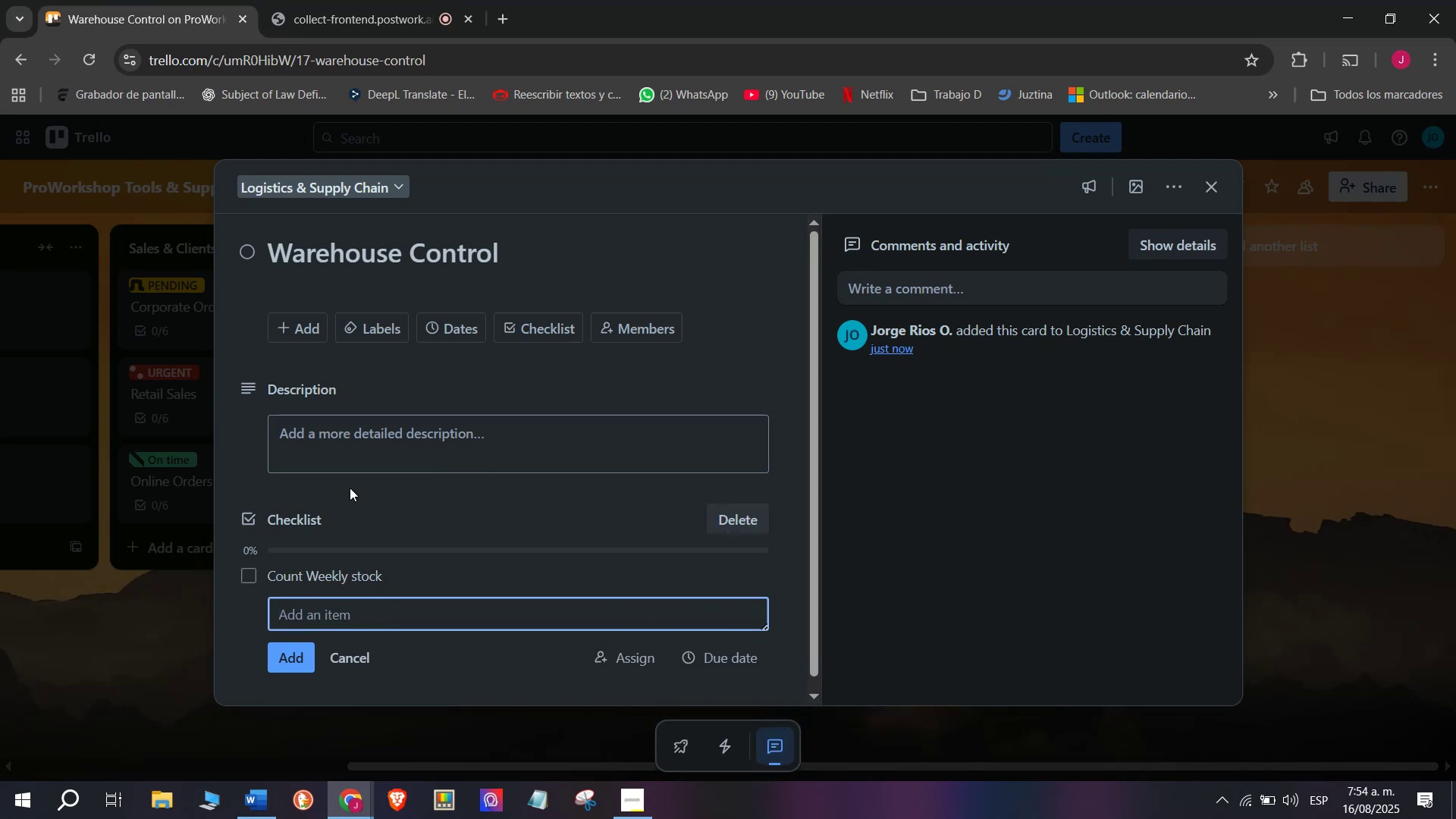 
type(Organic)
key(Backspace)
type(ze shelves)
 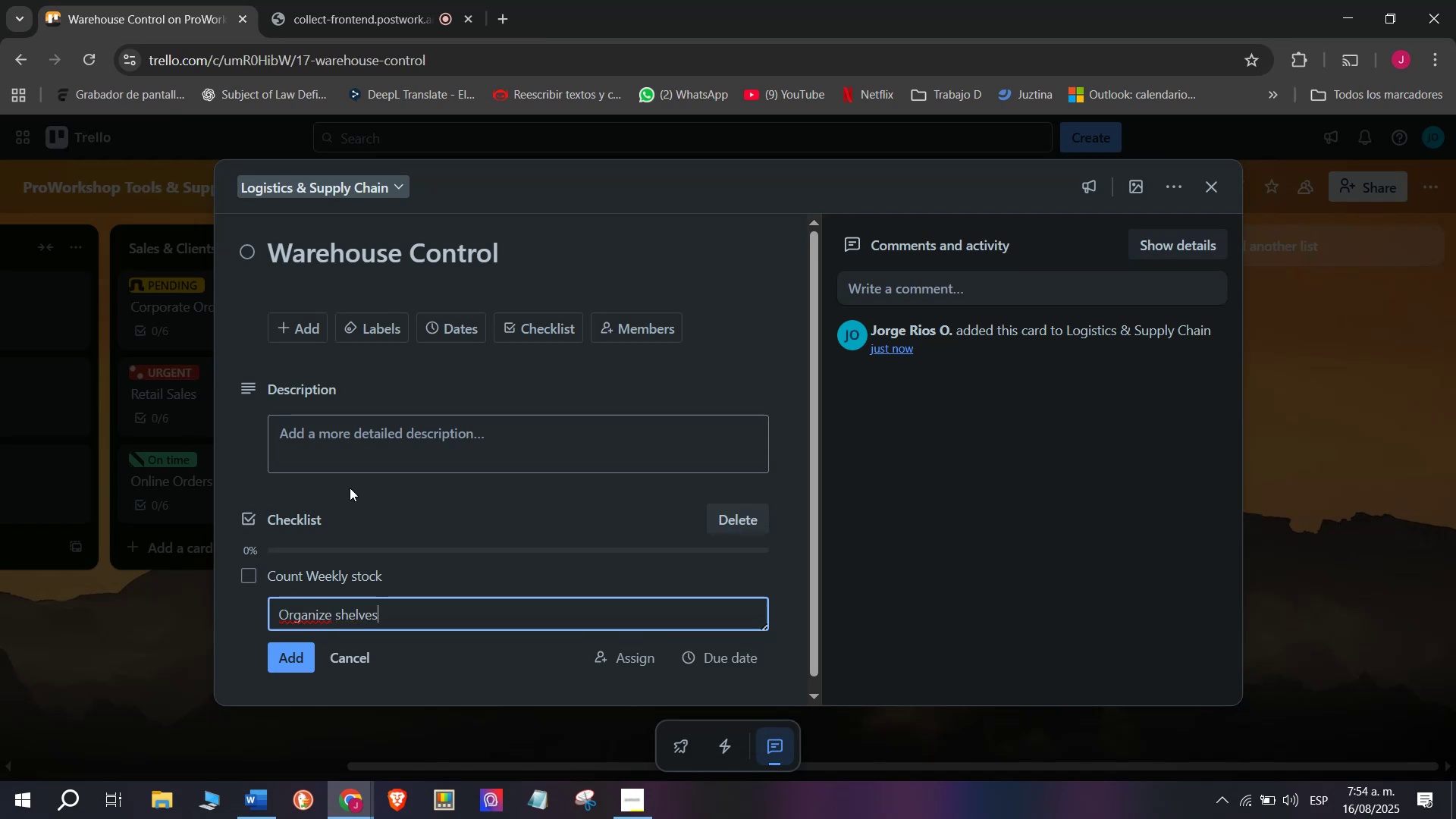 
key(Enter)
 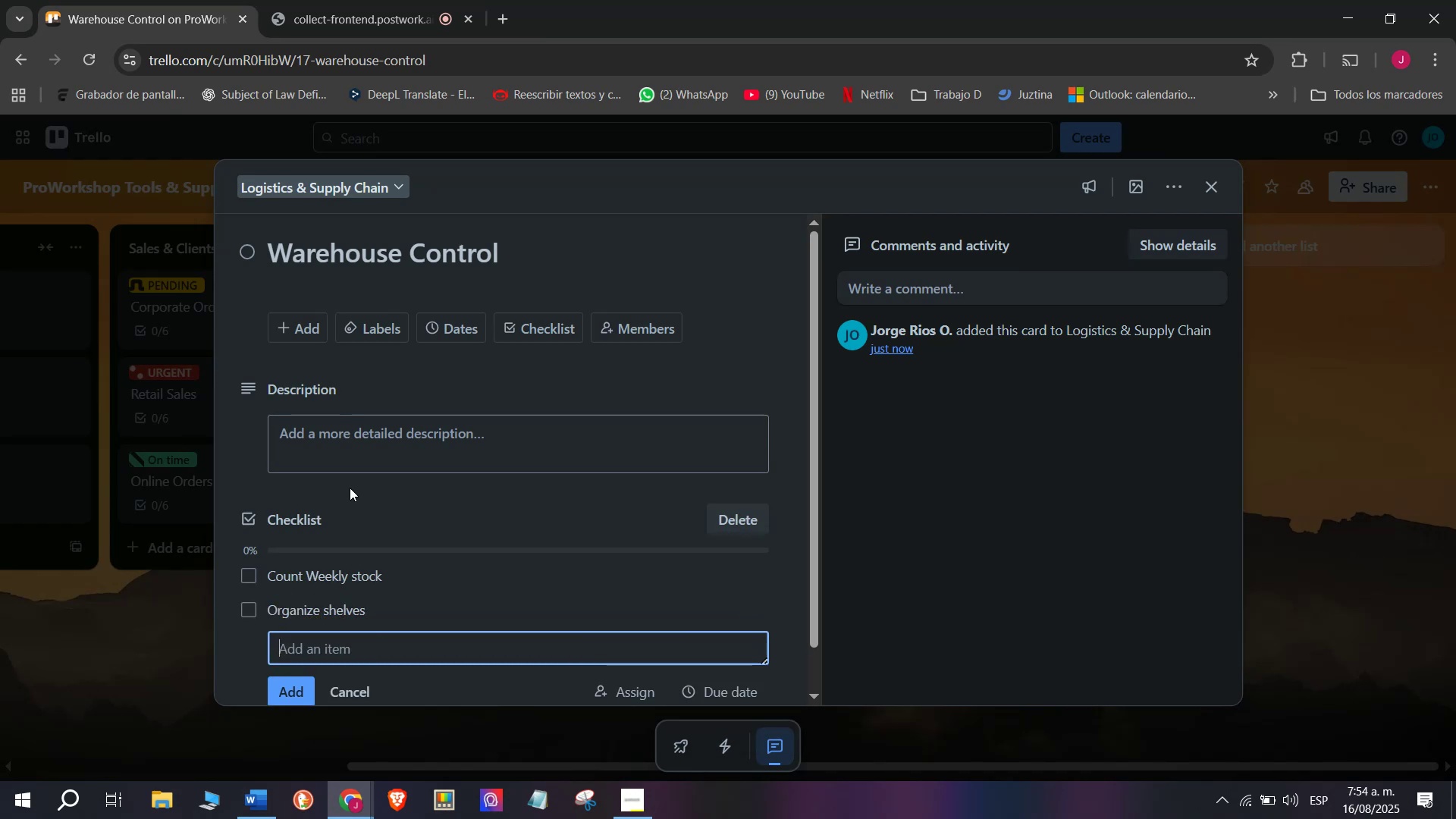 
type(Updsate )
key(Backspace)
key(Backspace)
key(Backspace)
key(Backspace)
key(Backspace)
type(ate ERP system)
 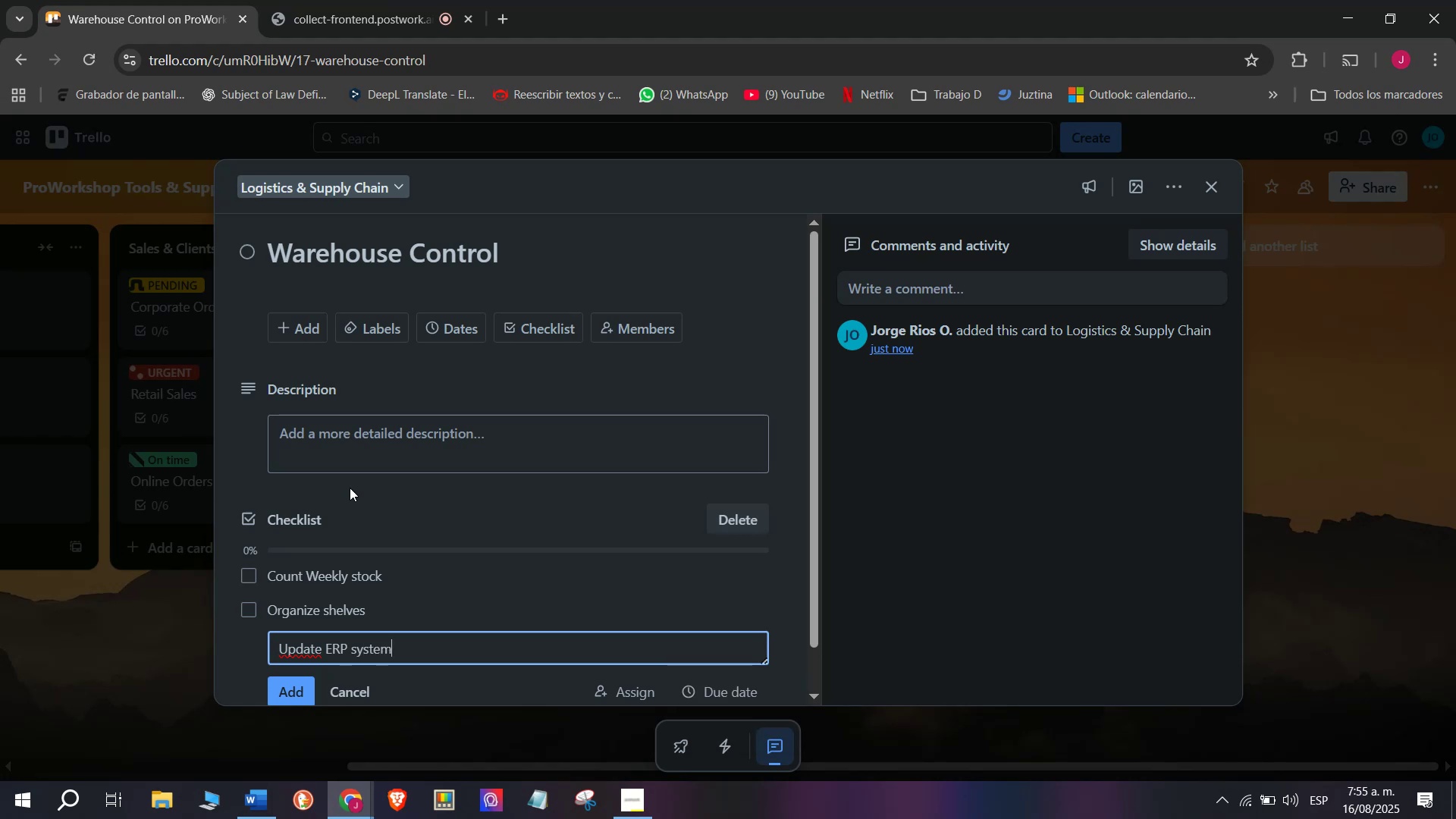 
key(Enter)
 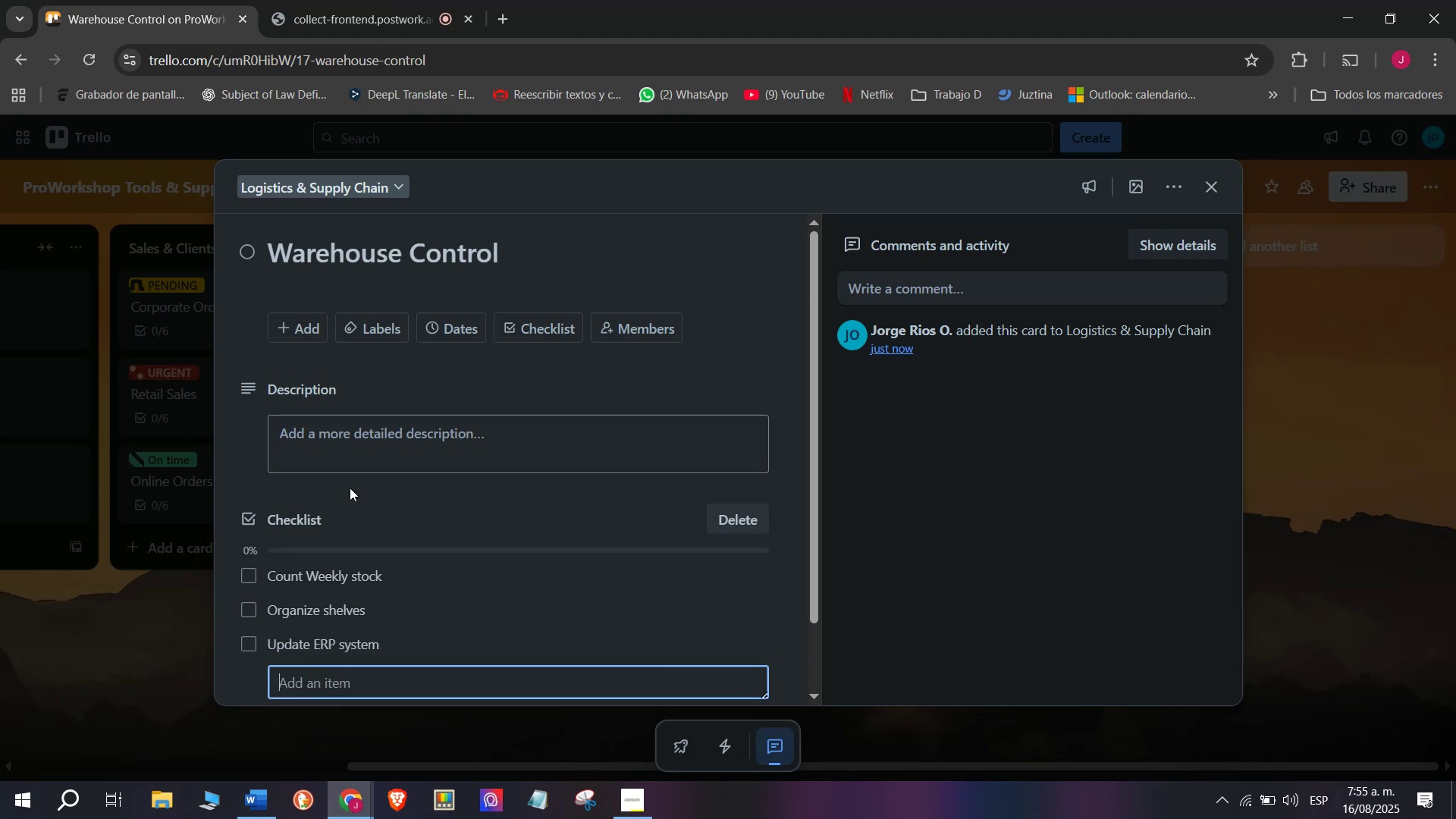 
type(Mark low invnetory)
 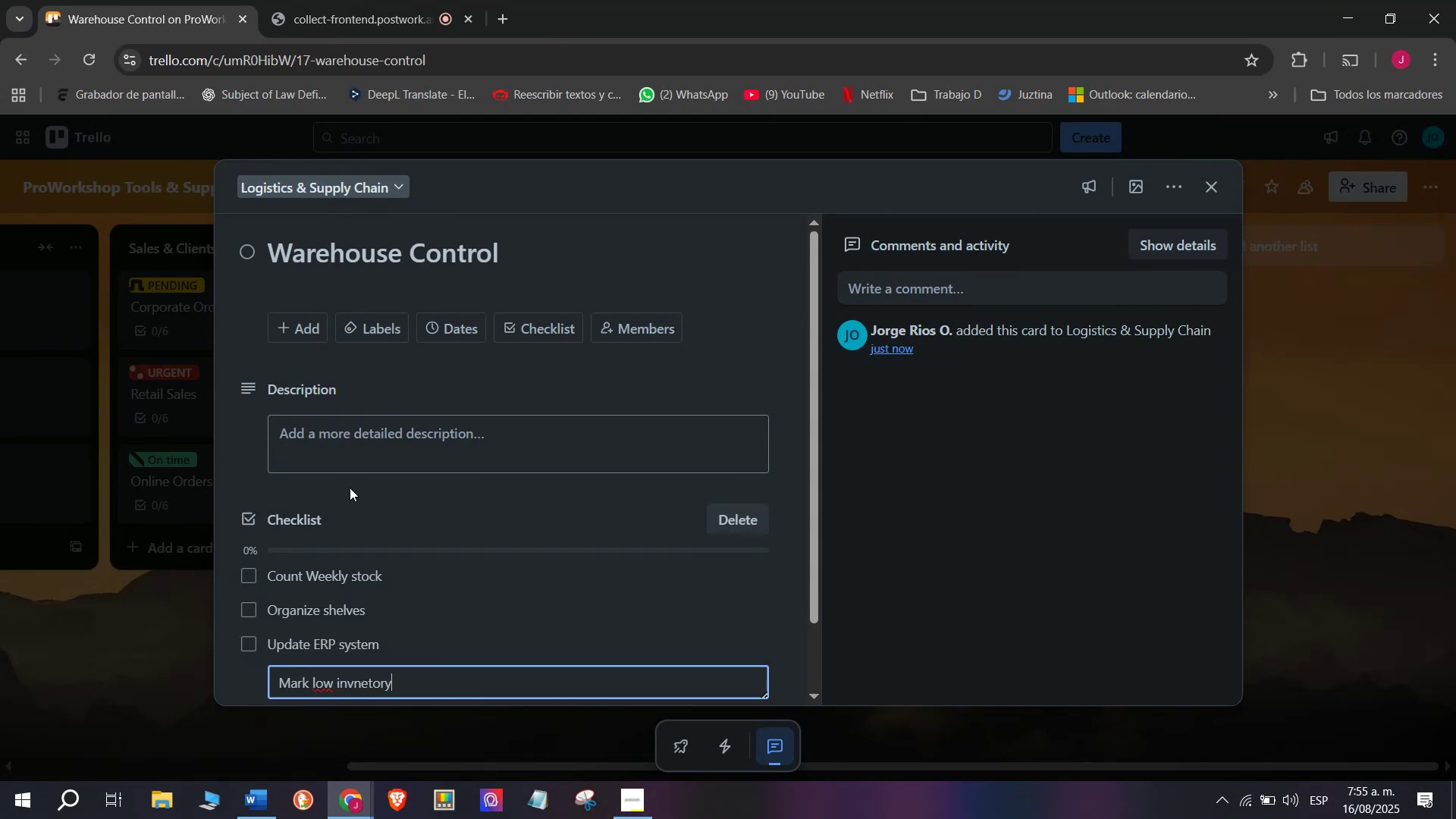 
key(Enter)
 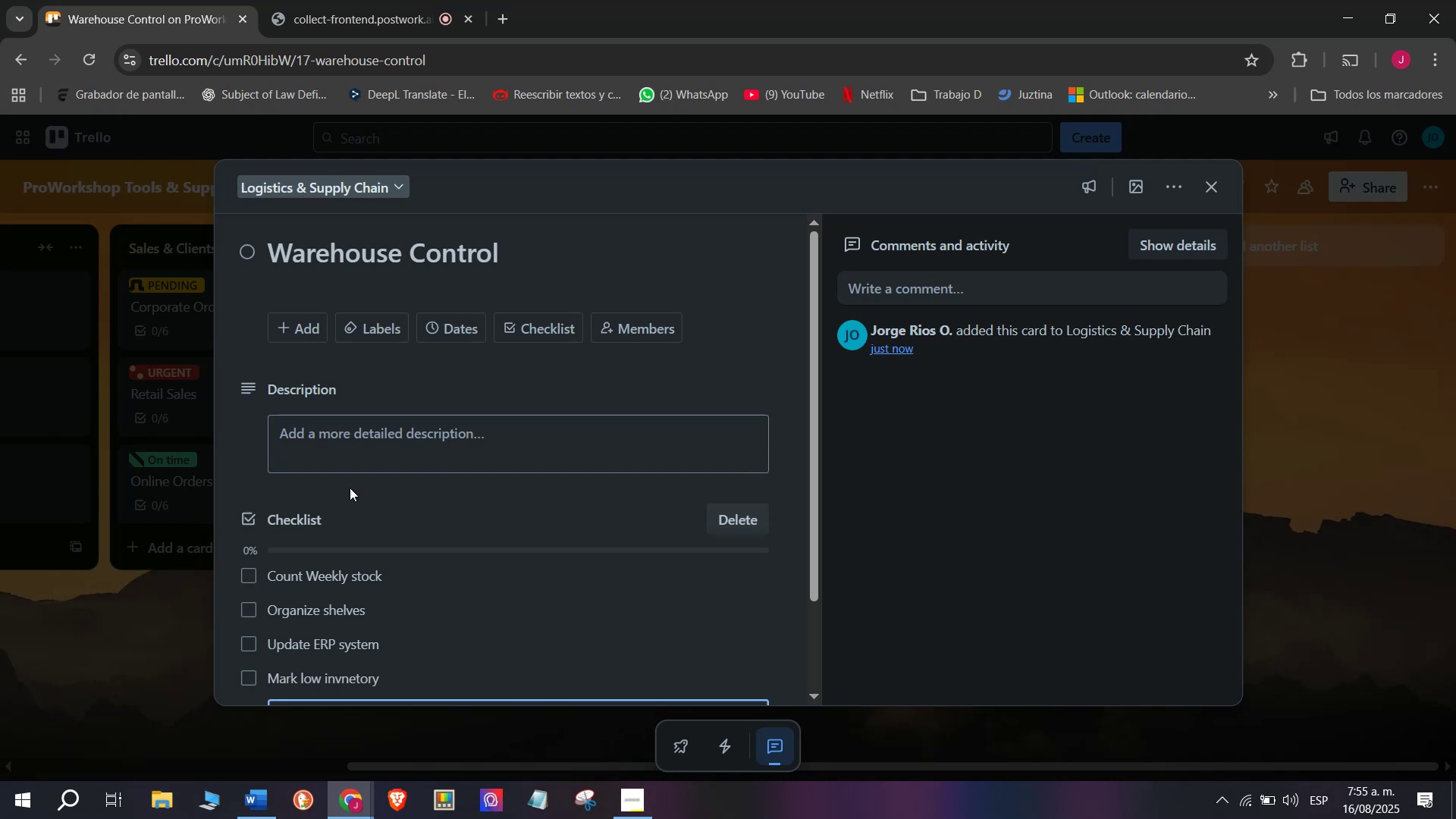 
type(Train staff)
 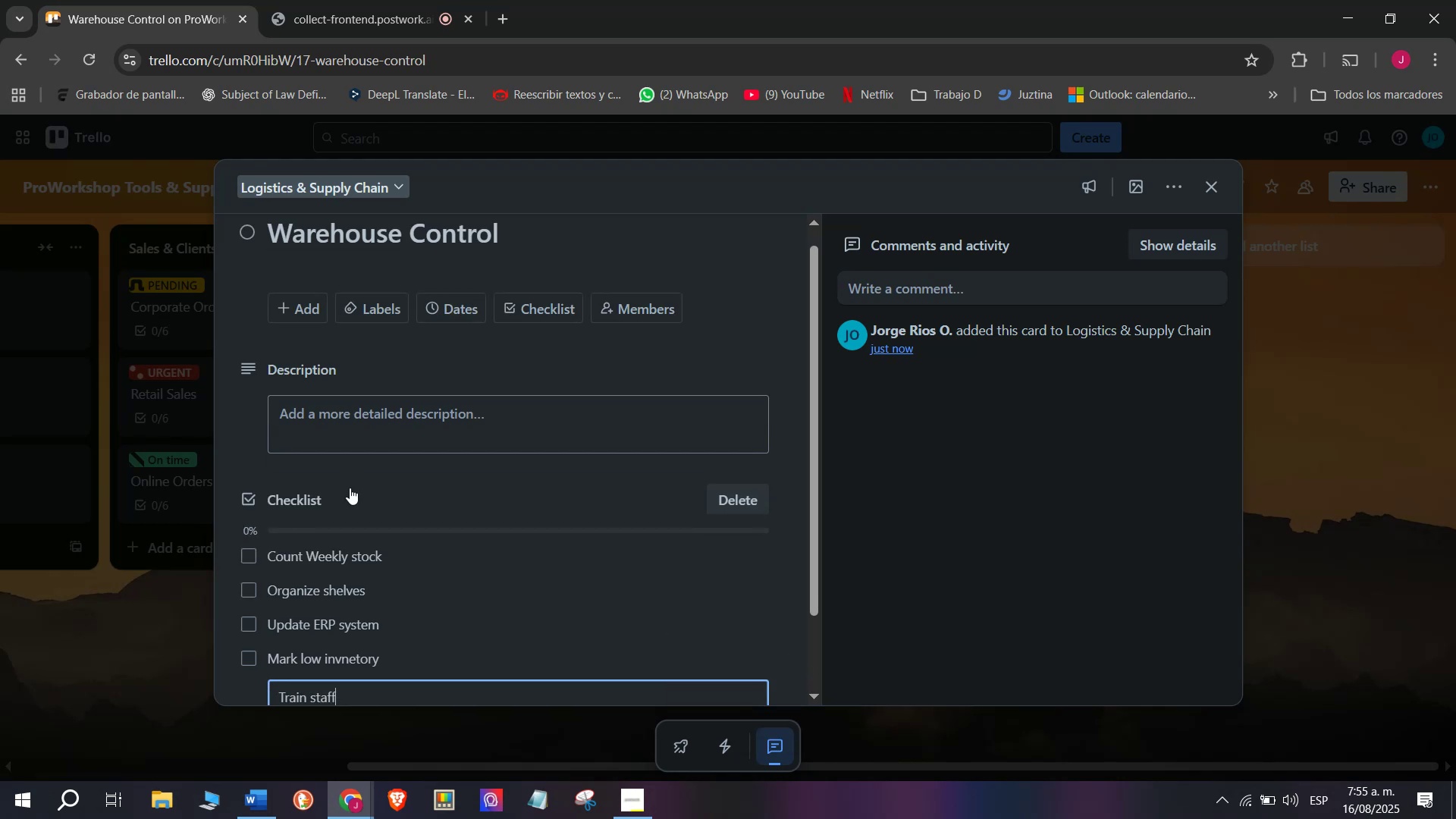 
key(Enter)
 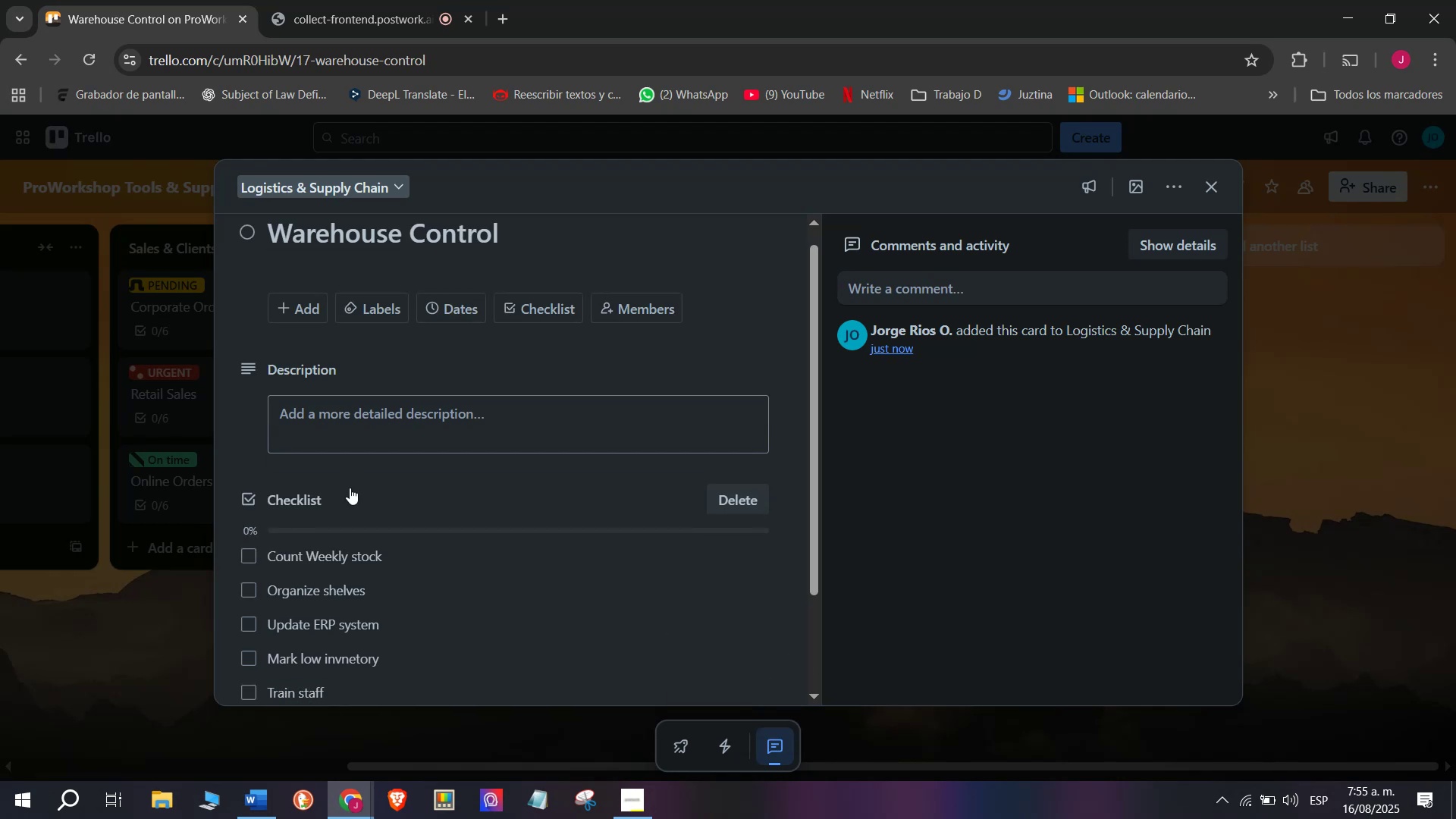 
type(Prepare monthly report)
key(Backspace)
type(t)
 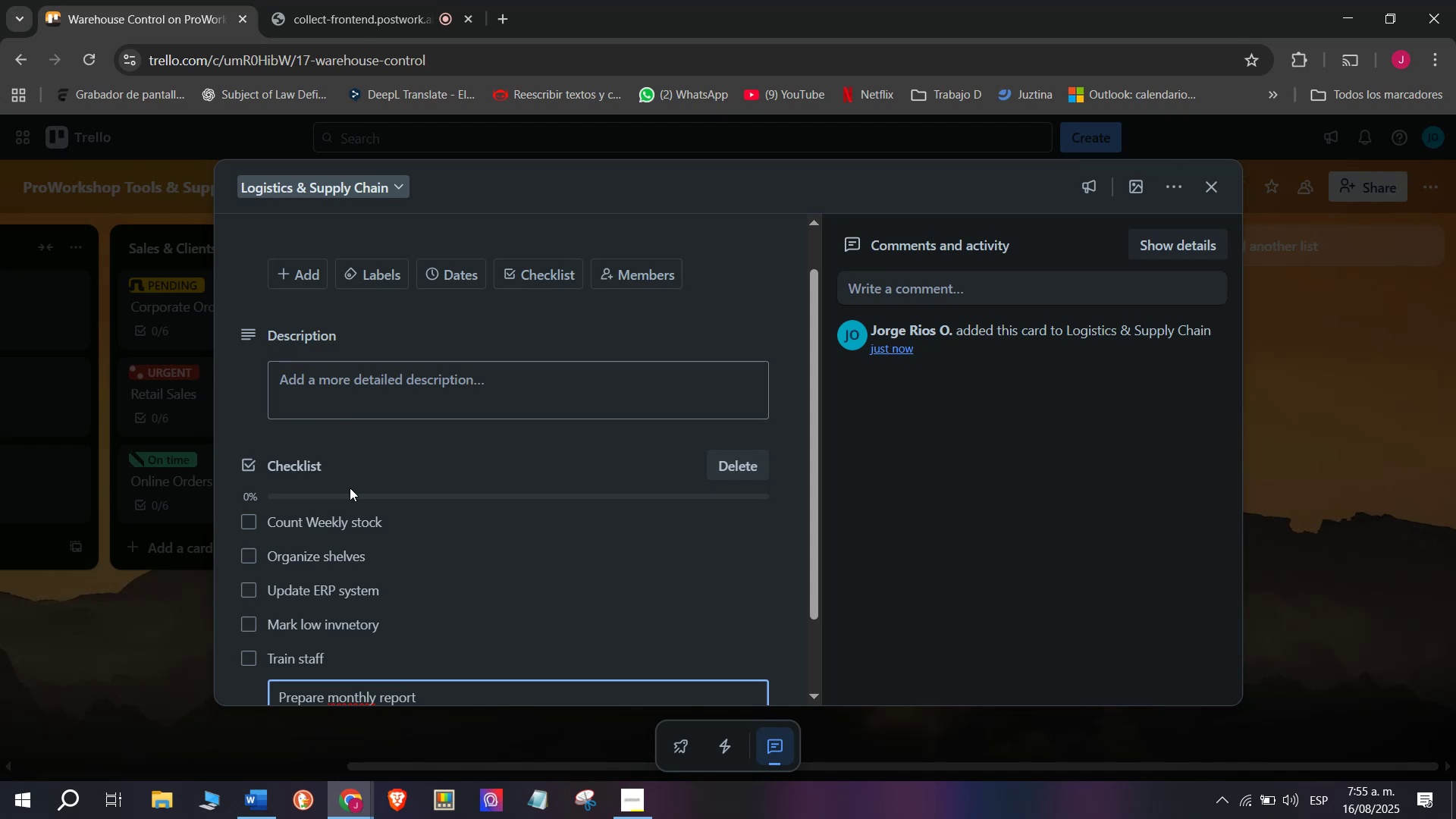 
key(Enter)
 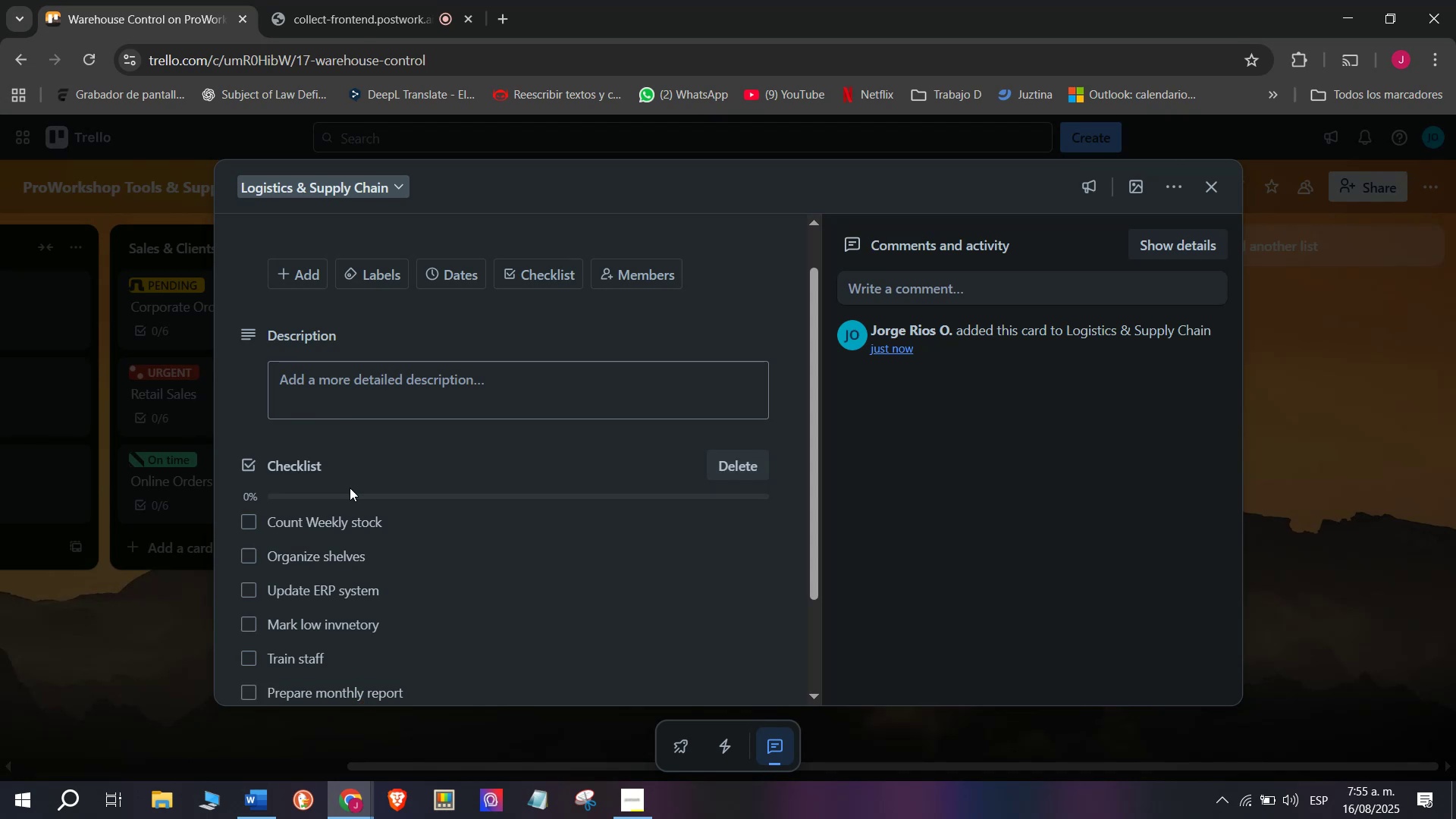 
scroll: coordinate [421, 522], scroll_direction: up, amount: 3.0
 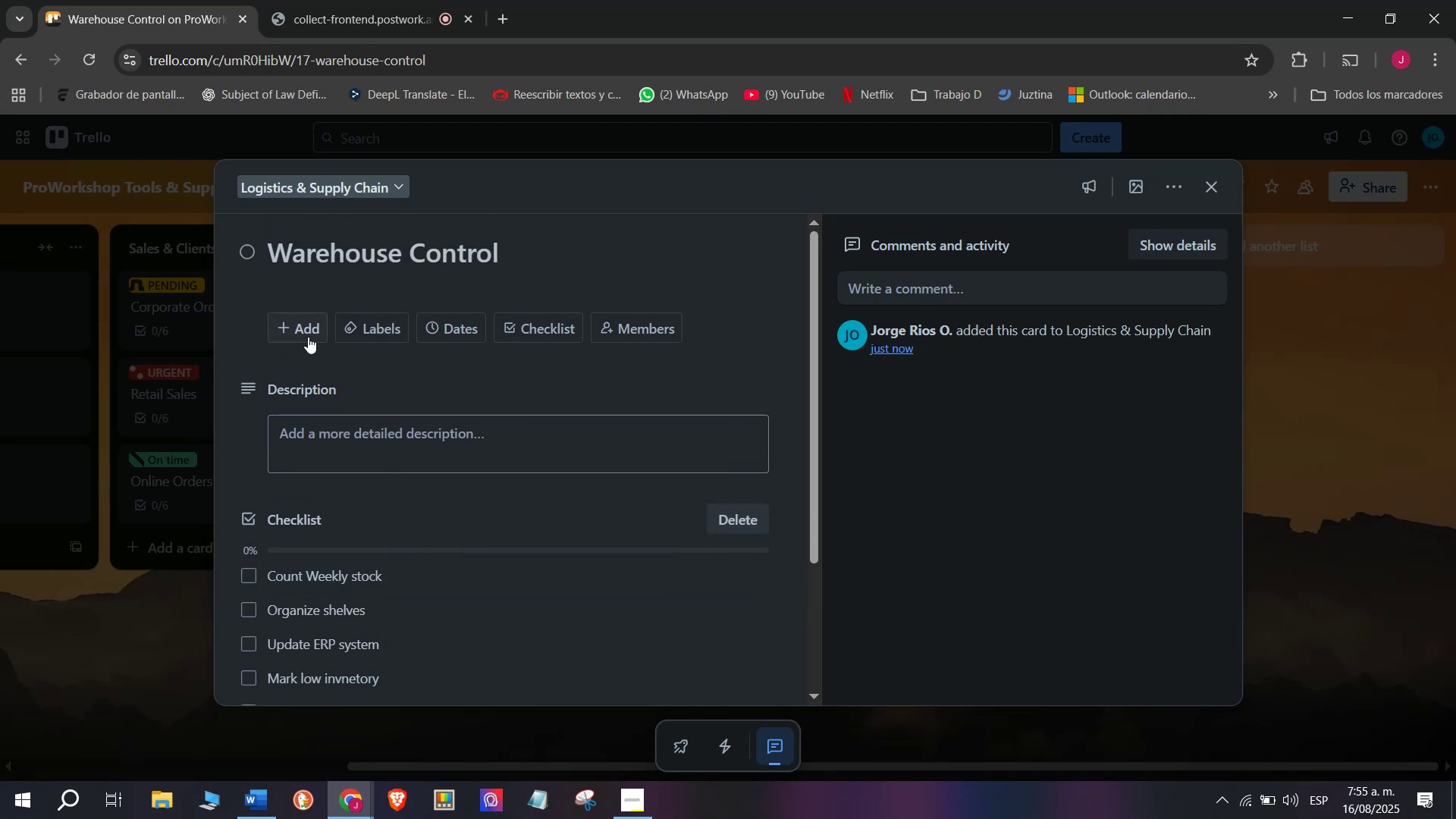 
left_click([301, 331])
 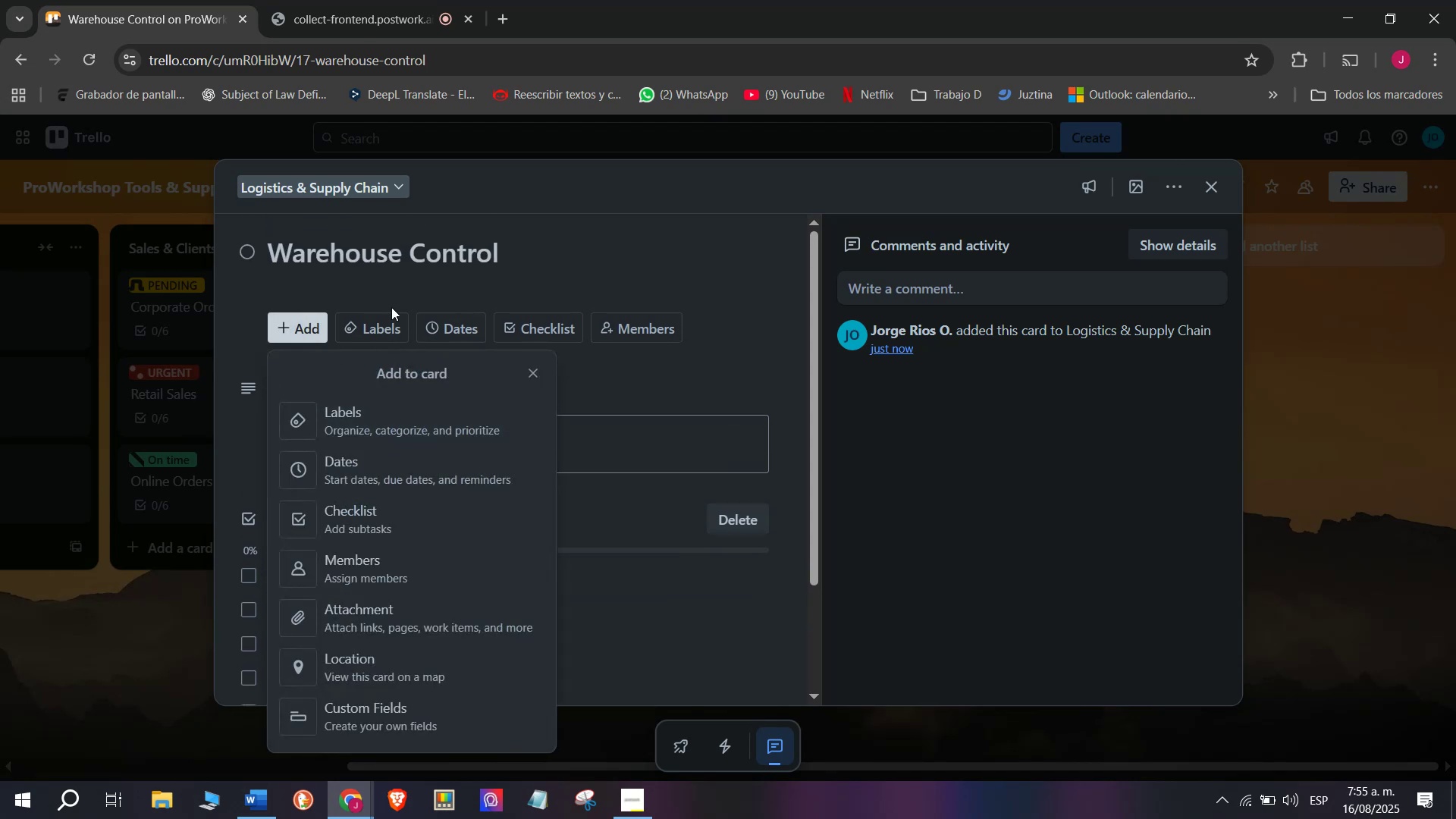 
left_click([362, 338])
 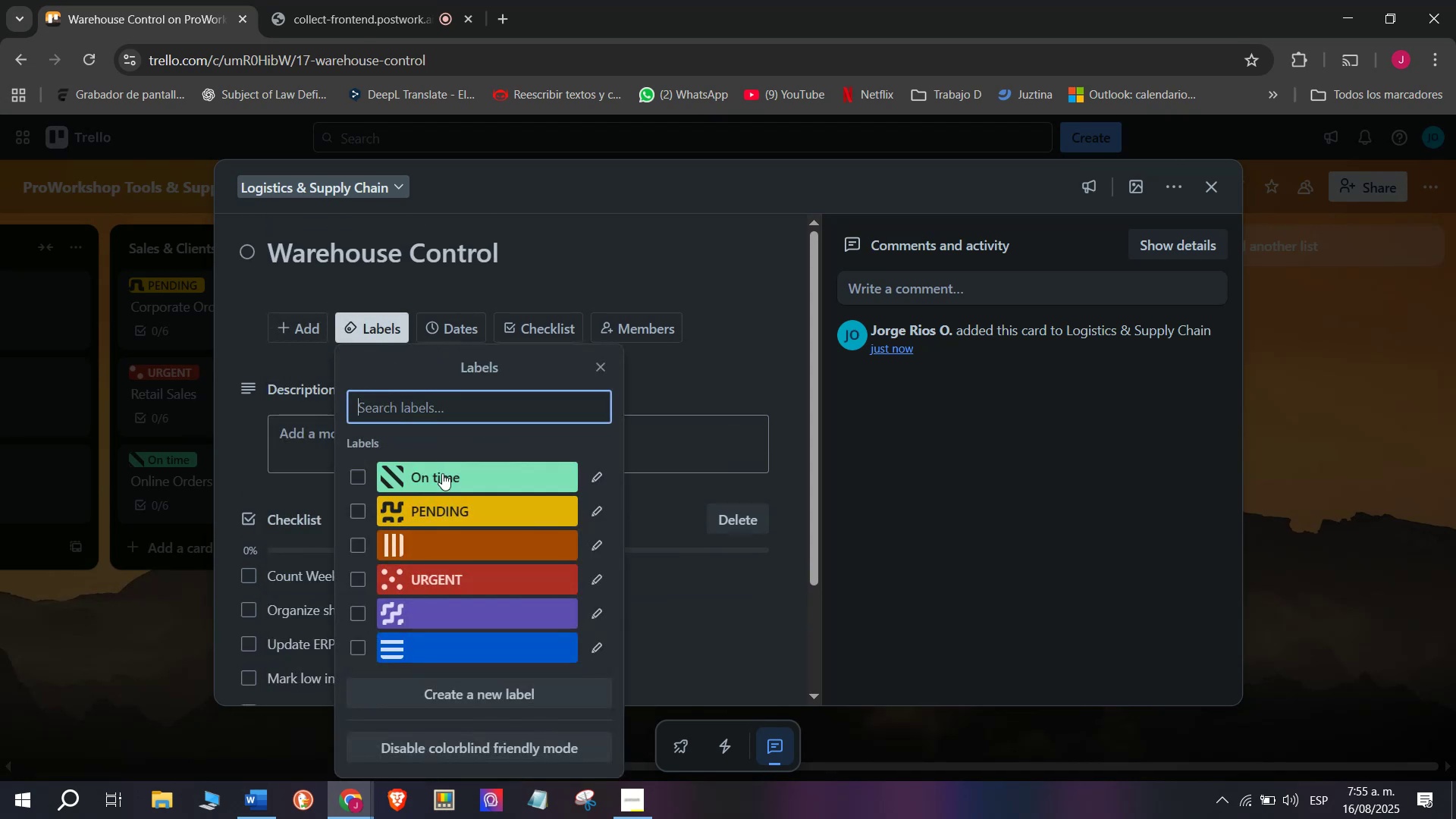 
left_click([444, 473])
 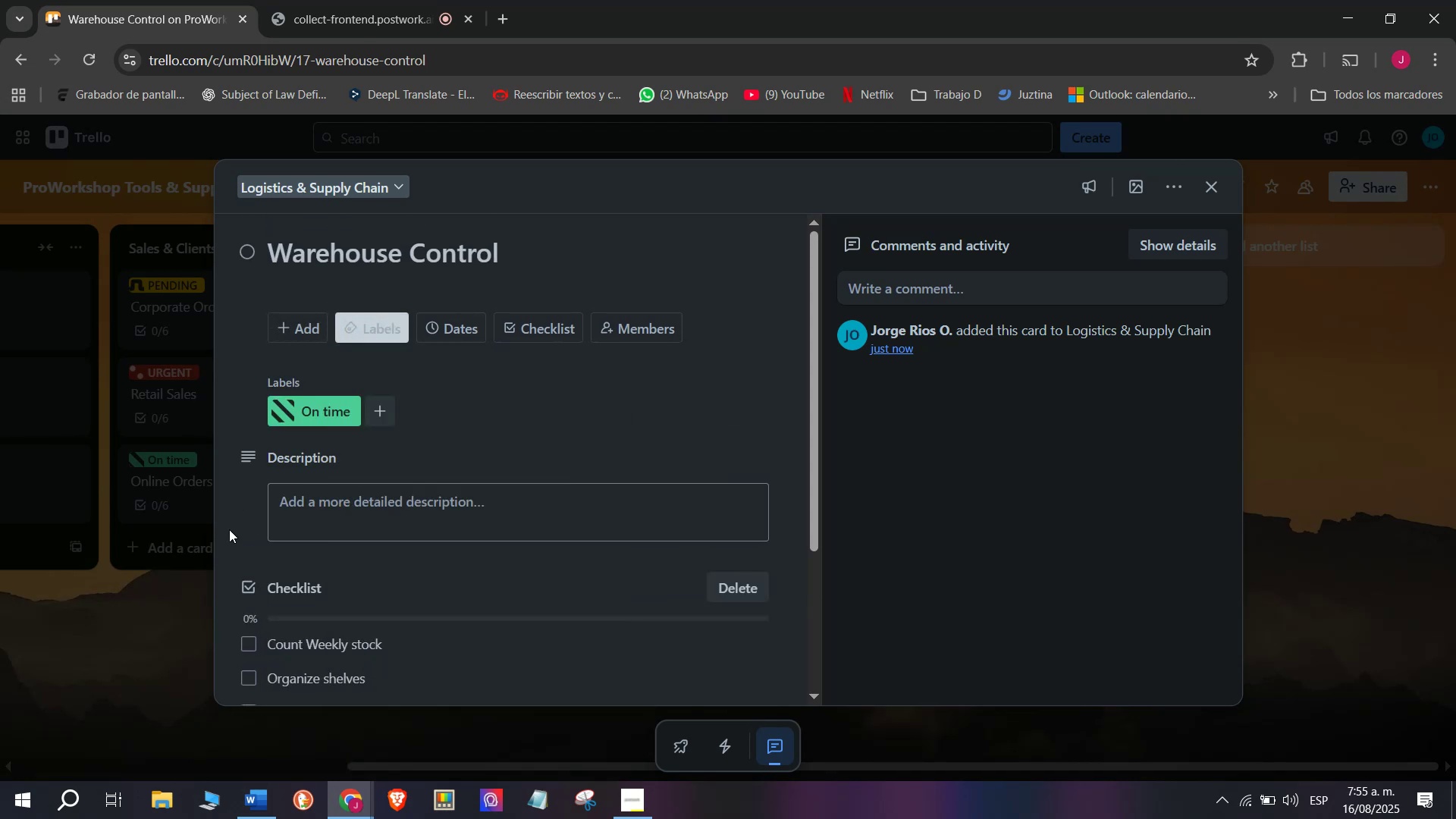 
double_click([162, 573])
 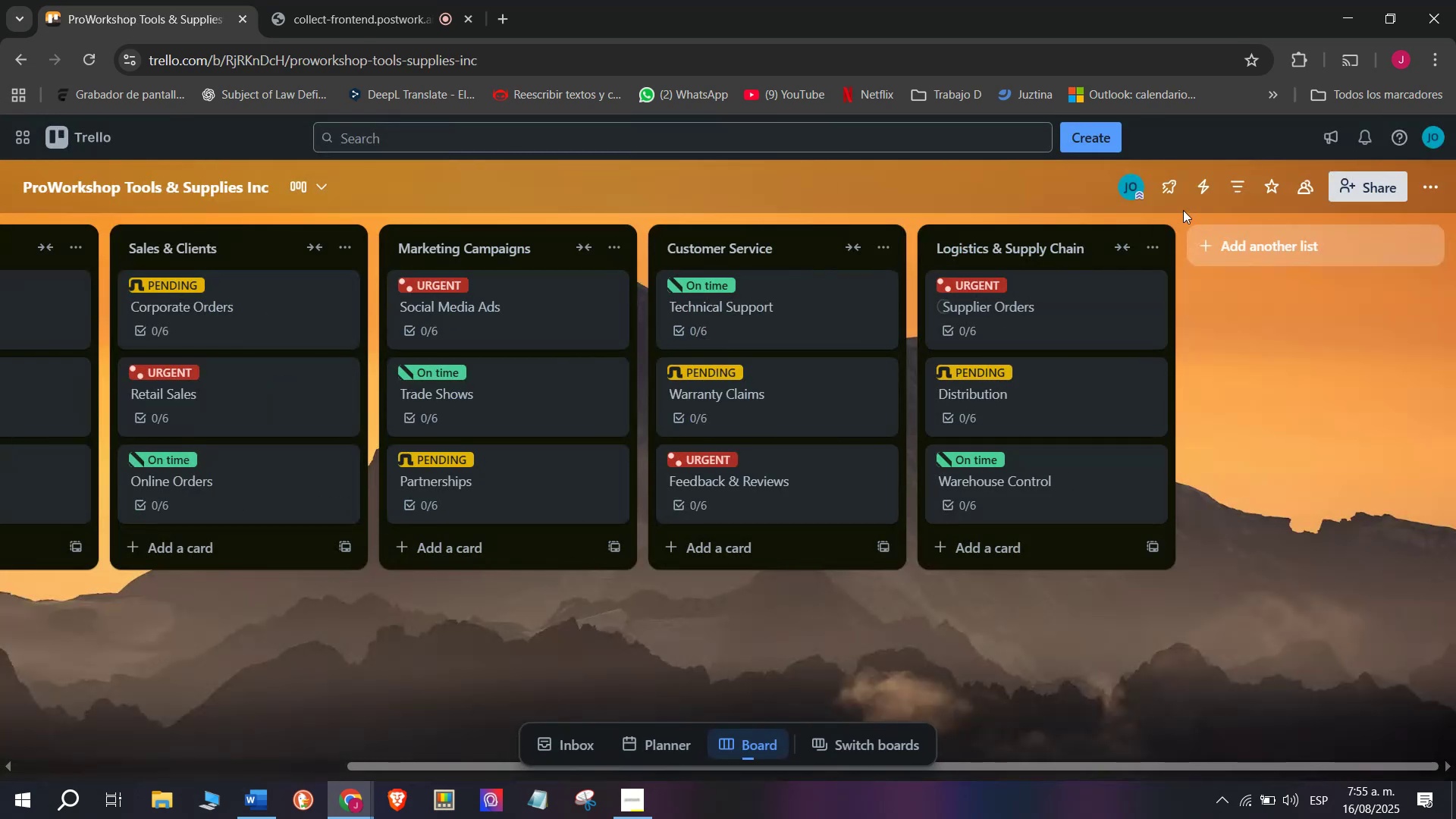 
left_click([1252, 243])
 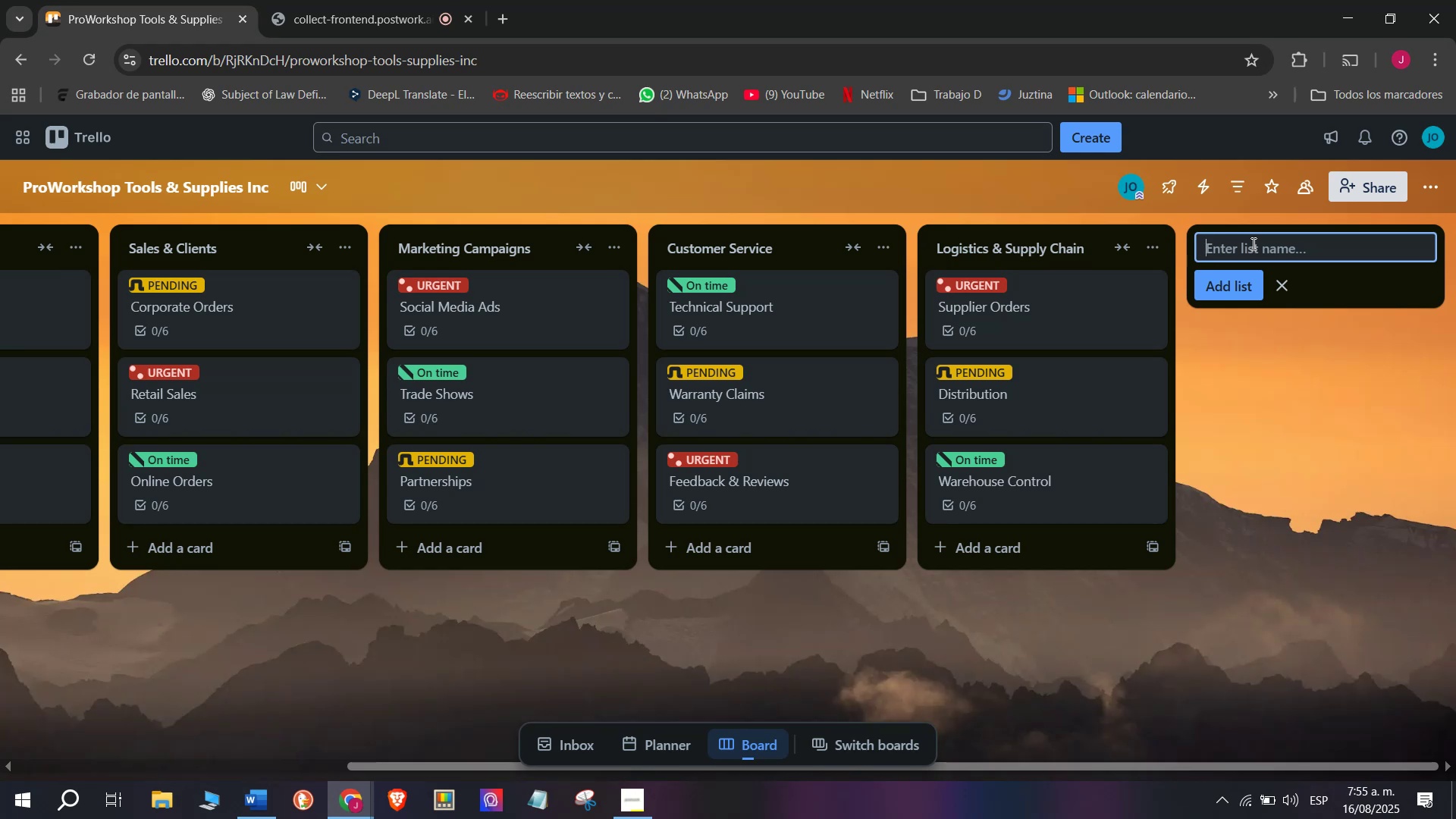 
type(Finance)
 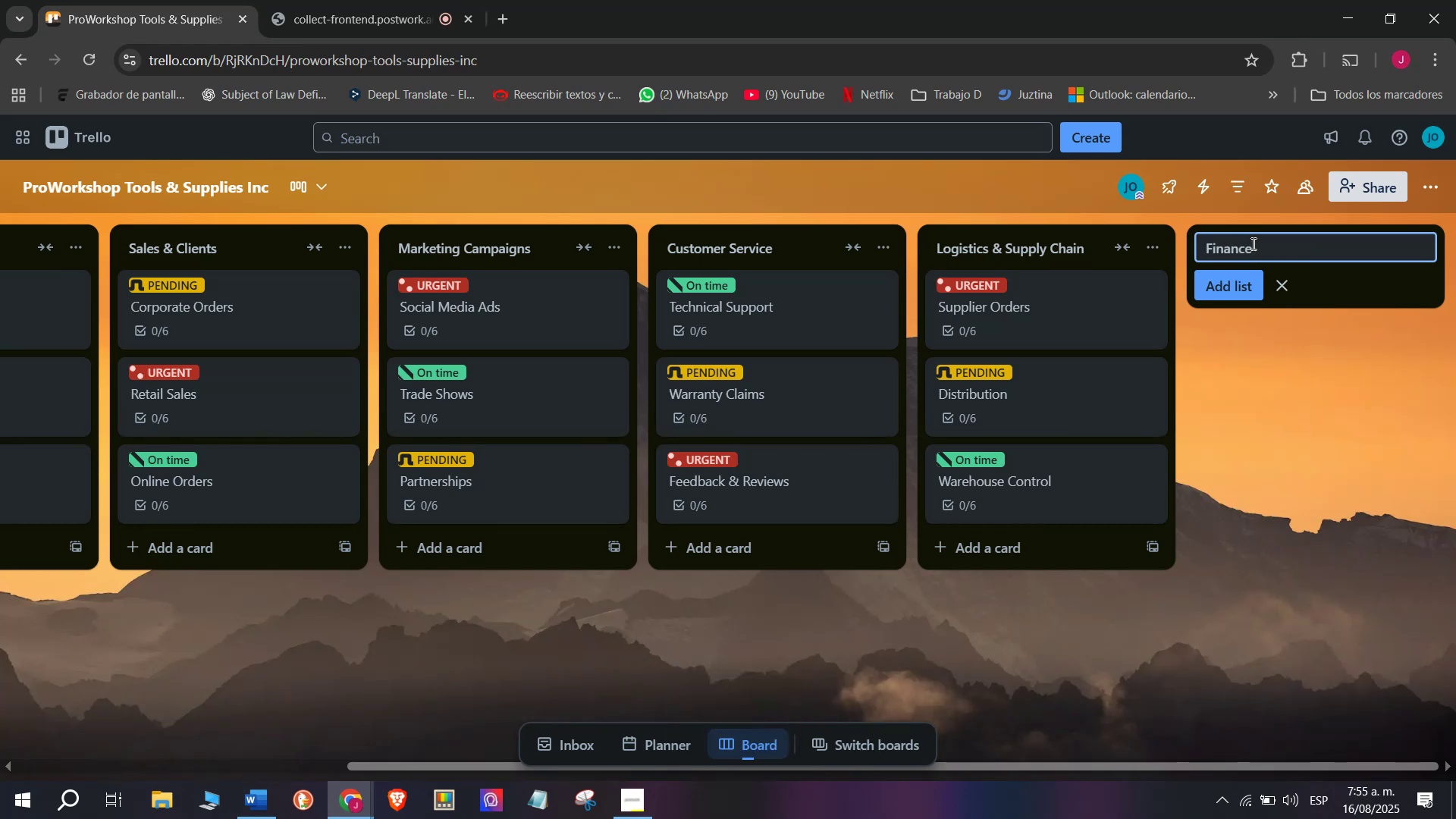 
key(Enter)
 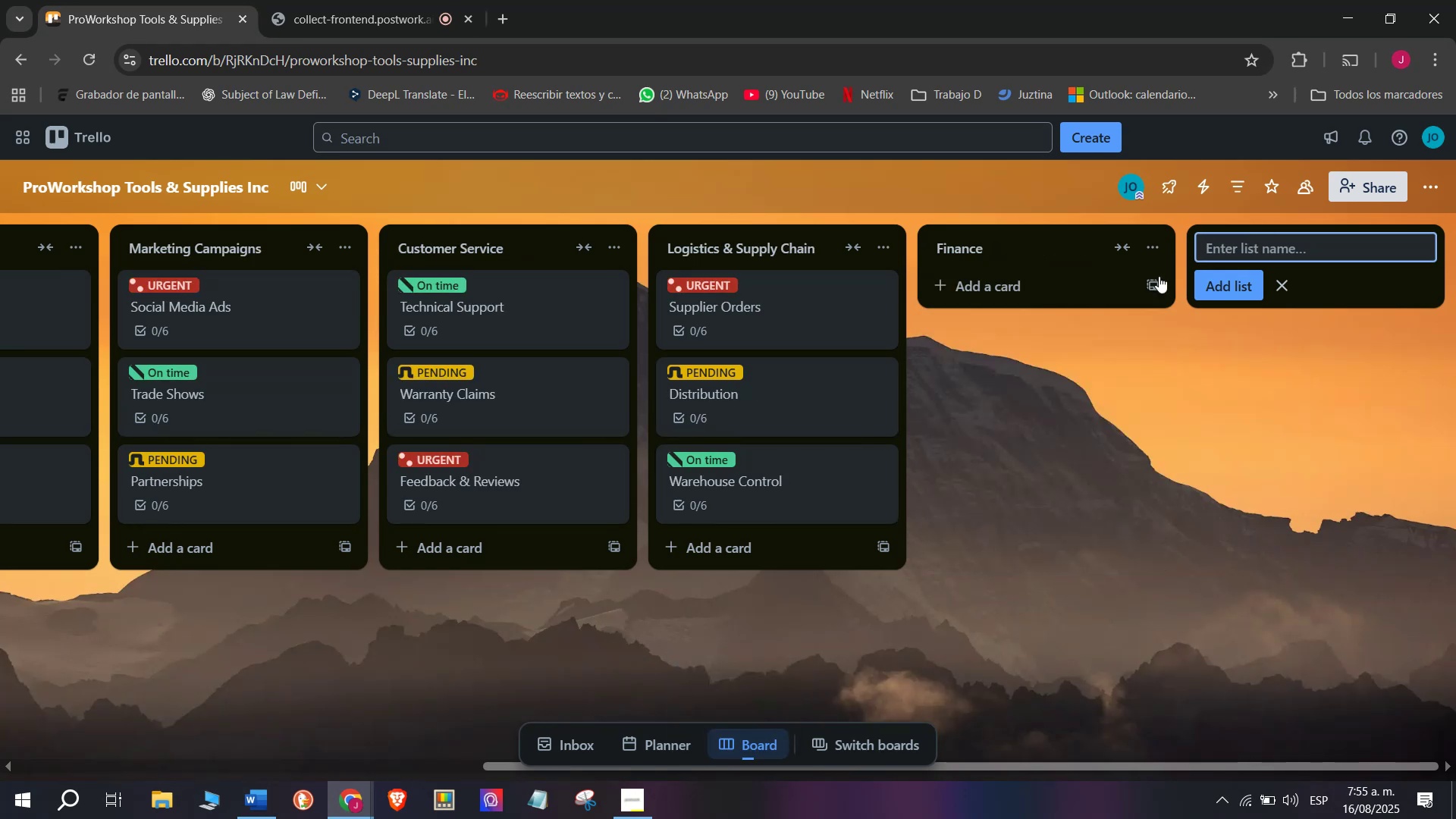 
left_click([1068, 287])
 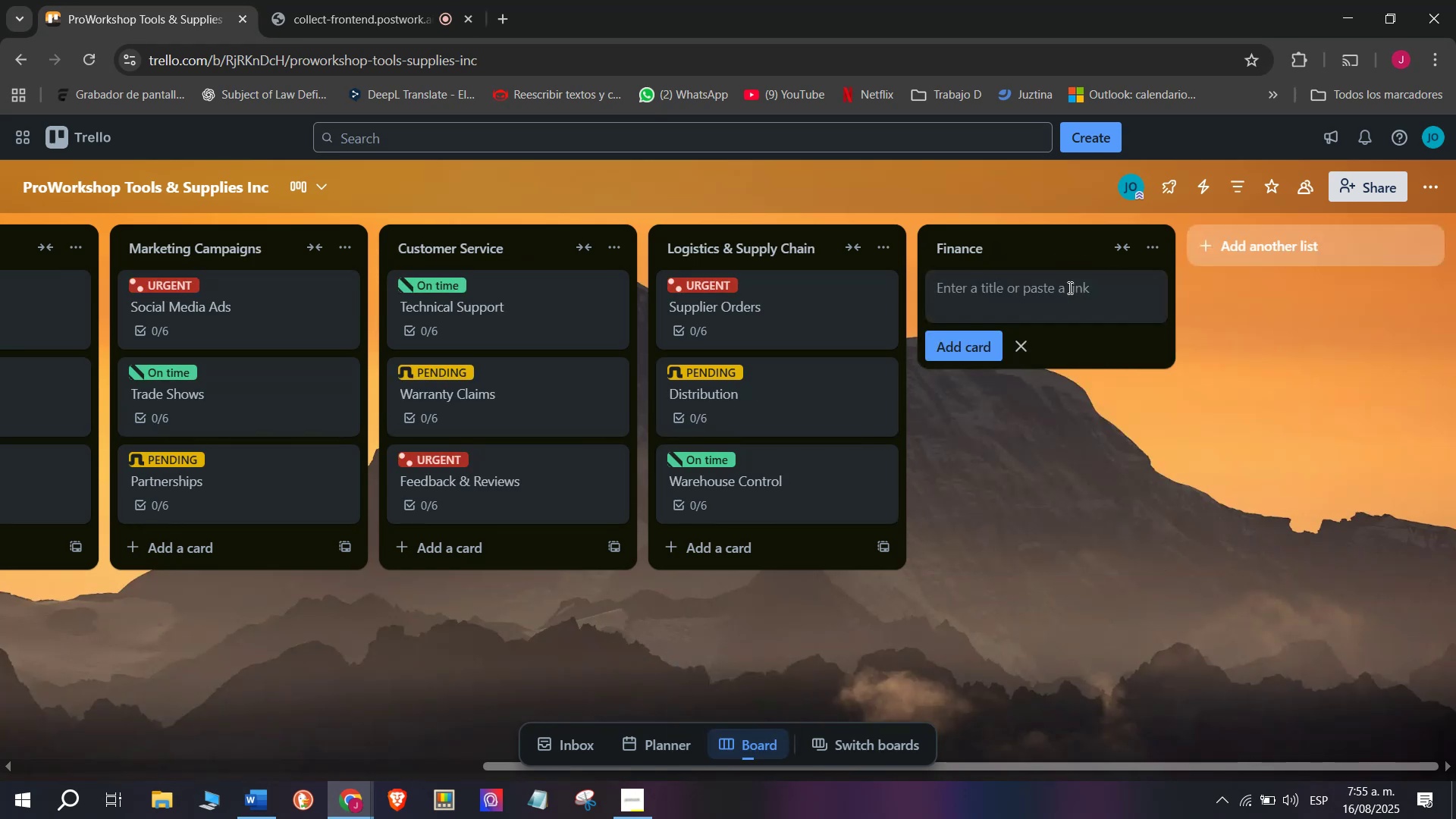 
type(Invoice)
key(Backspace)
type(ing)
 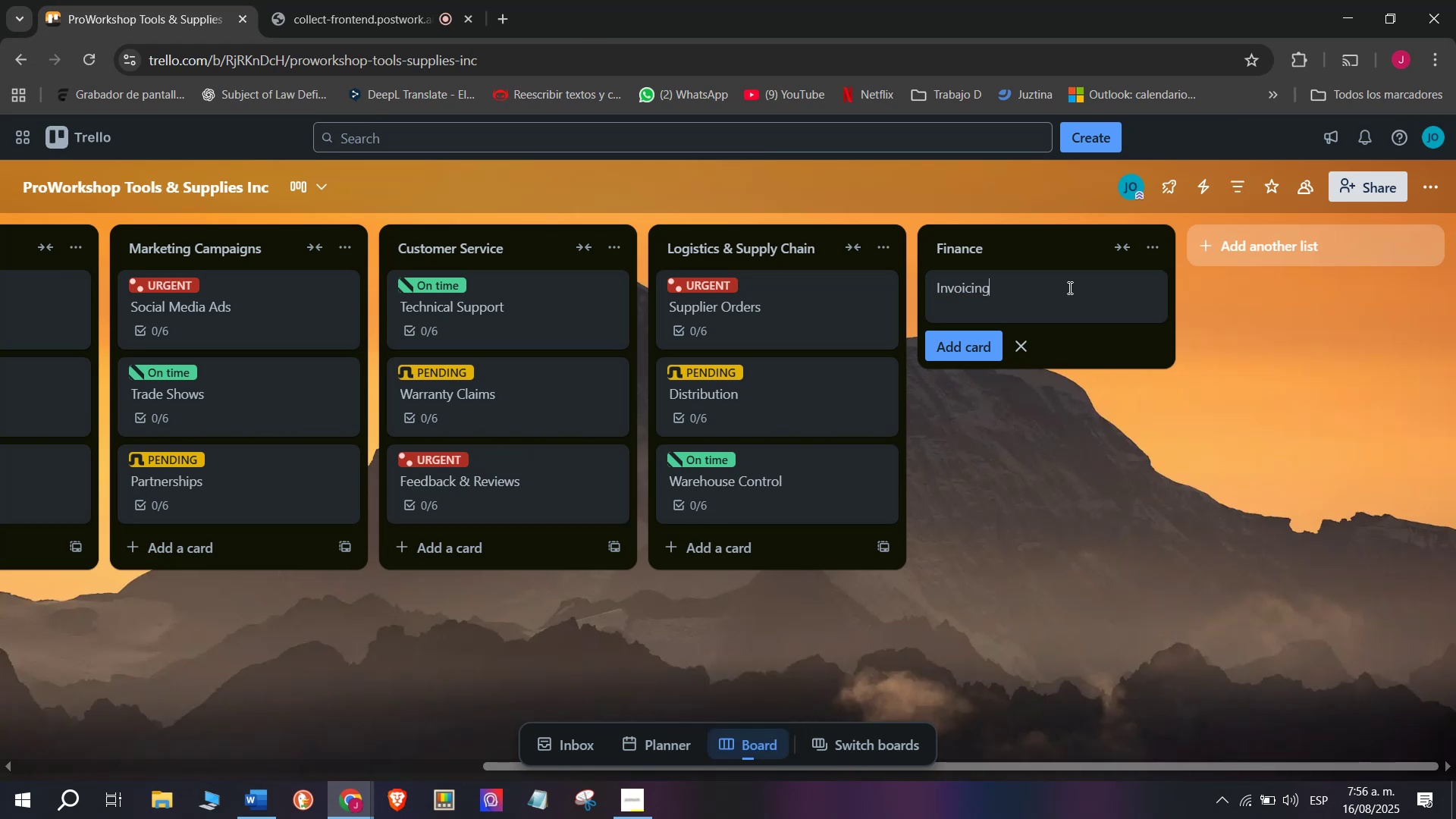 
key(Enter)
 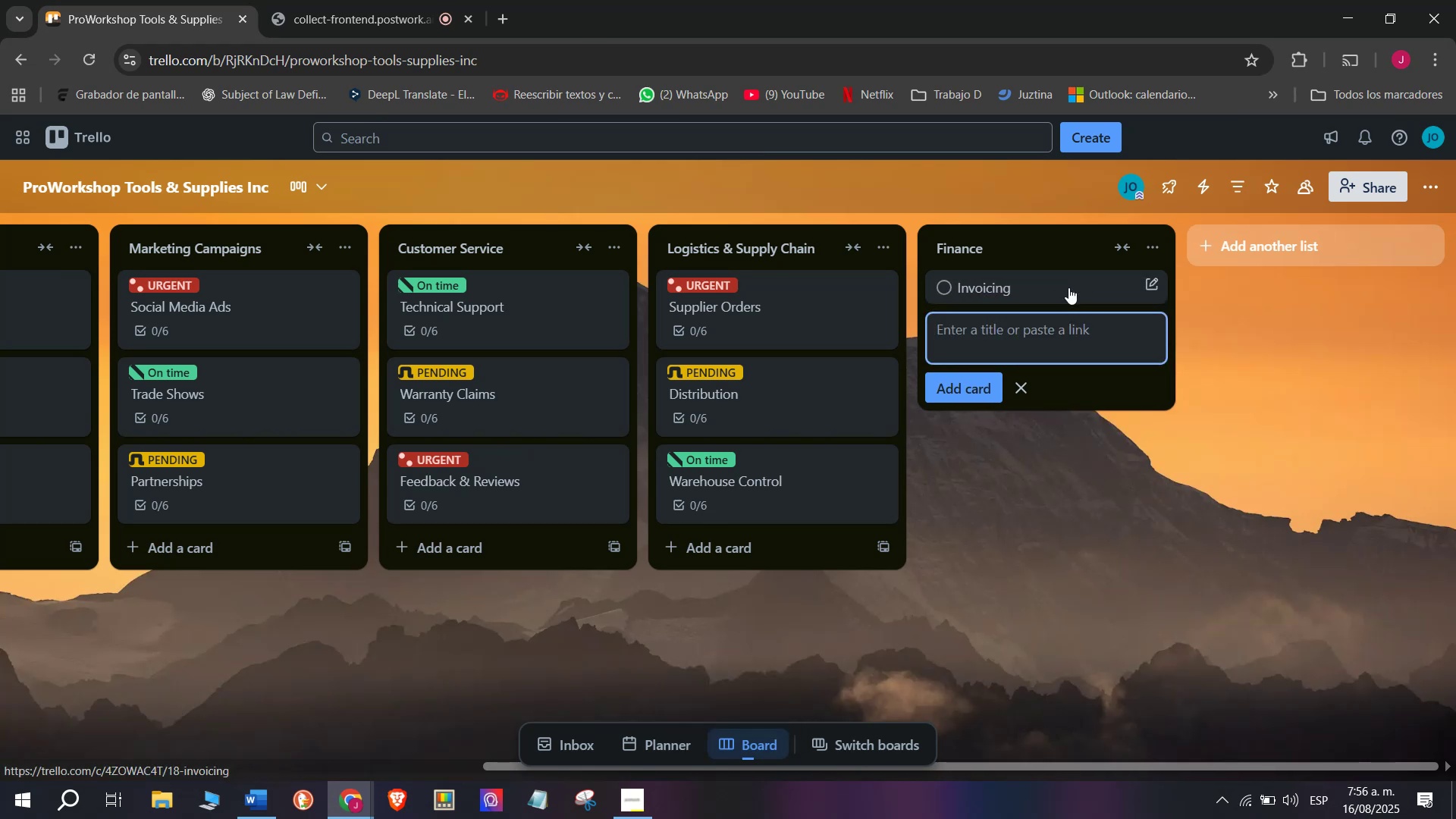 
left_click([1068, 287])
 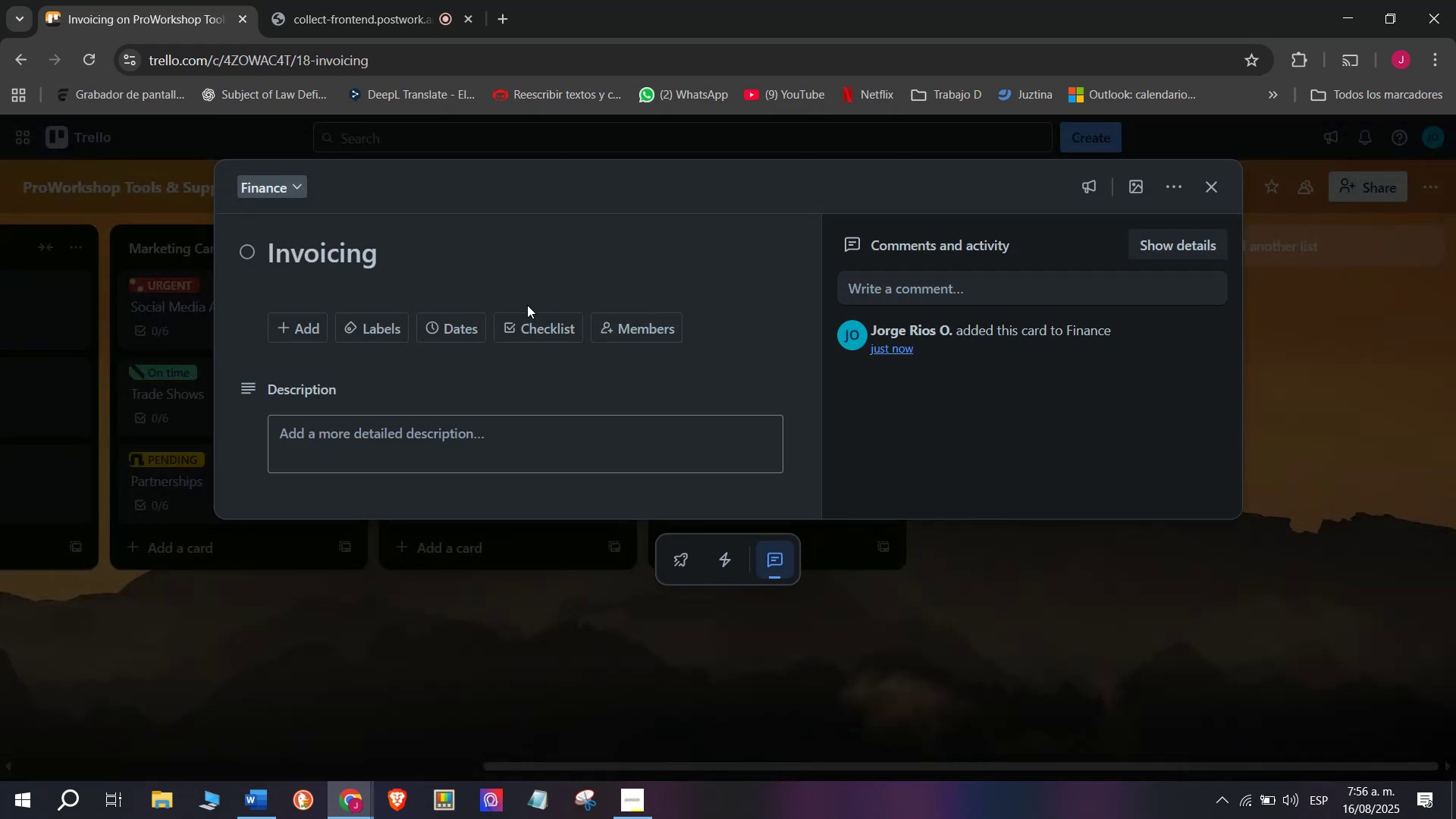 
left_click([528, 325])
 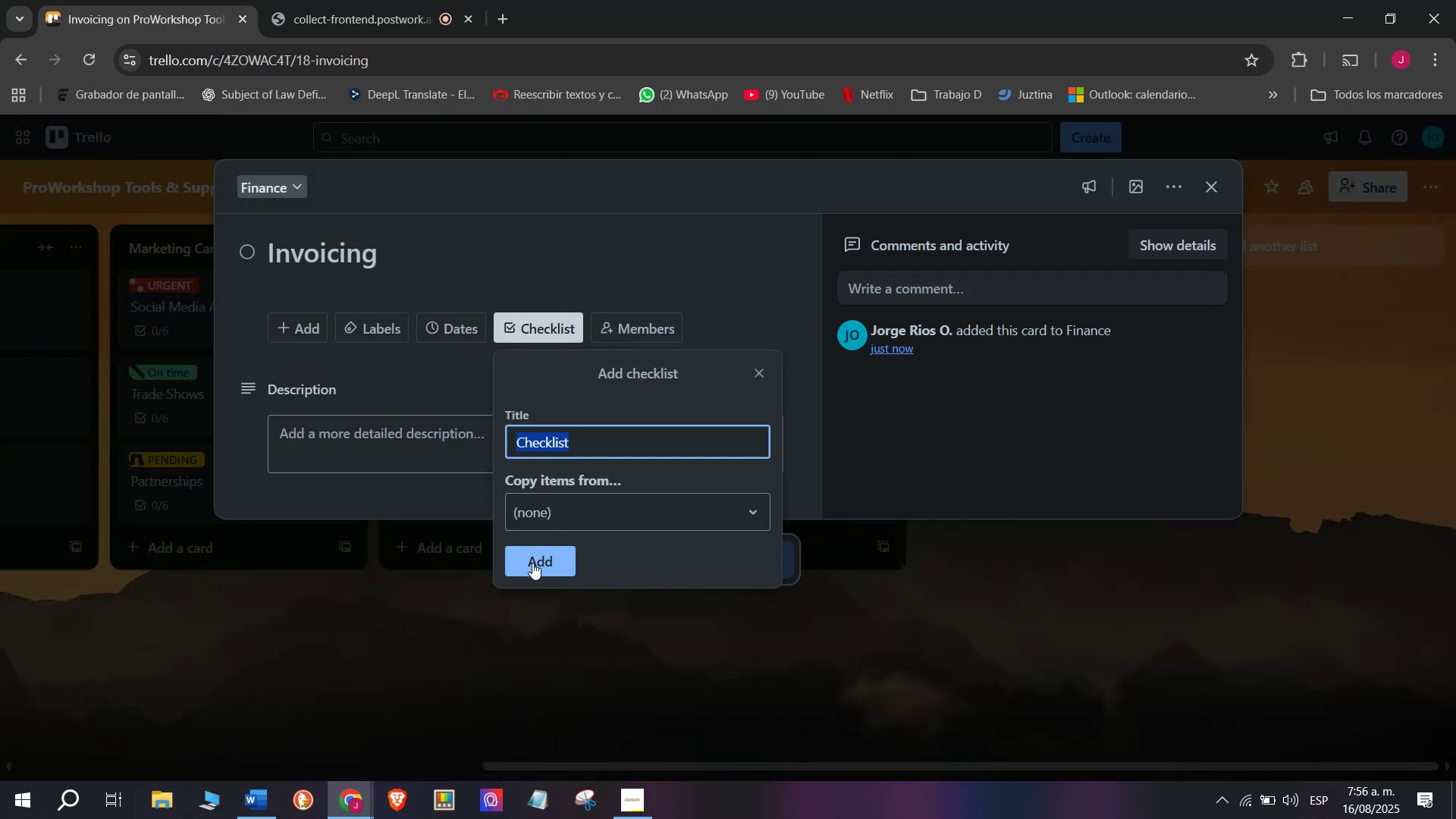 
left_click([532, 563])
 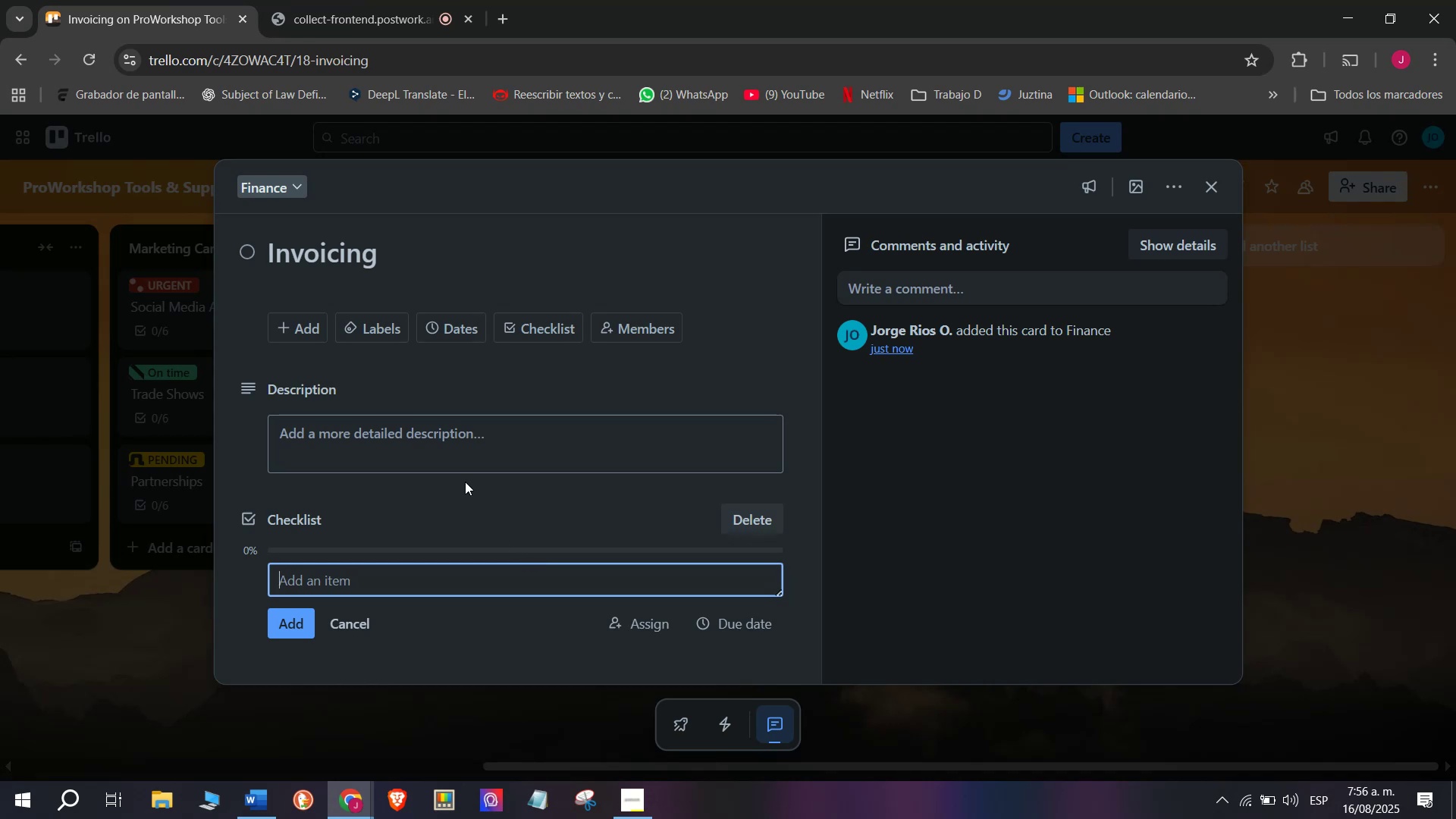 
type(Issue invoices)
 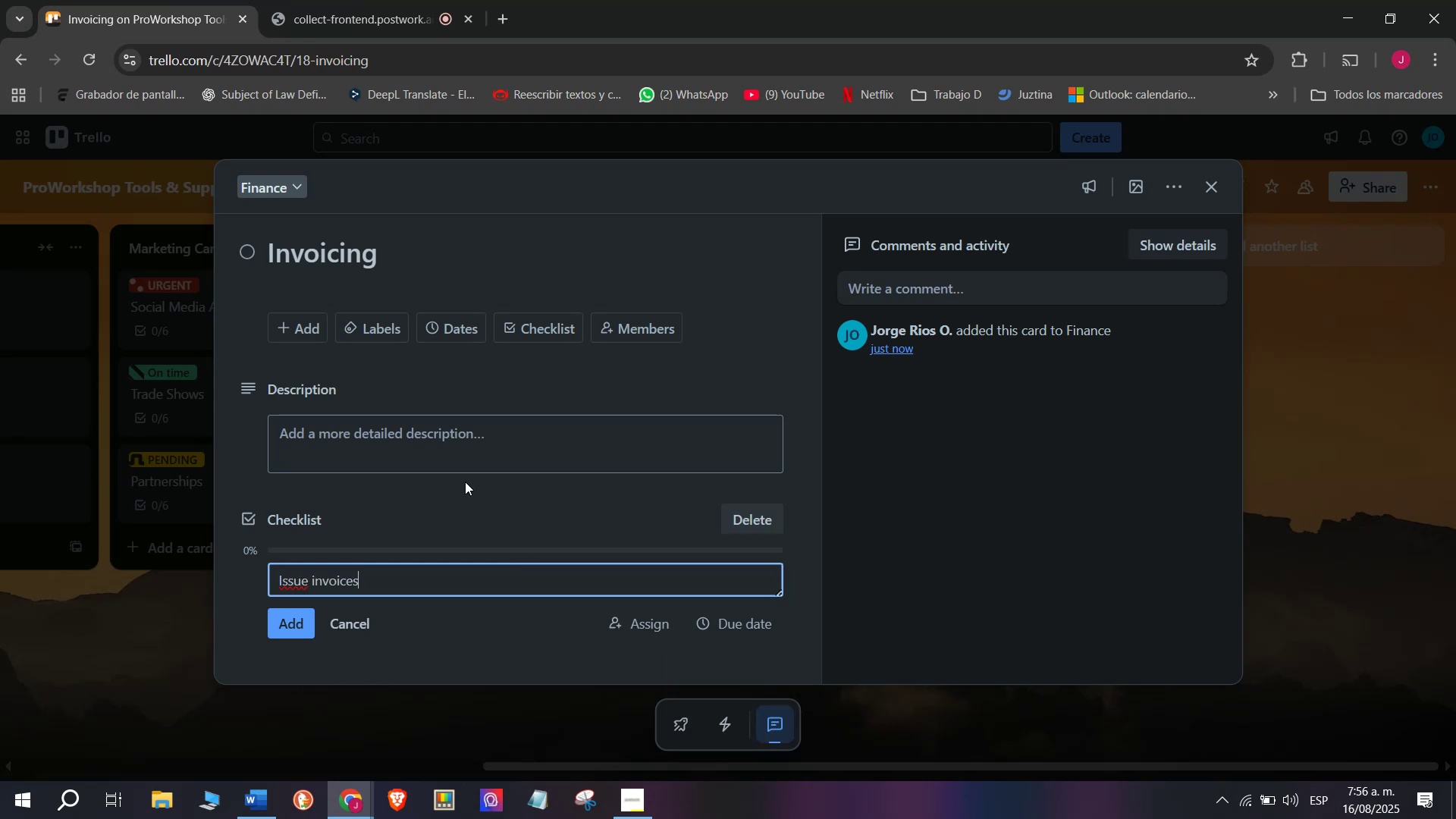 
key(Enter)
 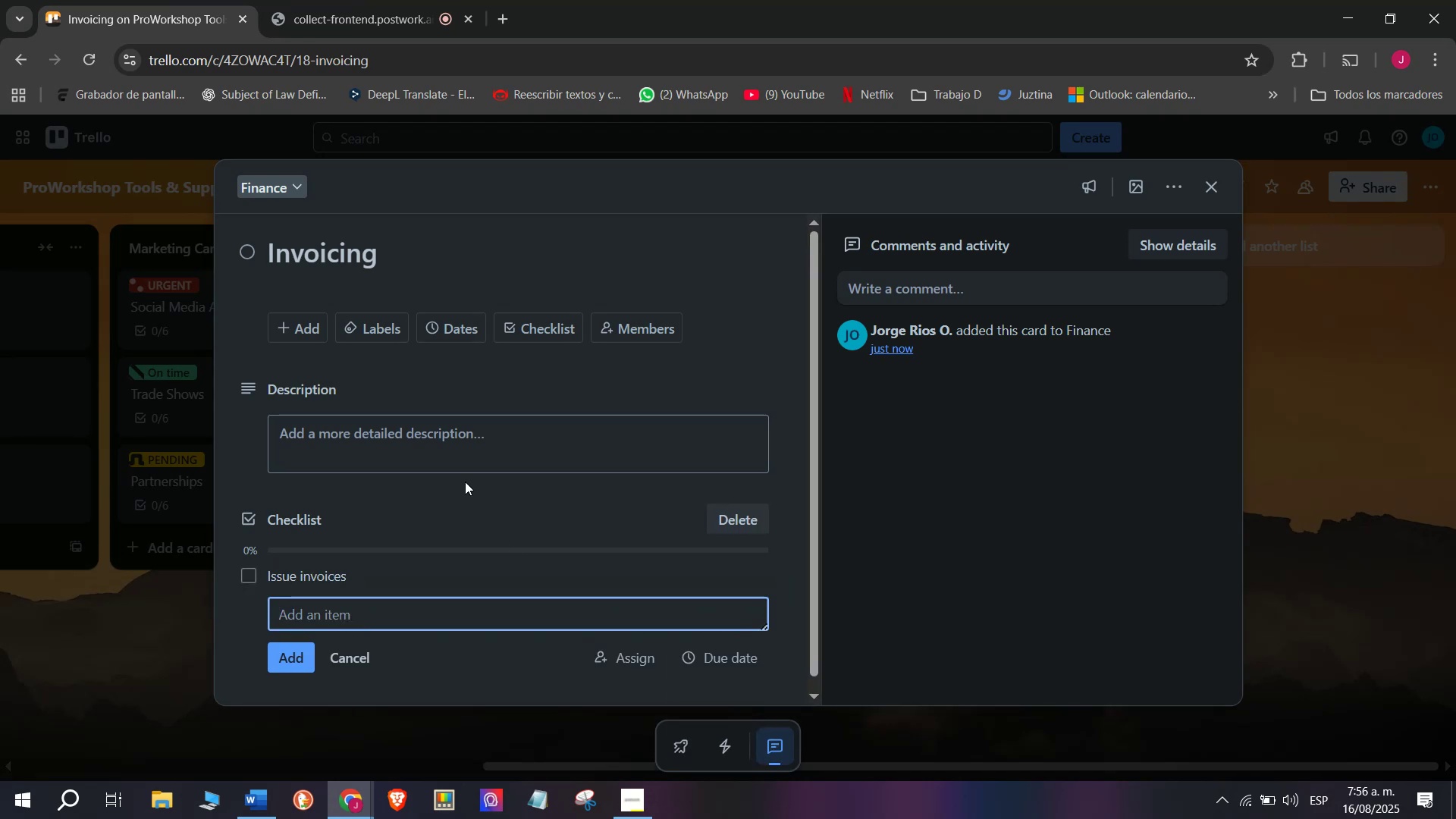 
type(Confirm Payments)
 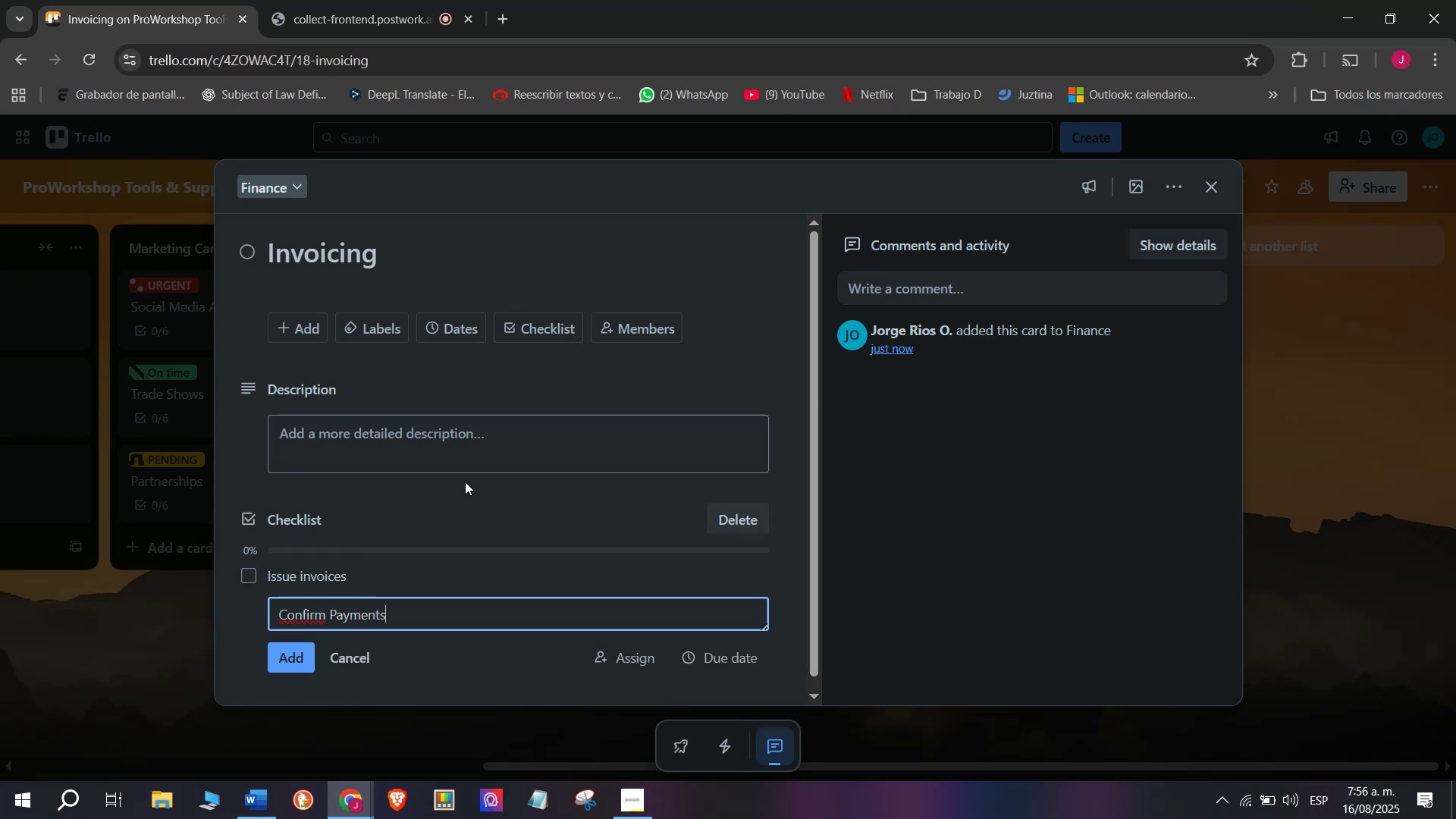 
key(Enter)
 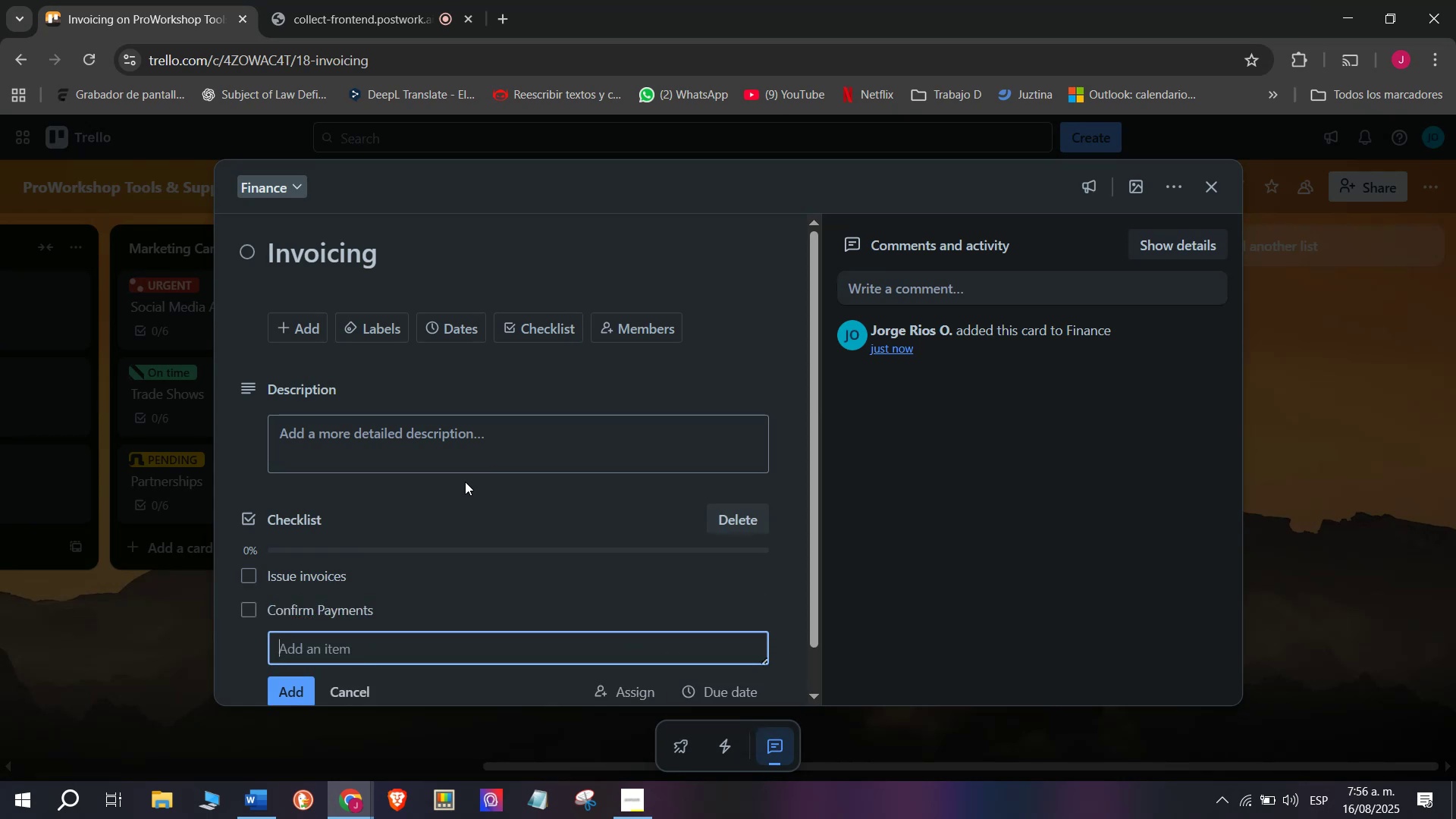 
type(Record transactions)
 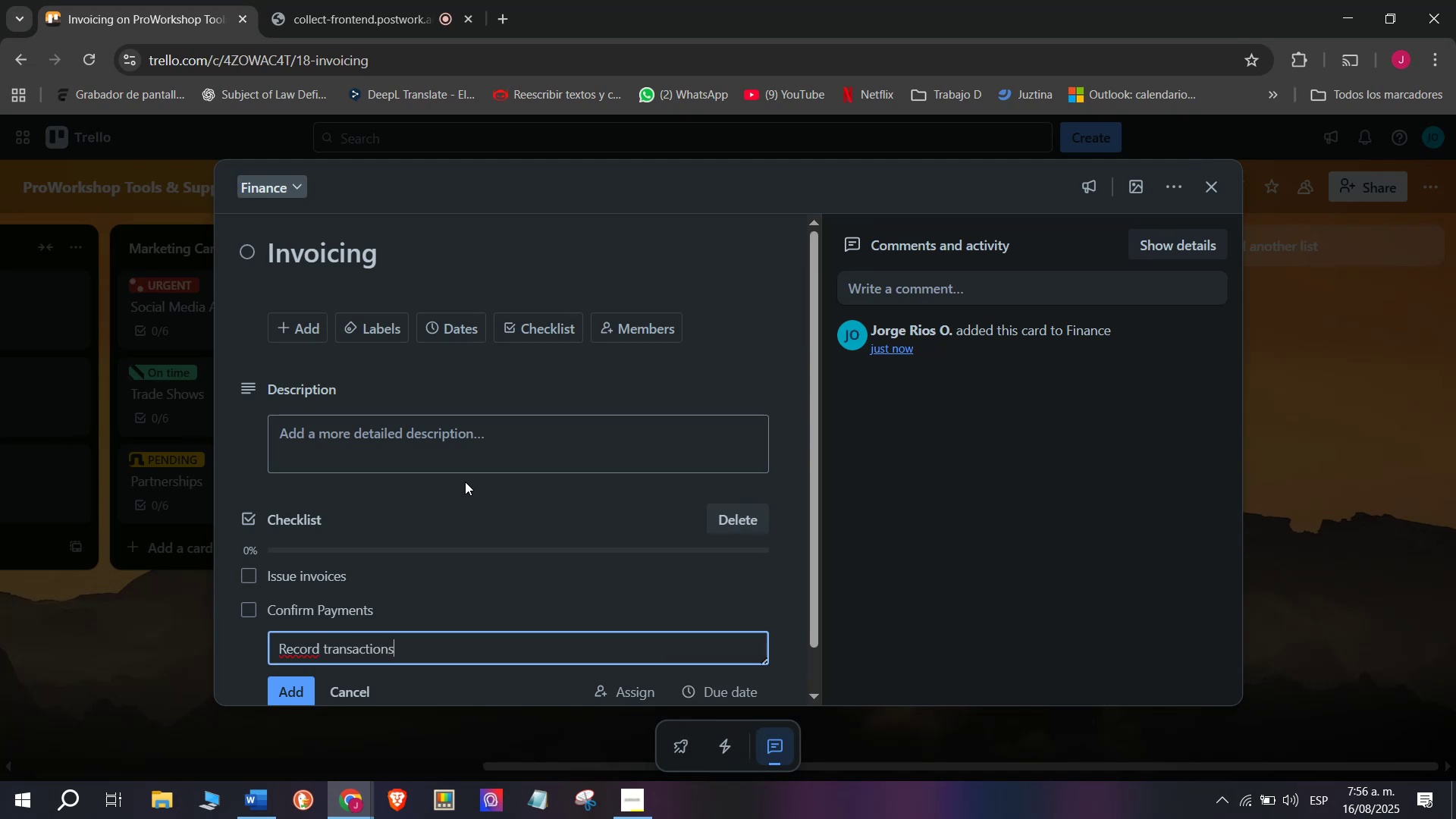 
key(Enter)
 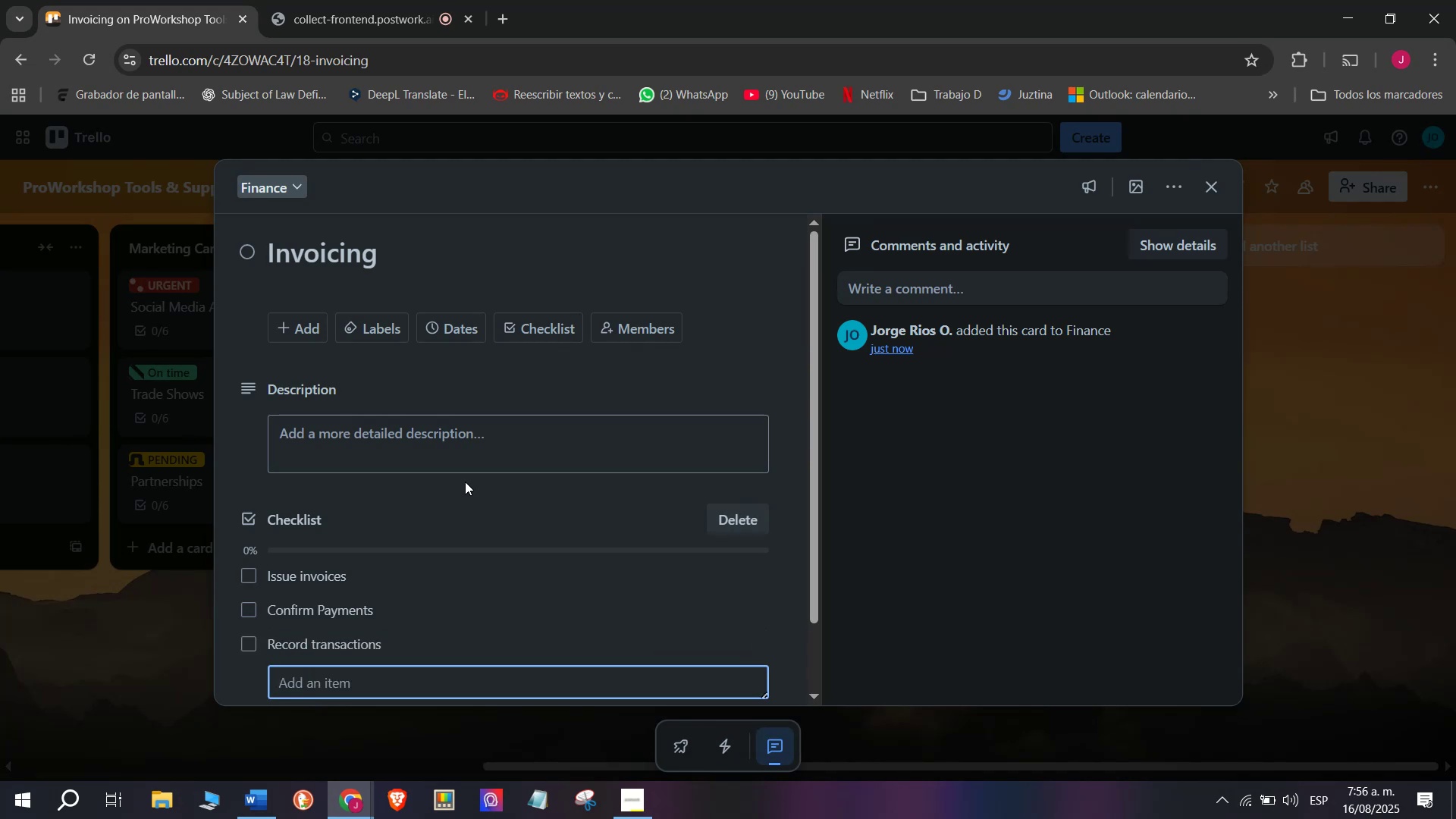 
type(Send t)
key(Backspace)
type(rev)
key(Backspace)
type(cep)
key(Backspace)
type(ipts)
 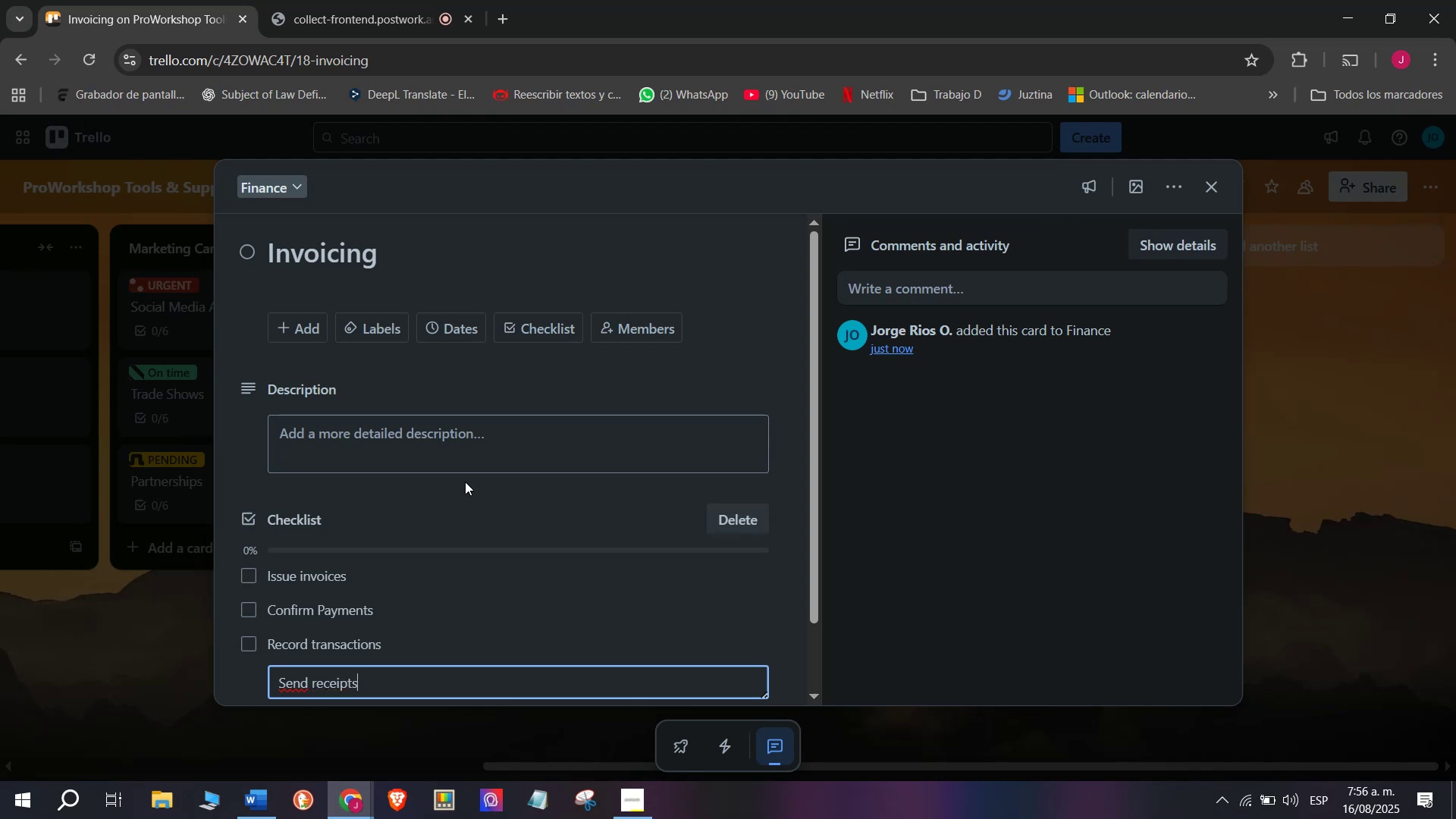 
key(Enter)
 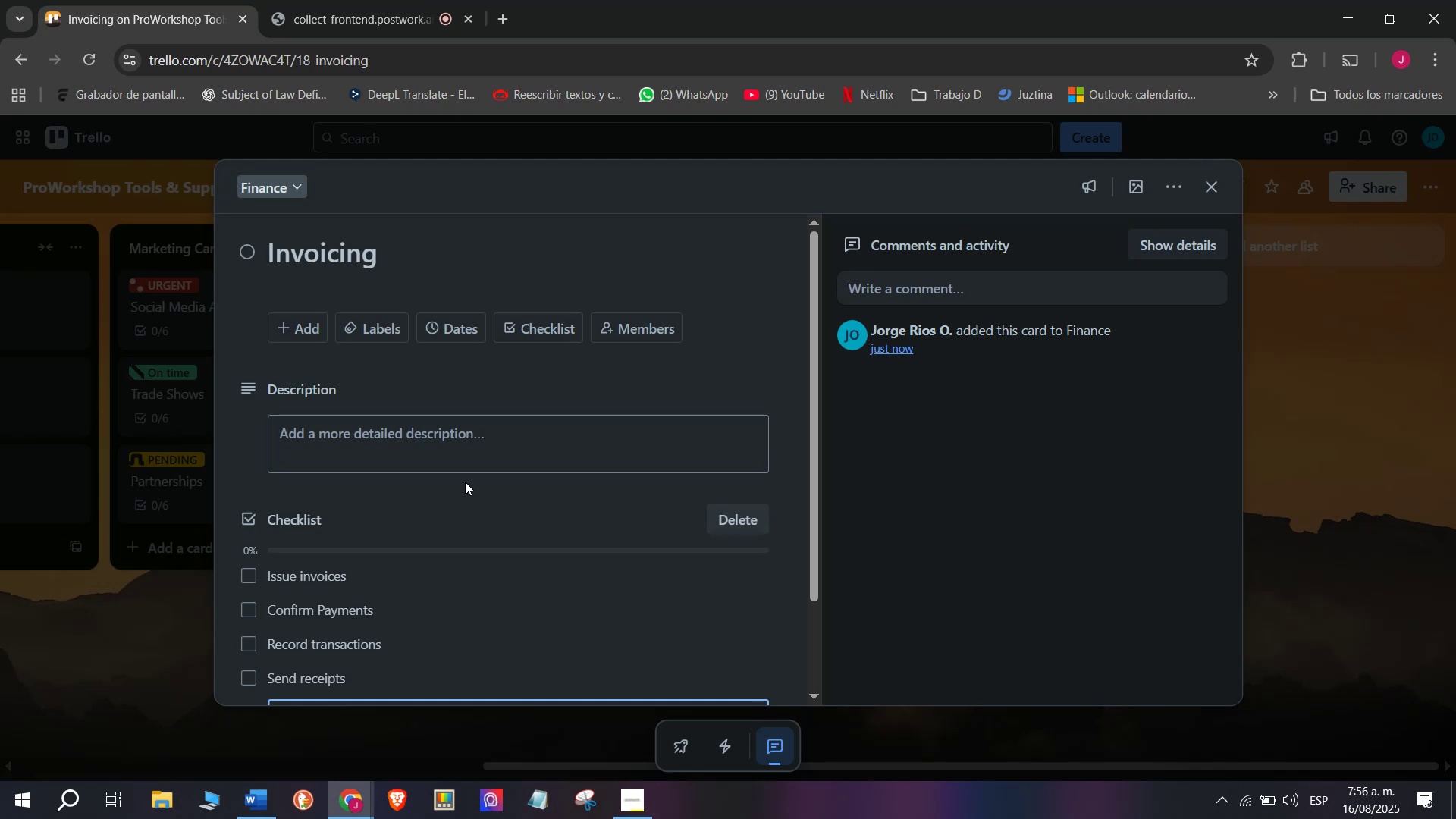 
type(Handle disputes)
 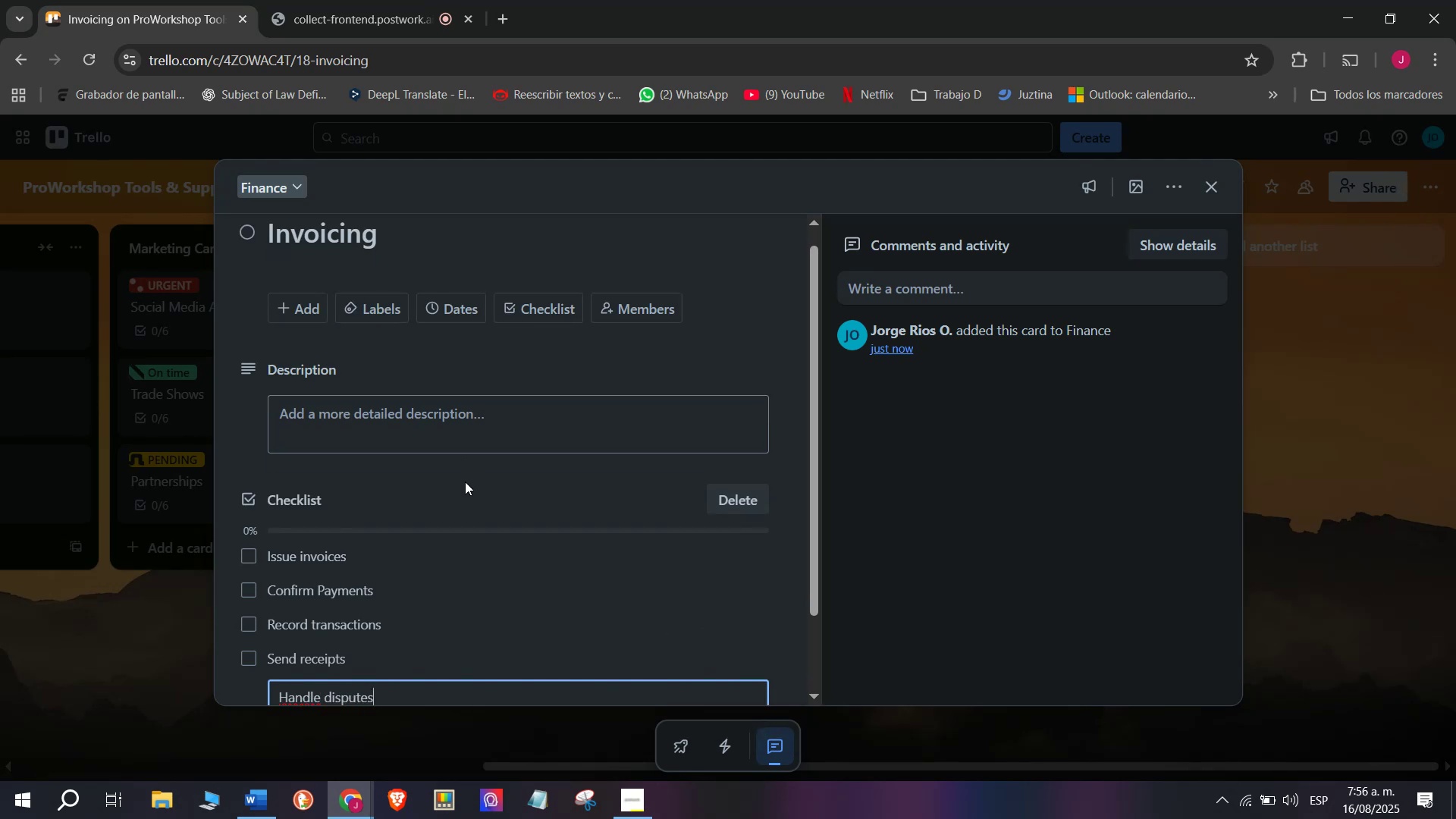 
key(Enter)
 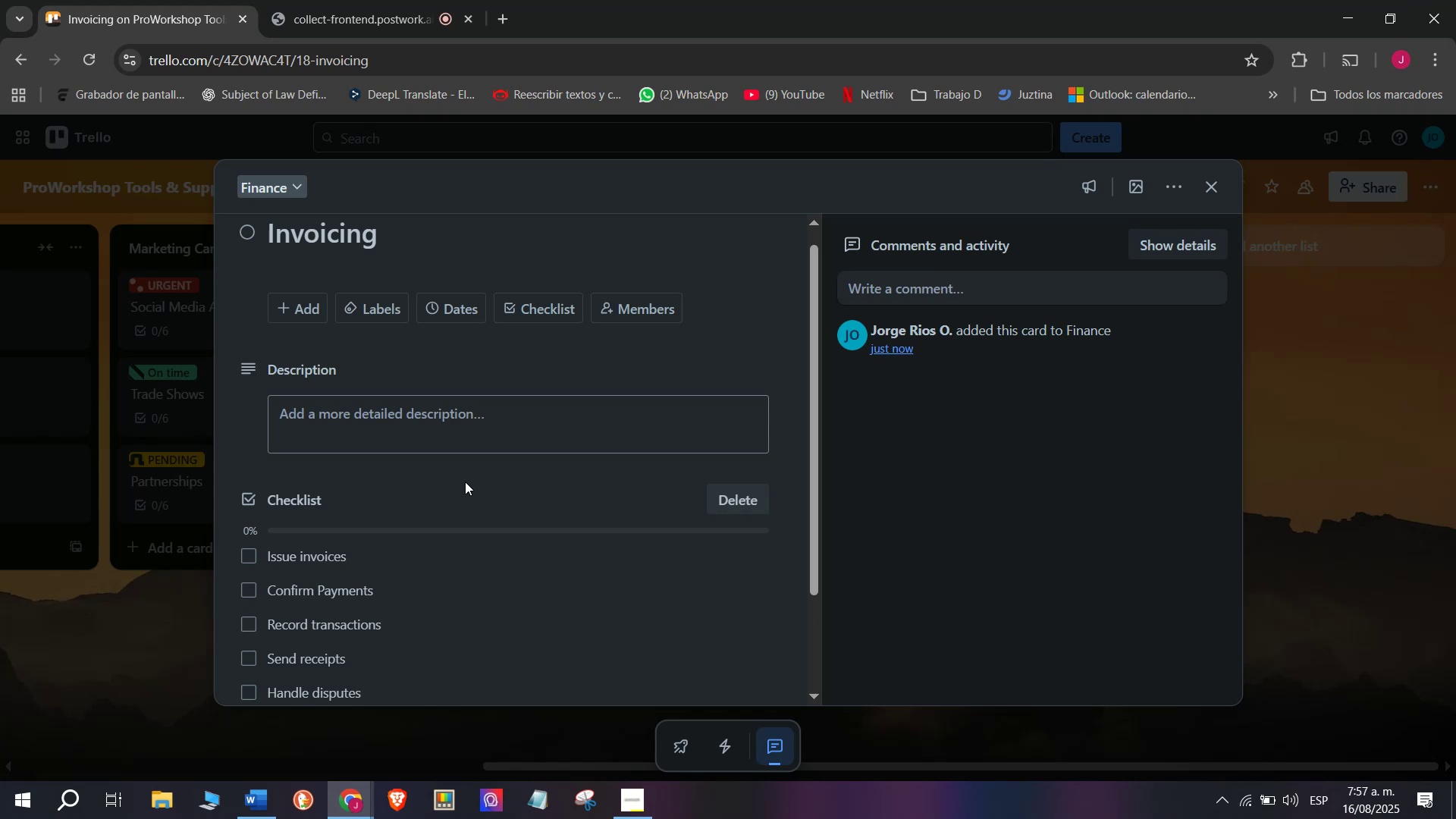 
type(Archeve)
key(Backspace)
key(Backspace)
key(Backspace)
type(ive files)
 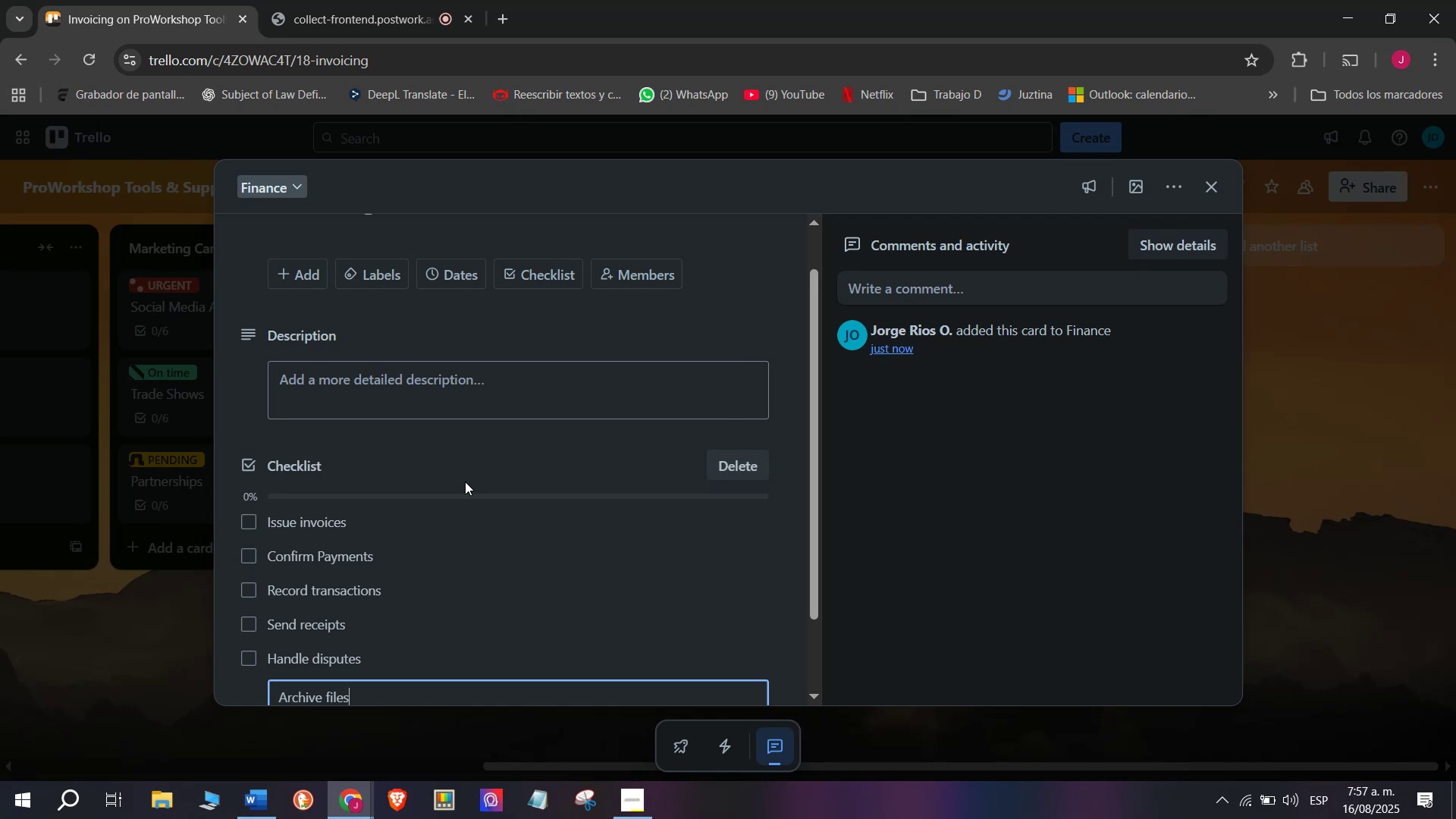 
key(Enter)
 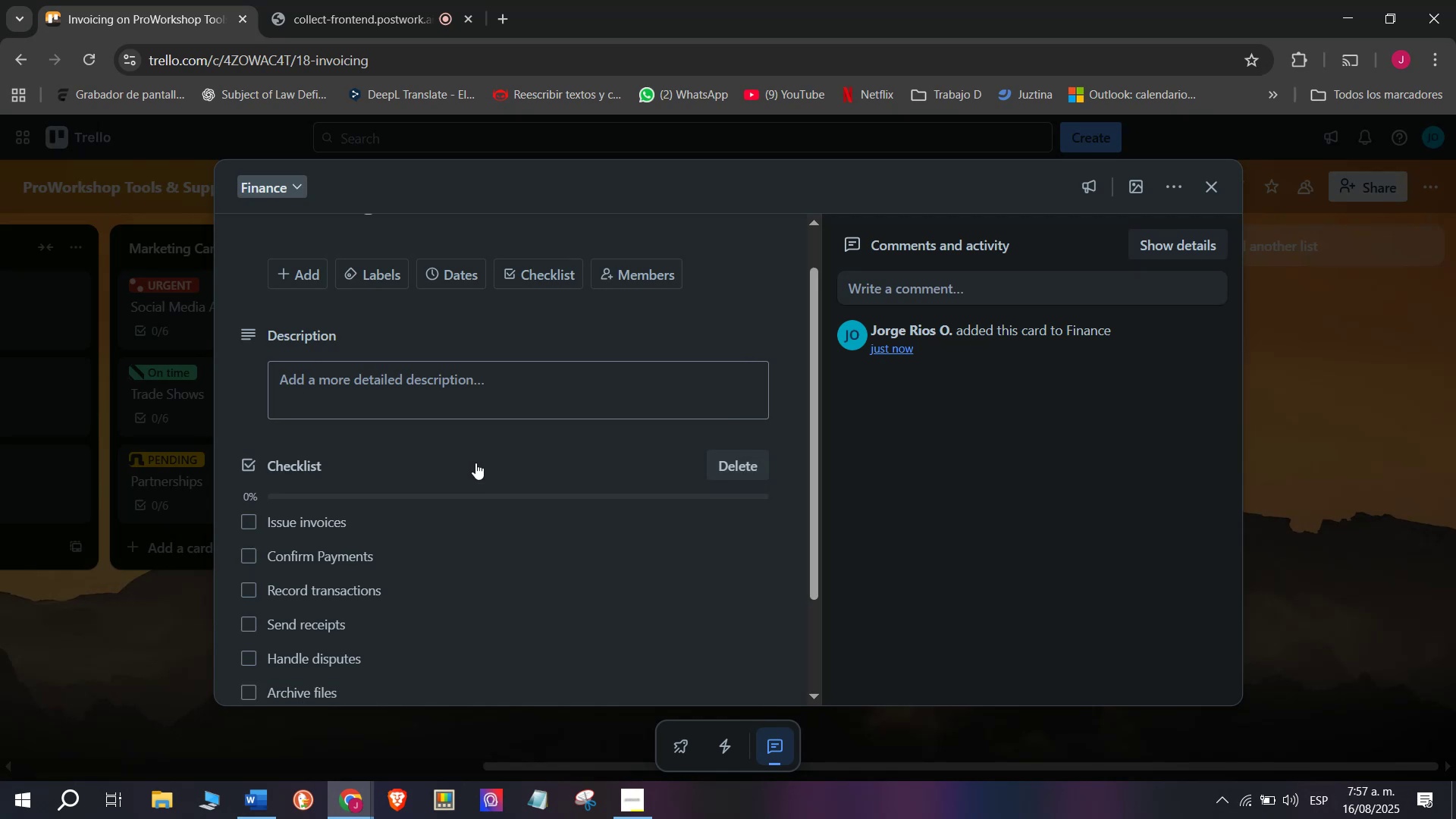 
scroll: coordinate [423, 373], scroll_direction: up, amount: 4.0
 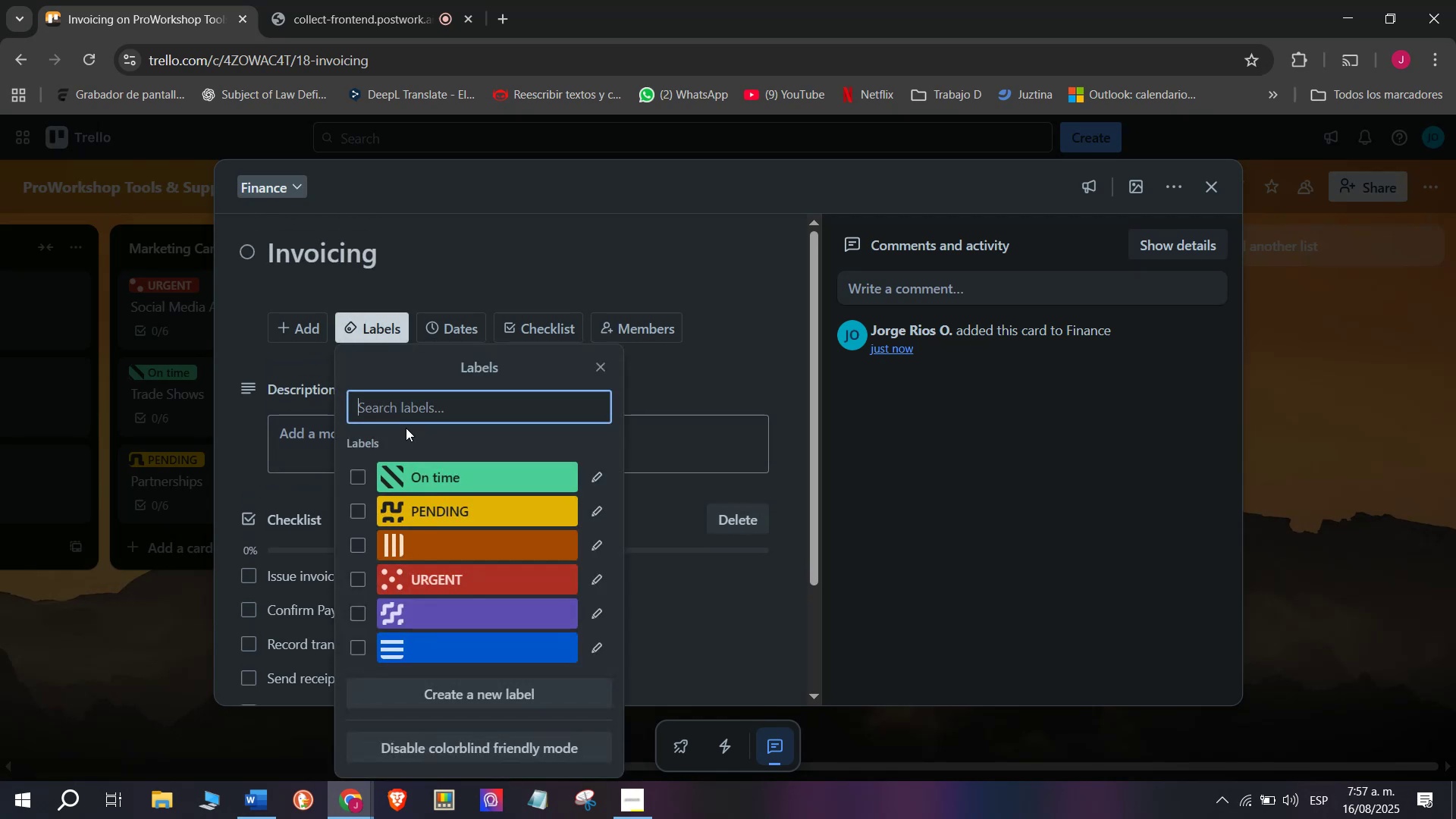 
left_click([444, 477])
 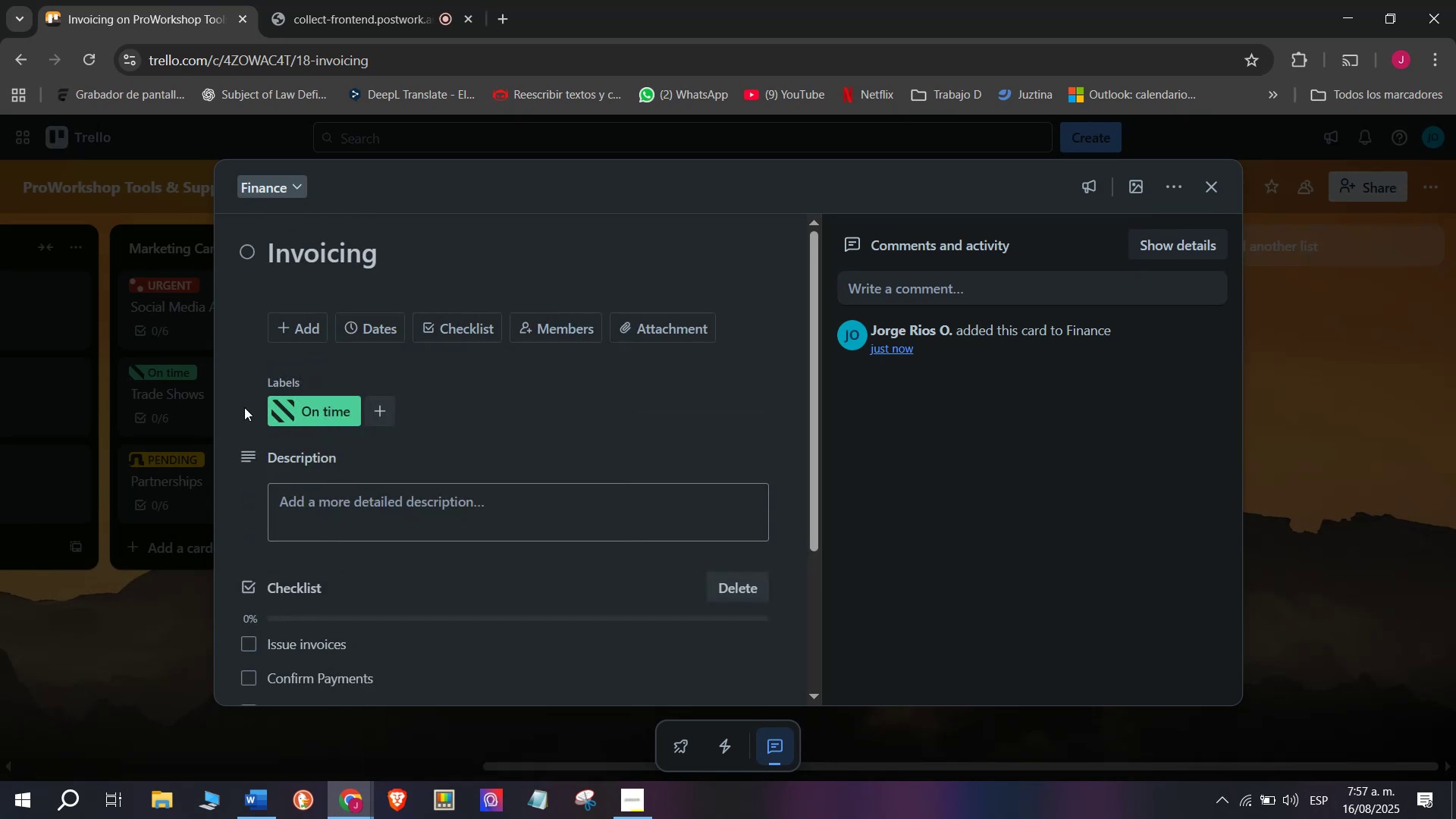 
double_click([227, 565])
 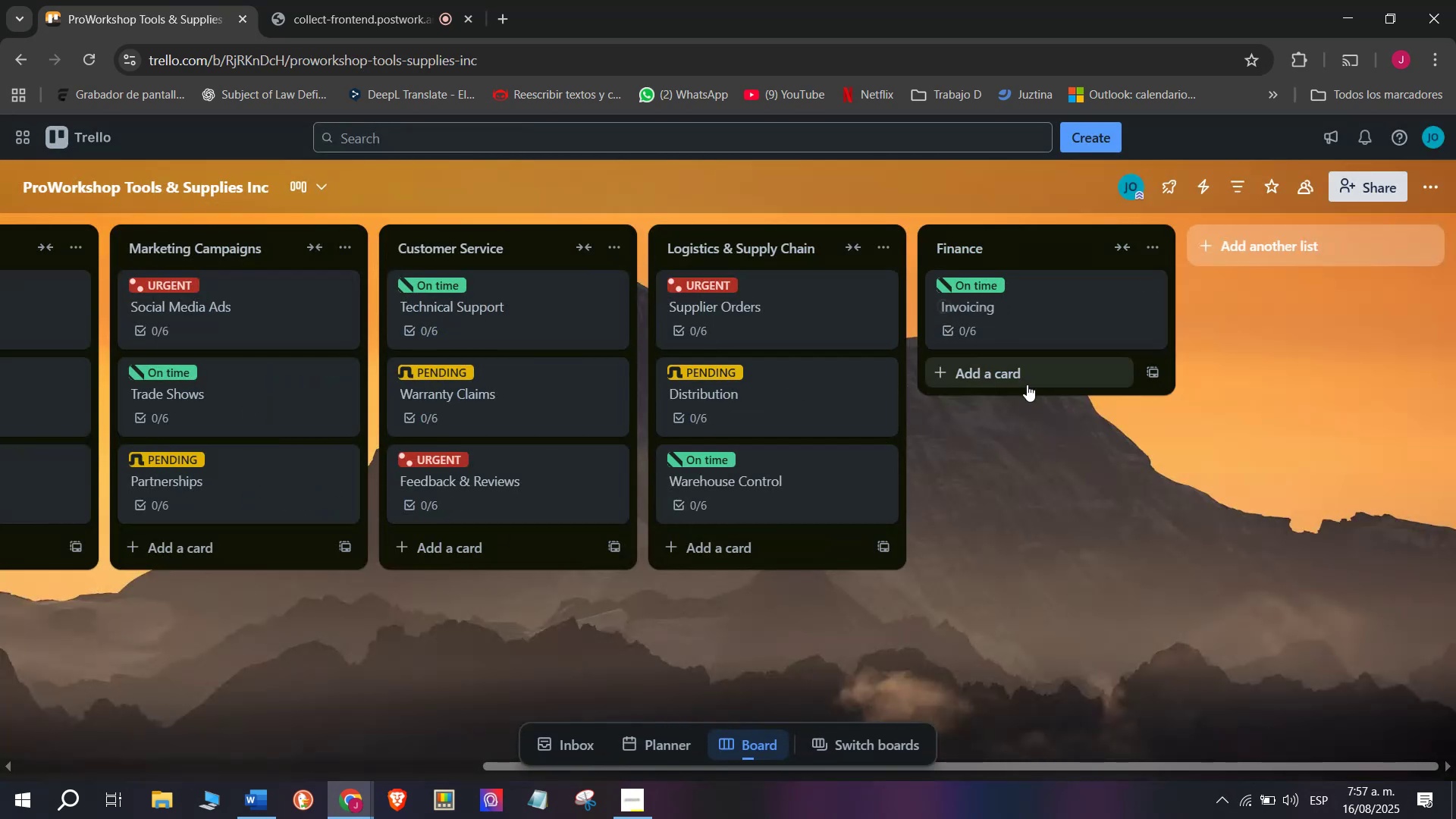 
left_click([1035, 378])
 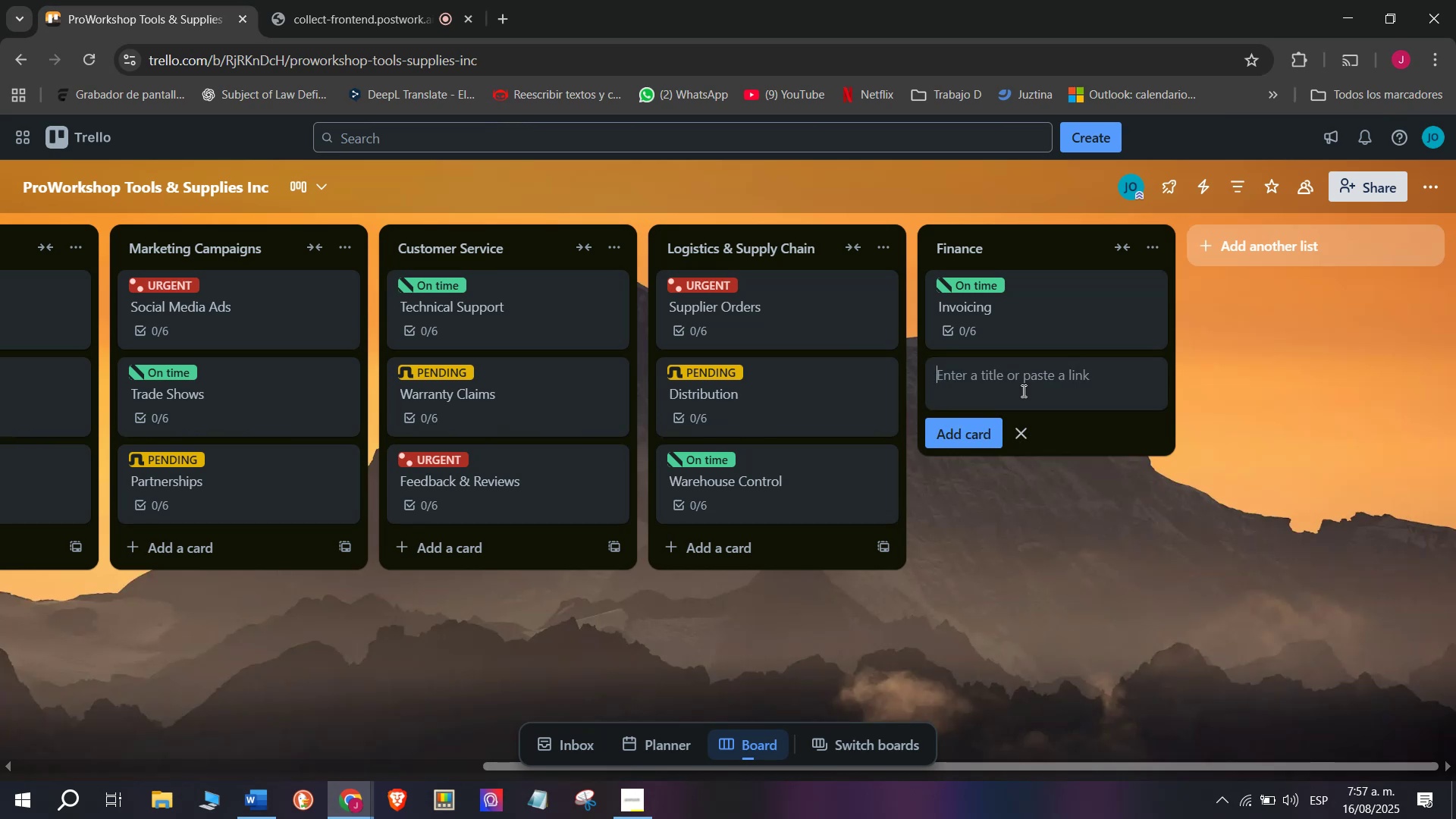 
type(Expensd)
 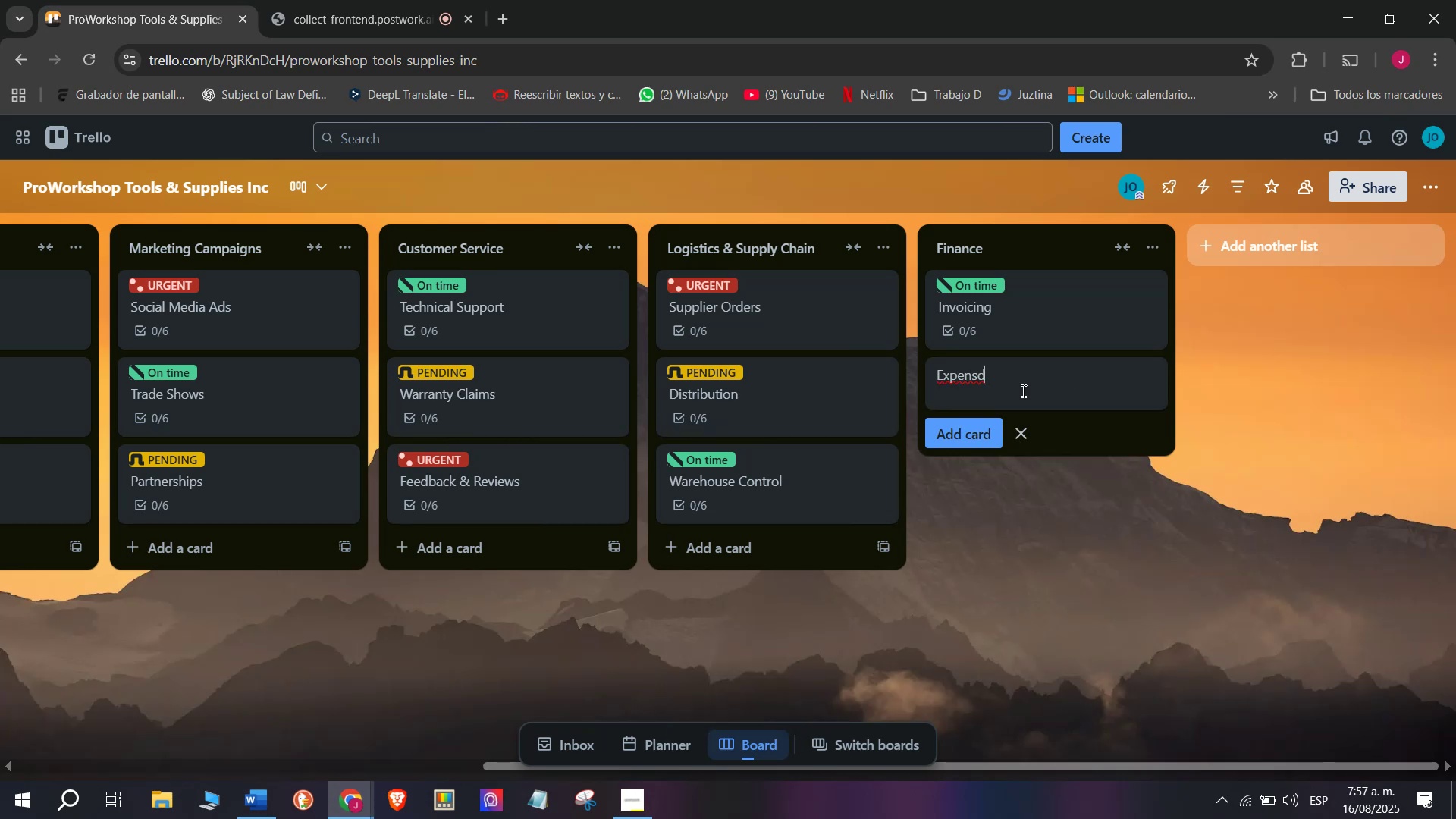 
key(Backspace)
key(Backspace)
type(ses)
 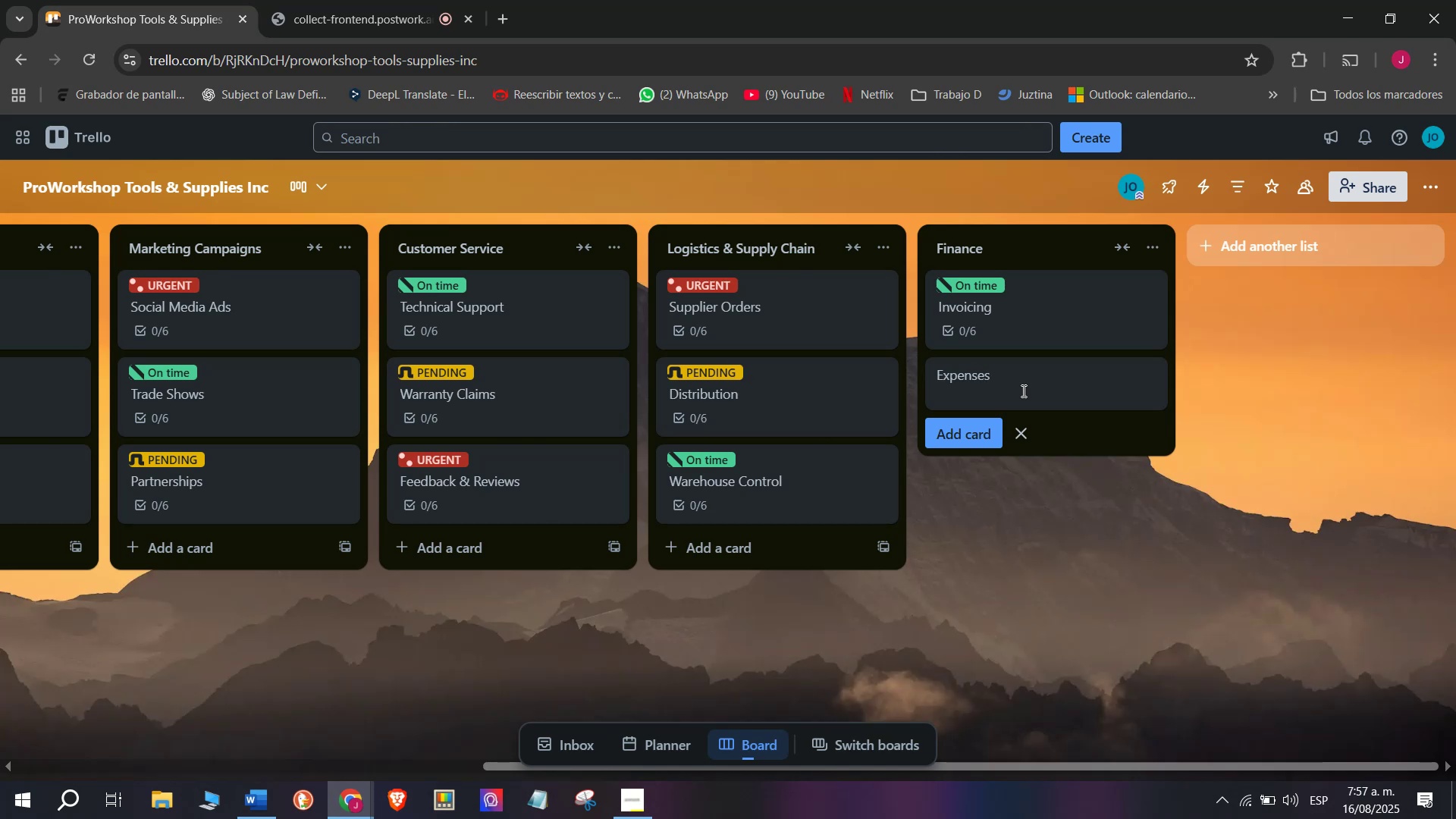 
key(Enter)
 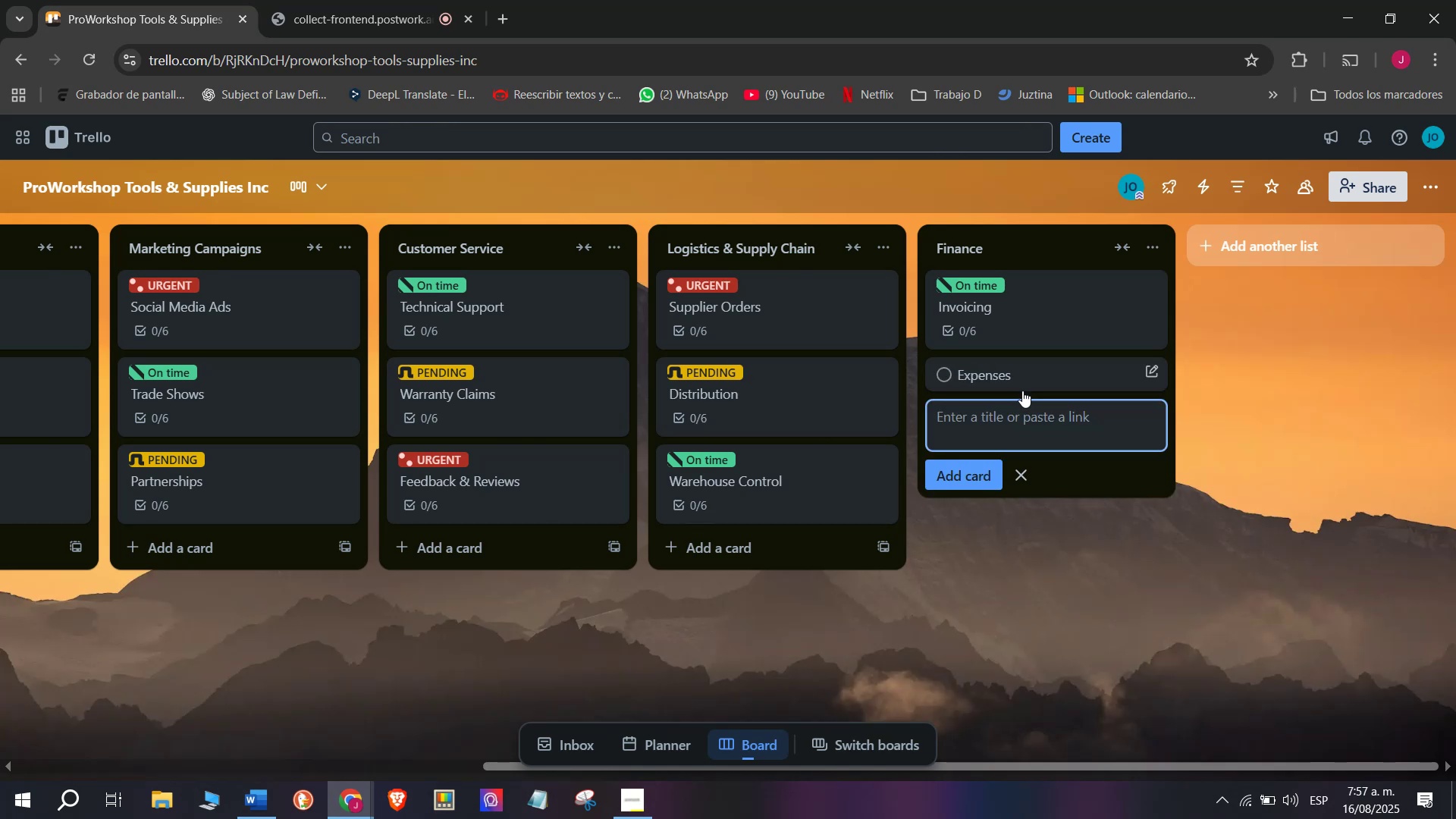 
left_click([1022, 391])
 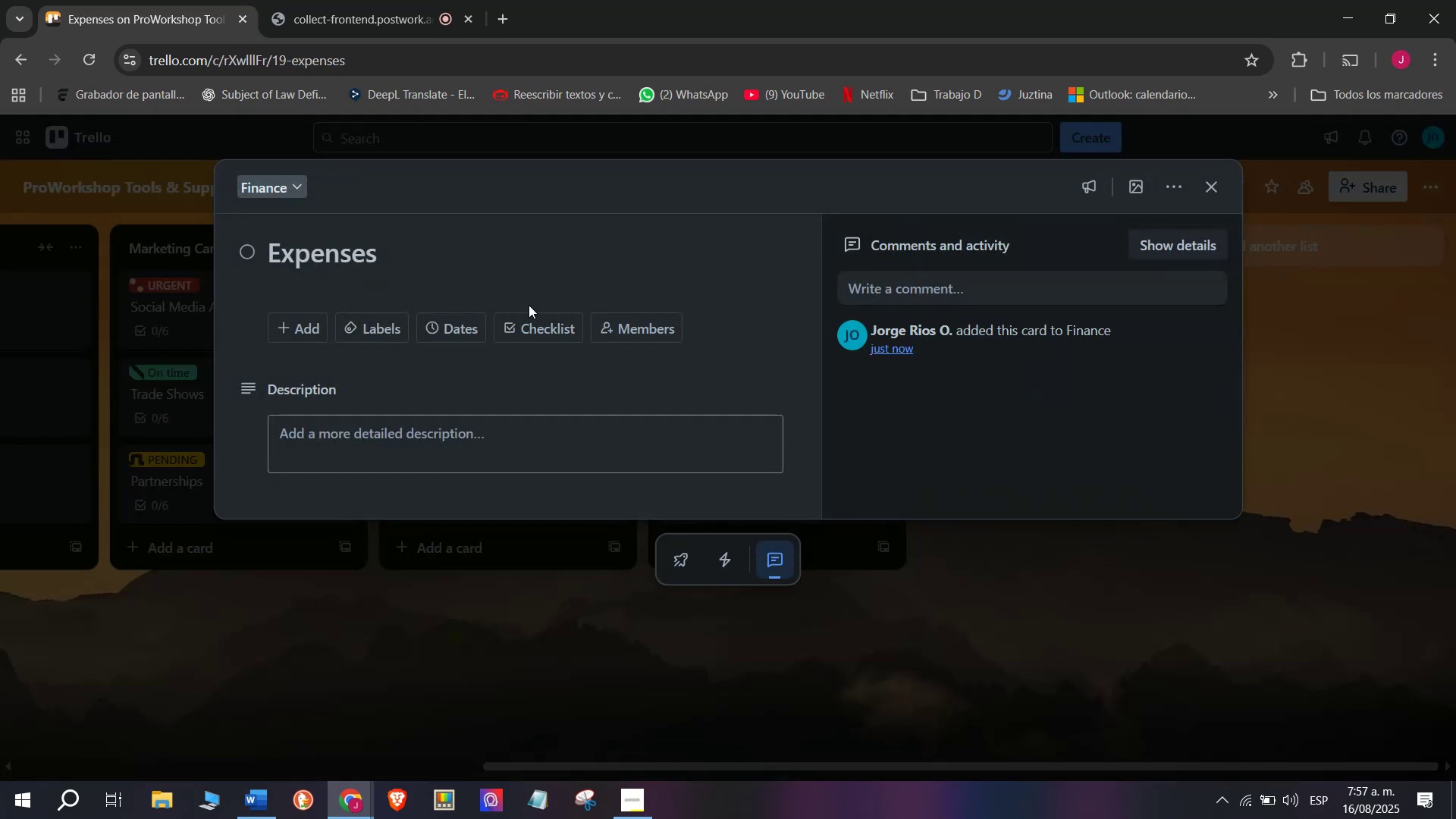 
double_click([526, 317])
 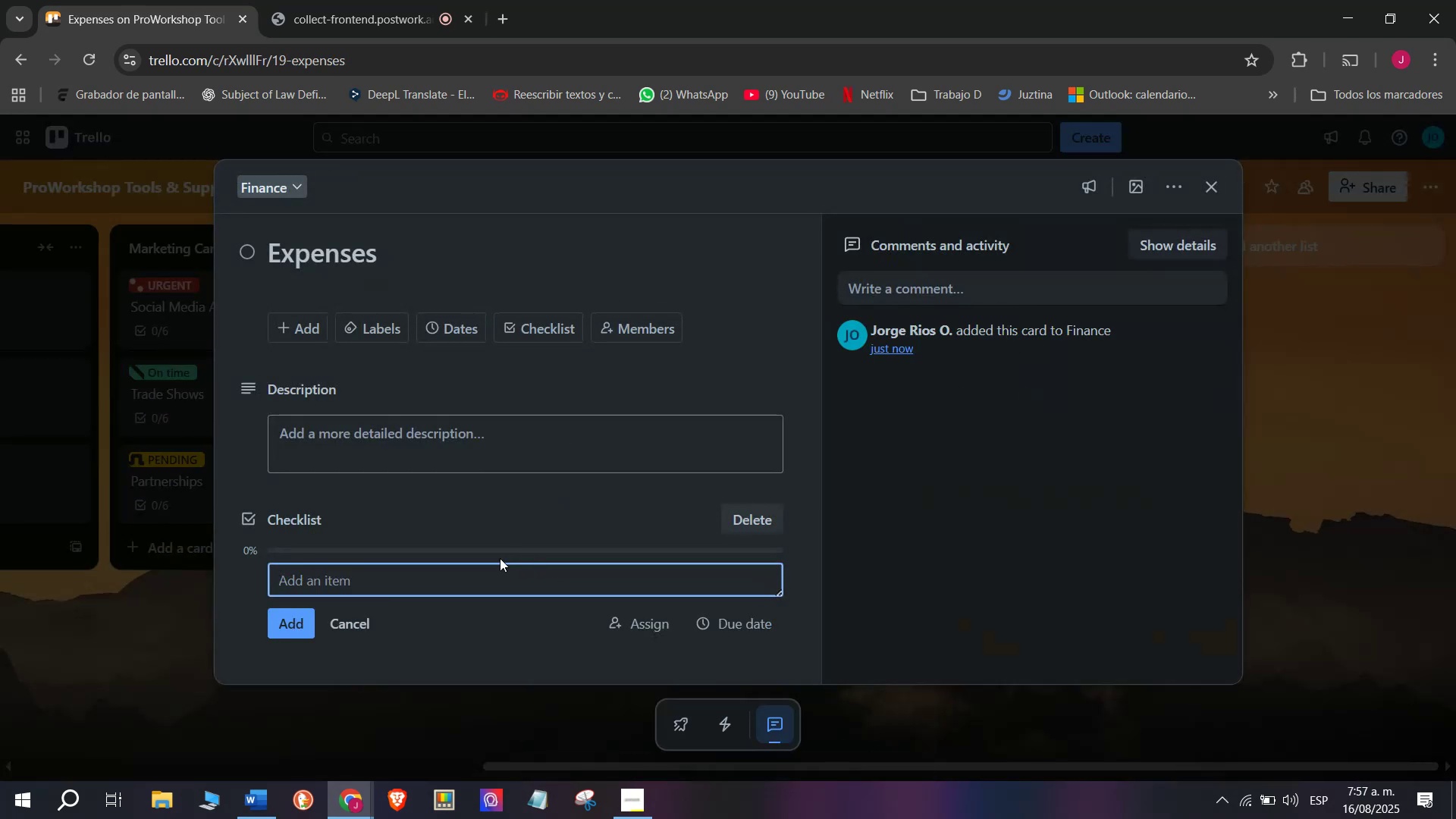 
type(Recod)
key(Backspace)
type(rd purchases)
 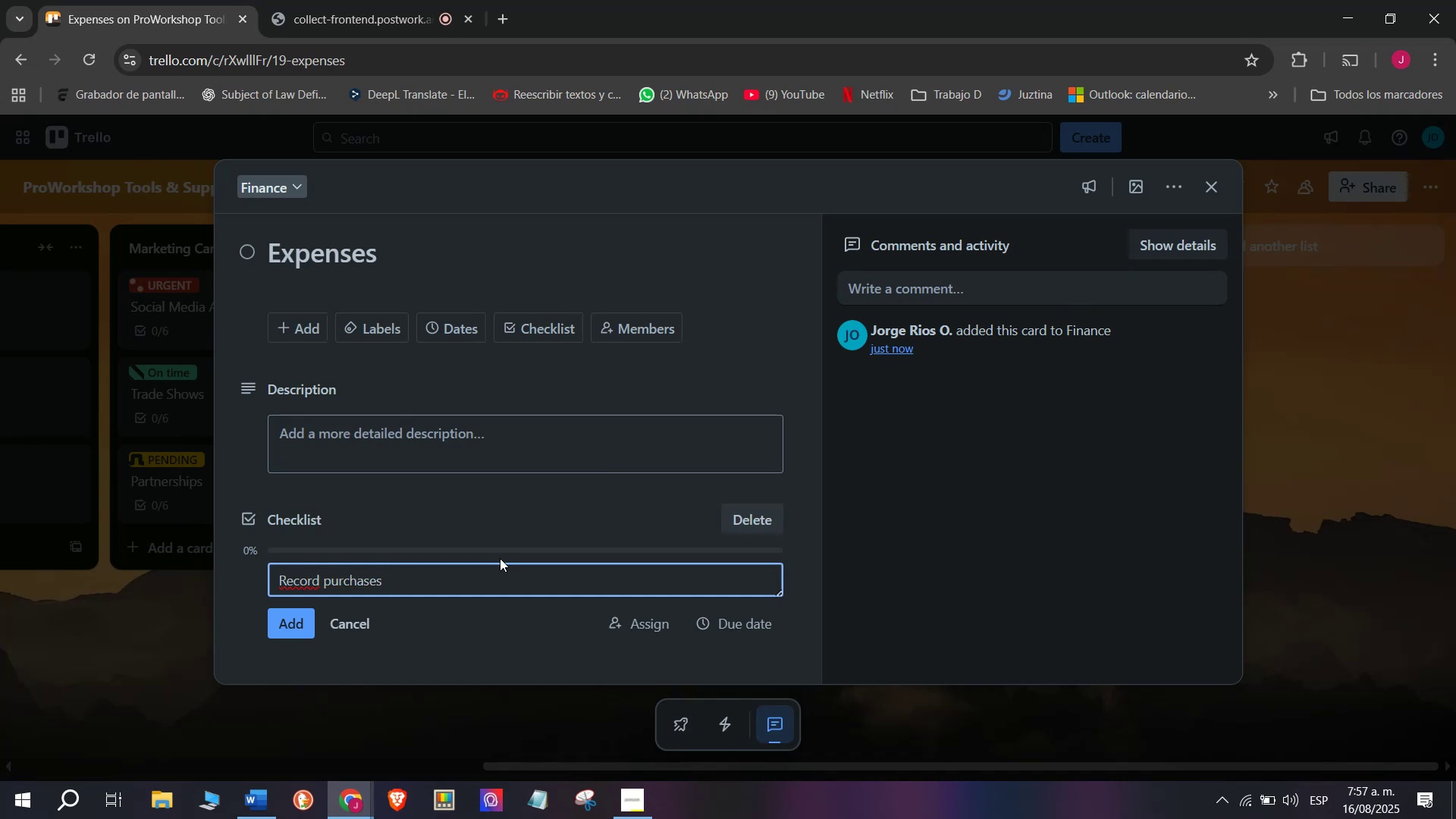 
key(Enter)
 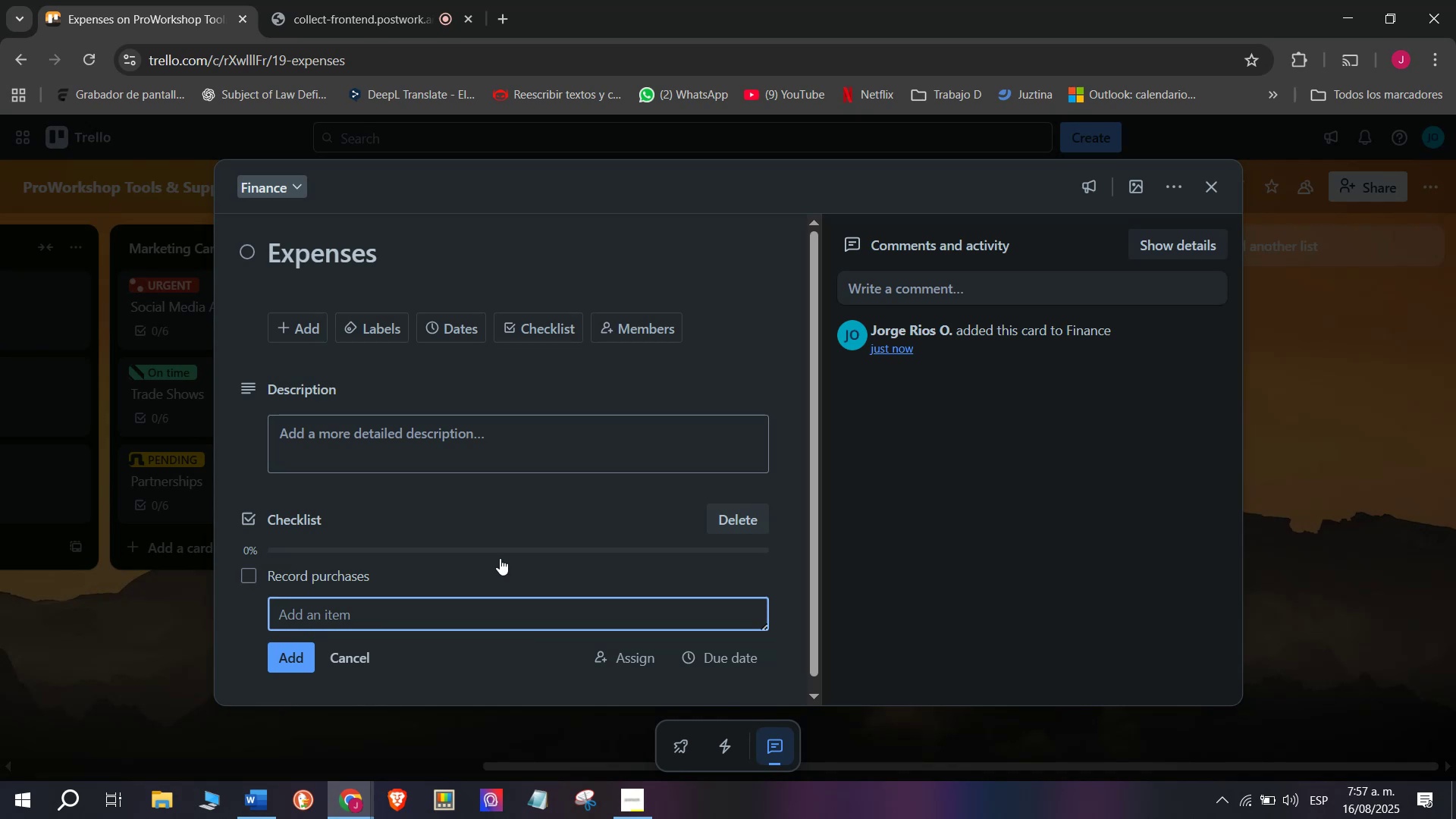 
type(Verify receipts)
 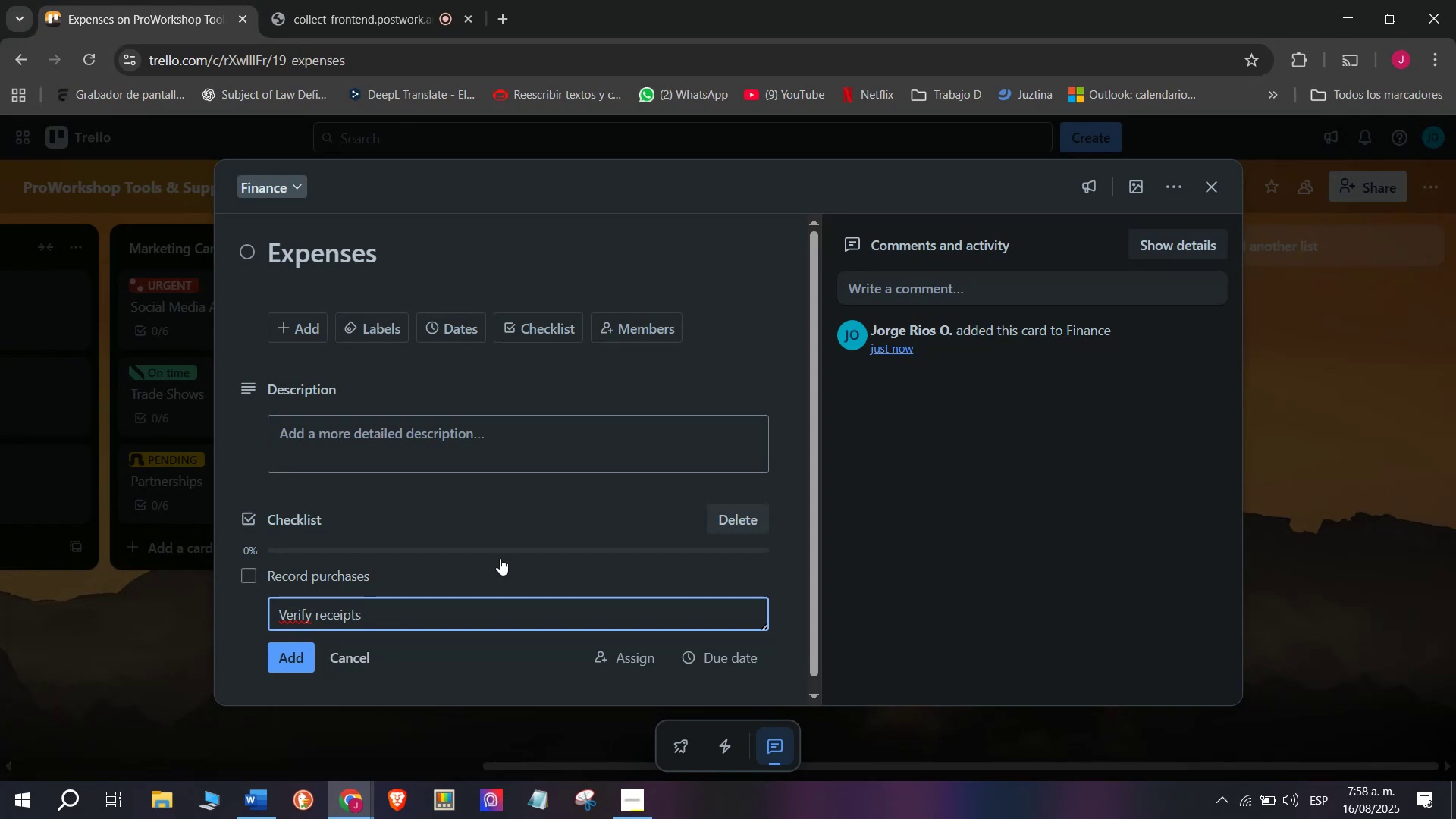 
key(Enter)
 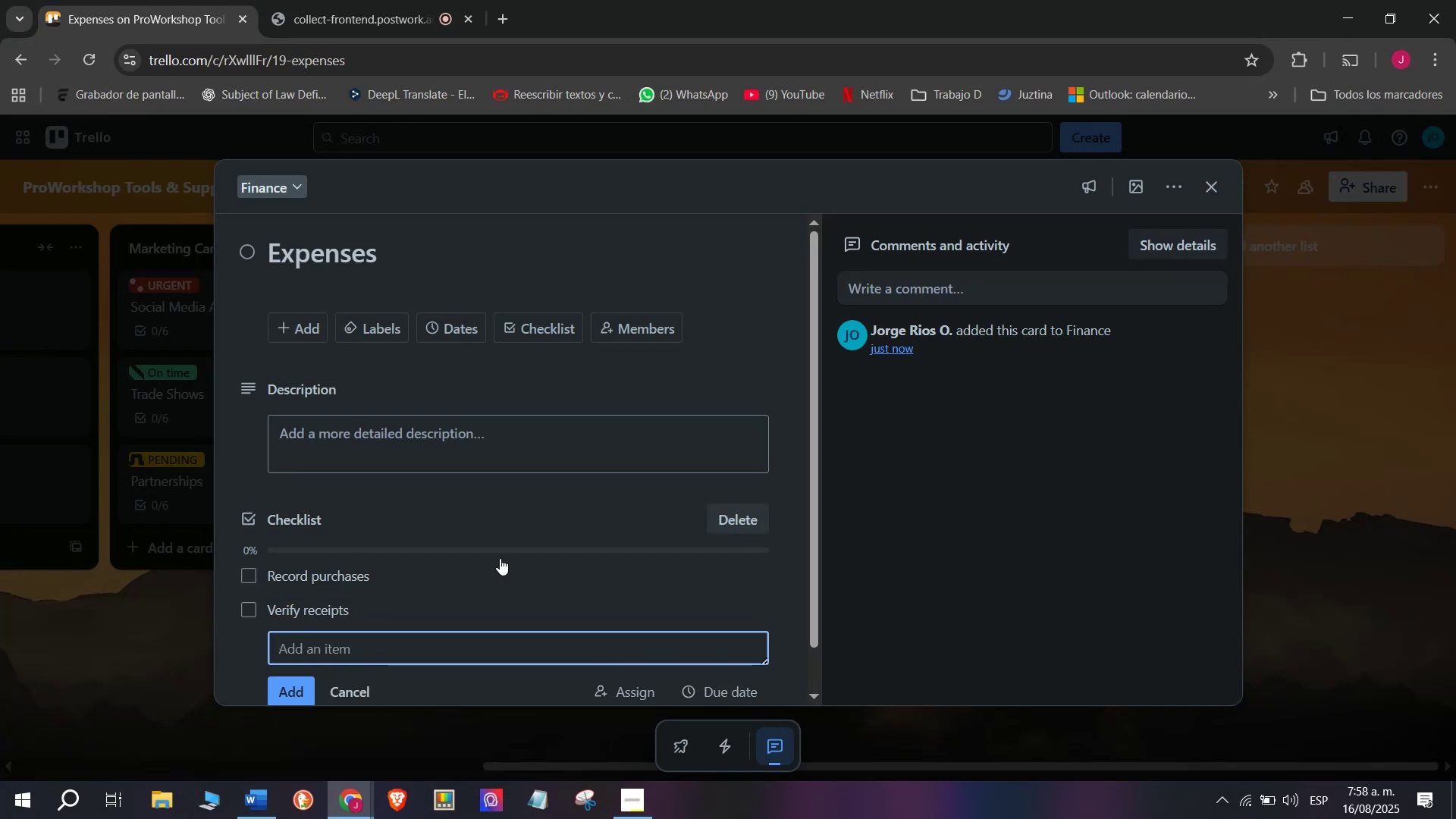 
type(Compare to bus)
key(Backspace)
type(dget)
 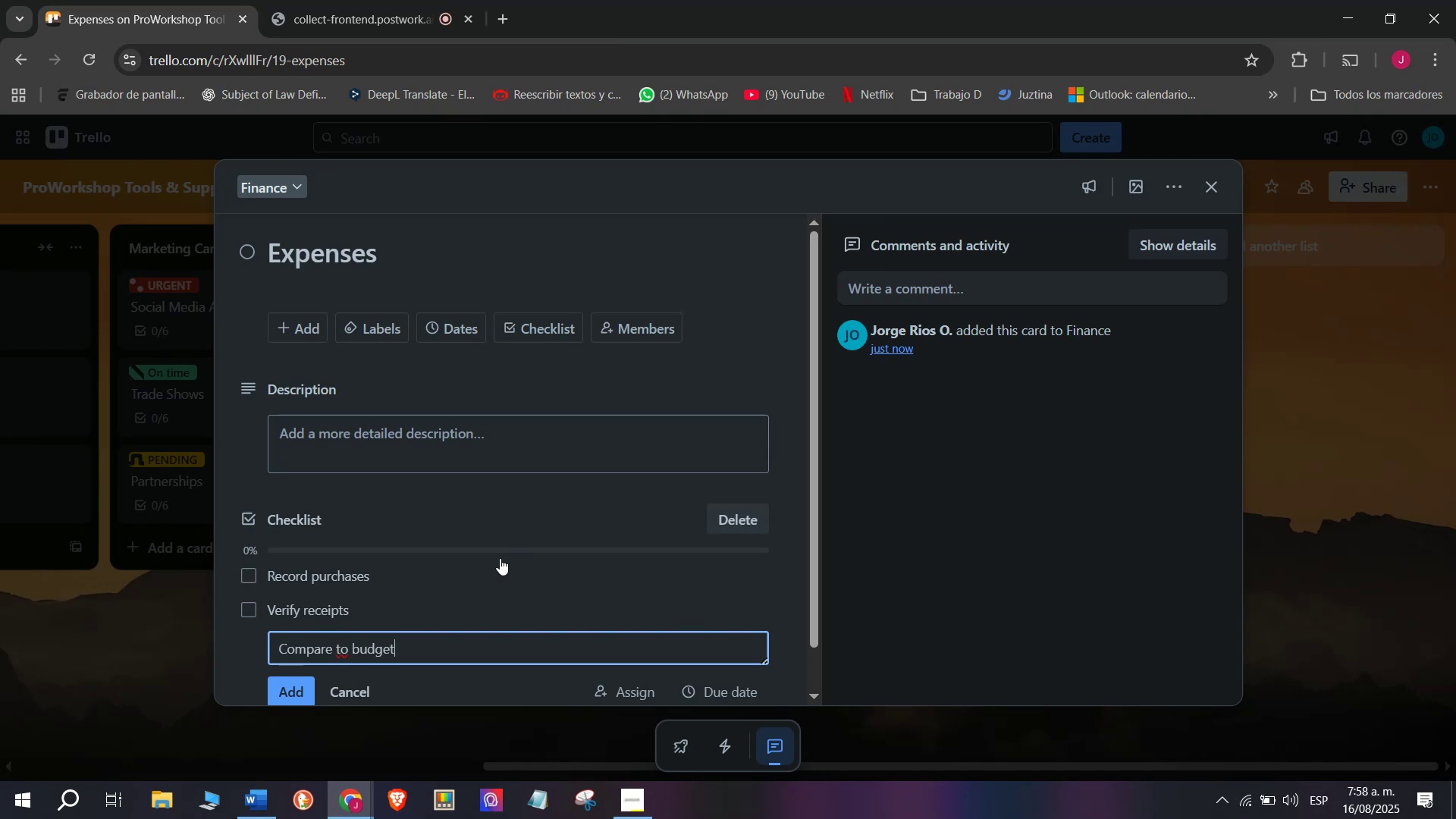 
key(Enter)
 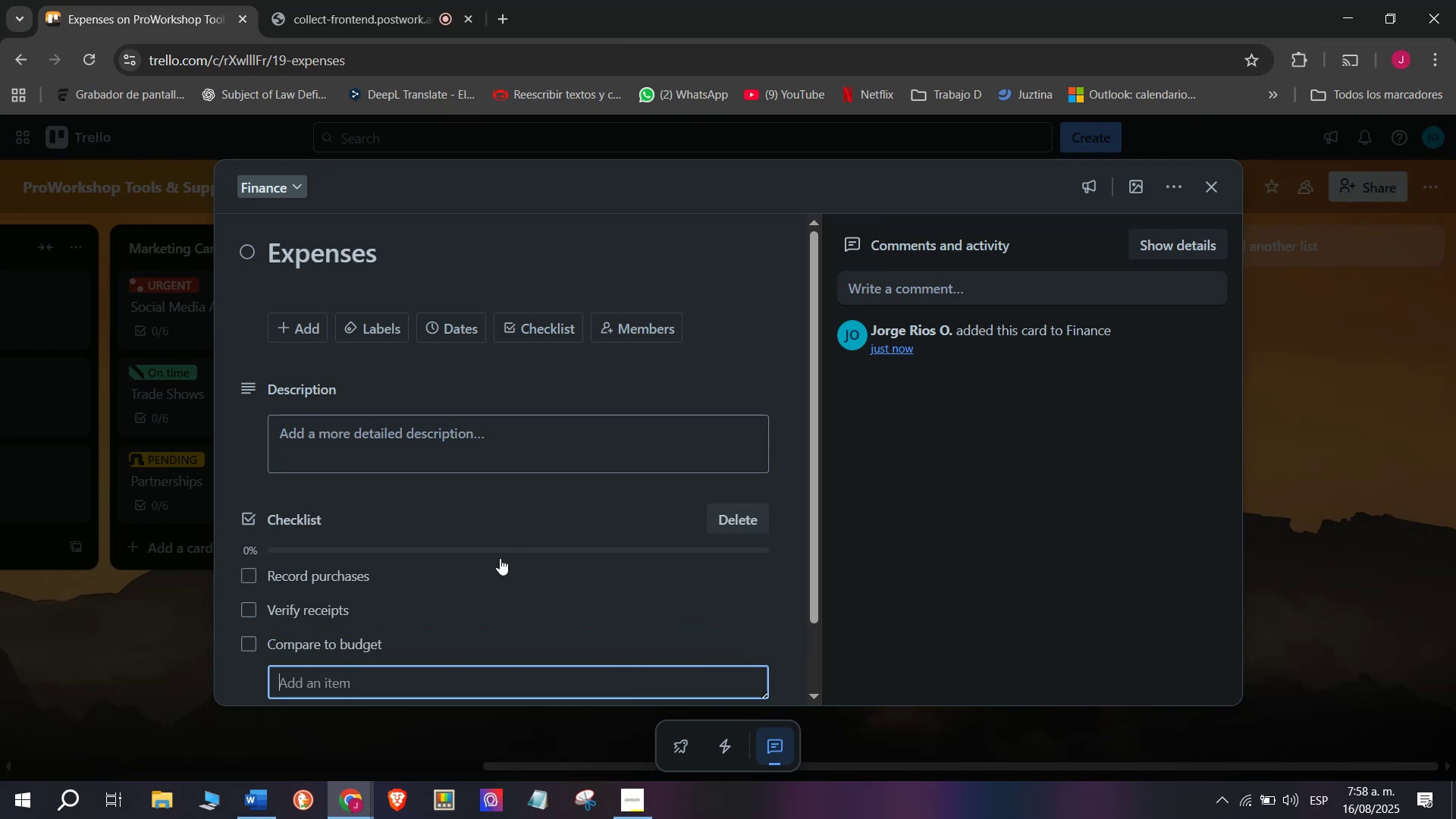 
type(Approve of ject)
 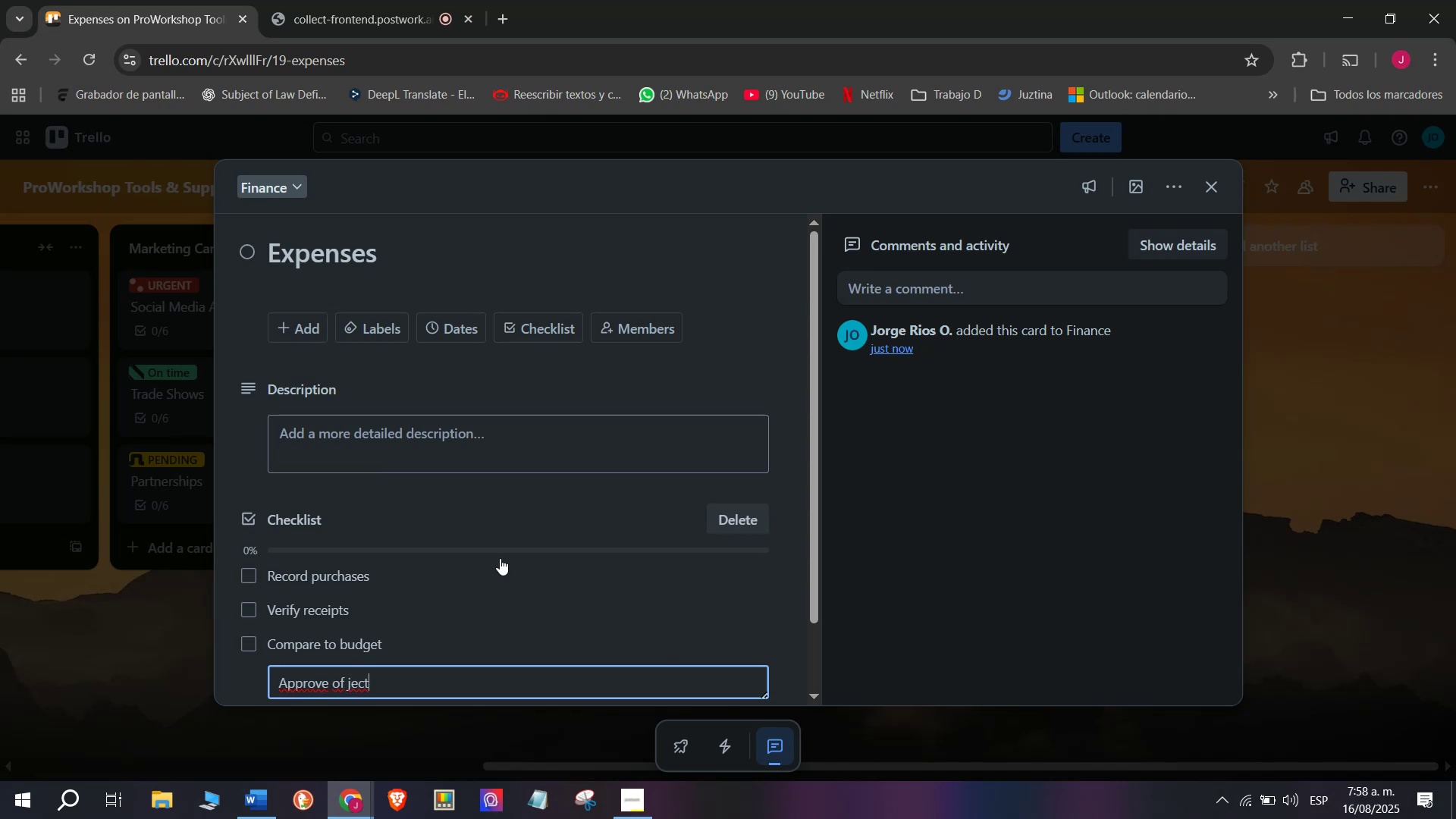 
wait(6.09)
 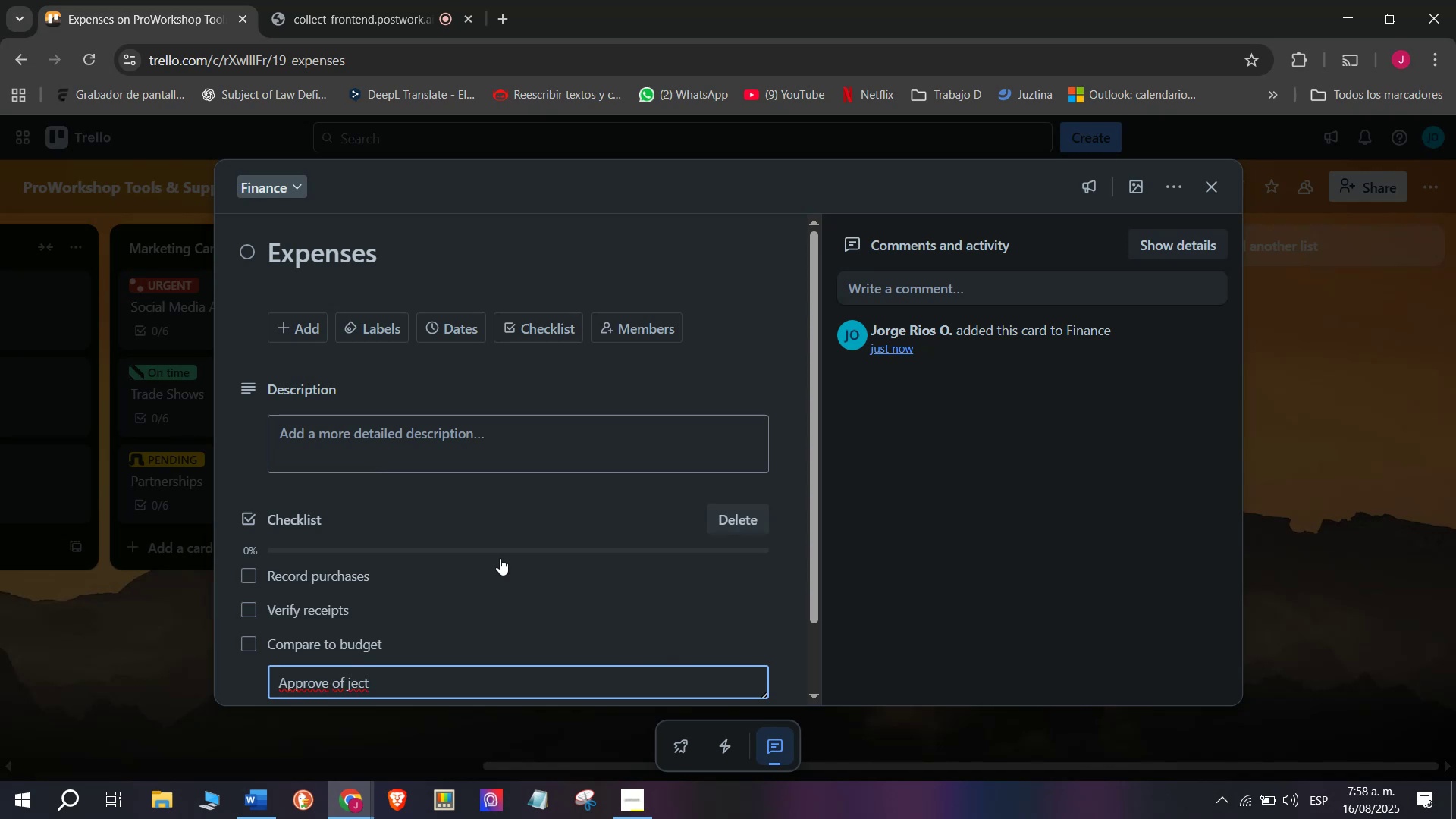 
type( )
key(Backspace)
key(Backspace)
key(Backspace)
key(Backspace)
key(Backspace)
type(rel)
key(Backspace)
type(ject expensde)
key(Backspace)
key(Backspace)
key(Backspace)
 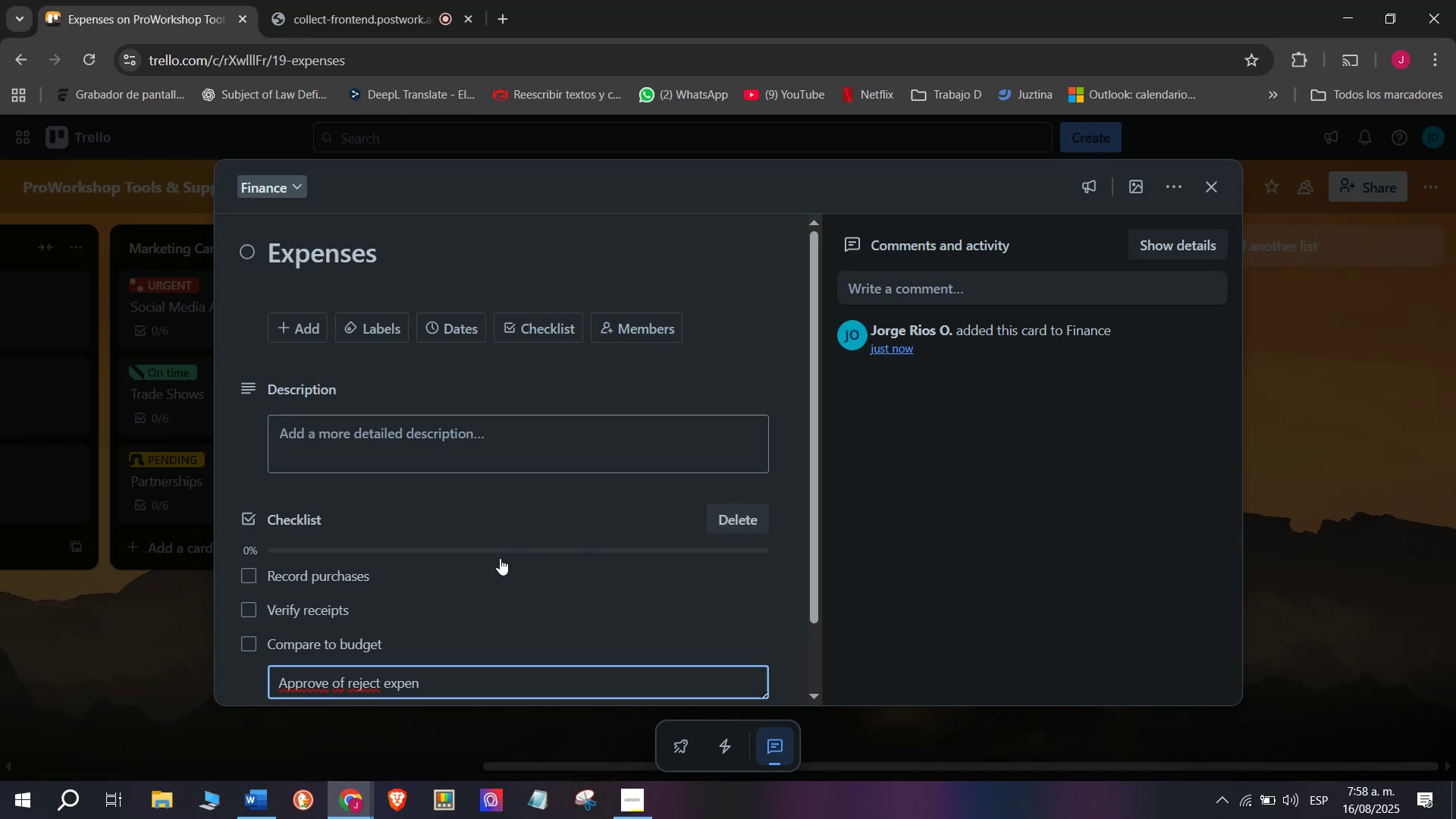 
type(ses)
 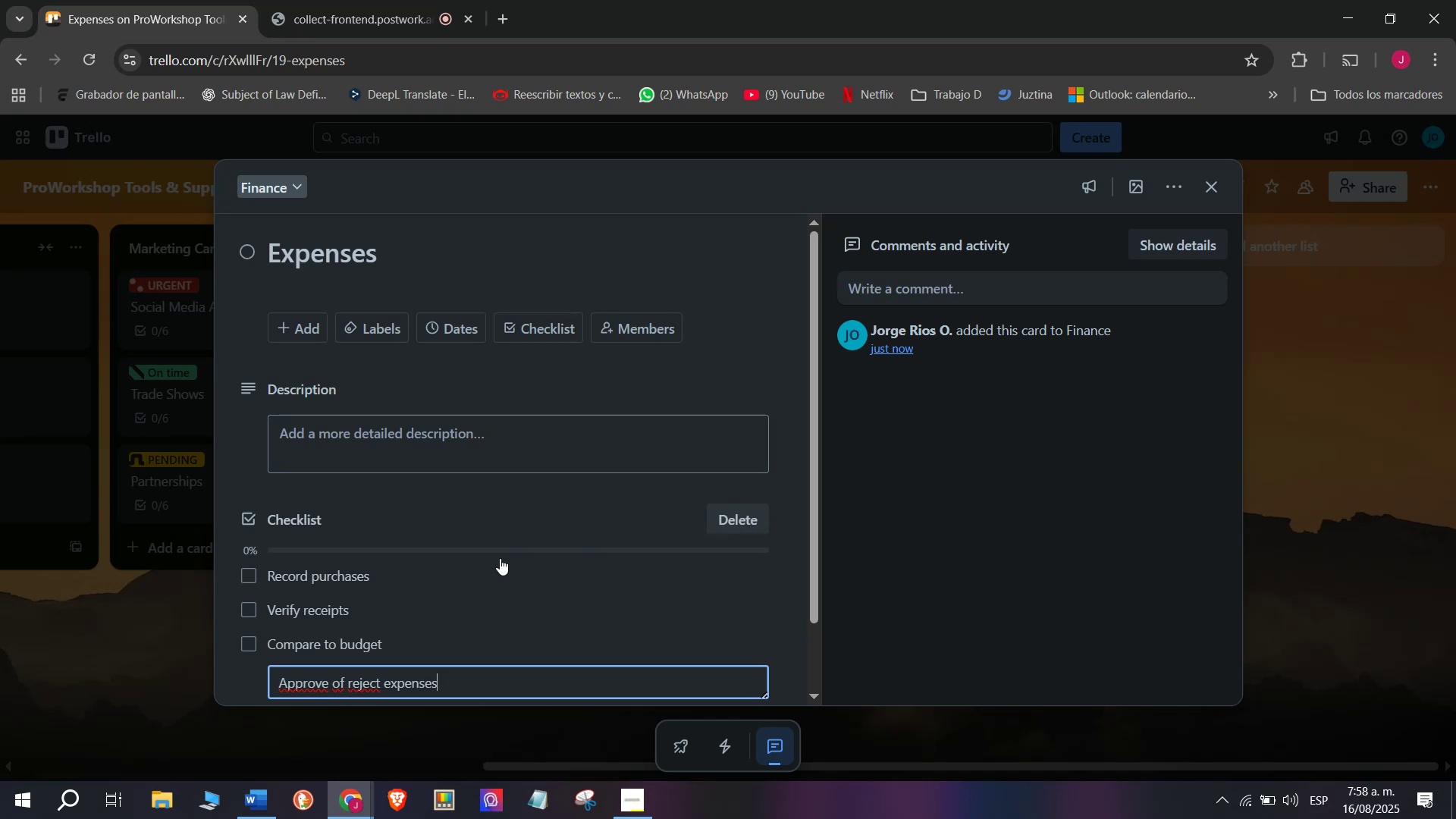 
key(Enter)
 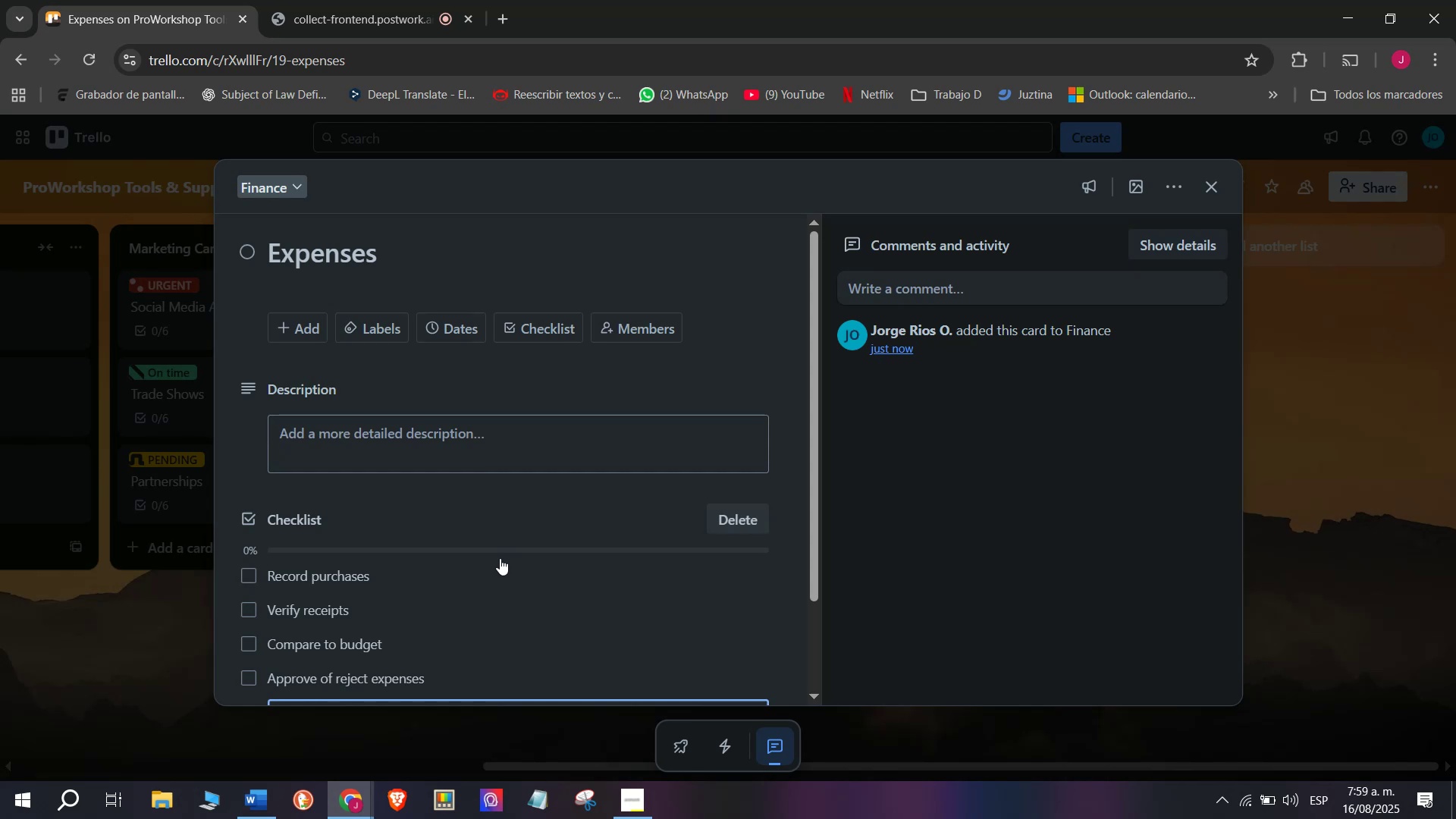 
wait(19.43)
 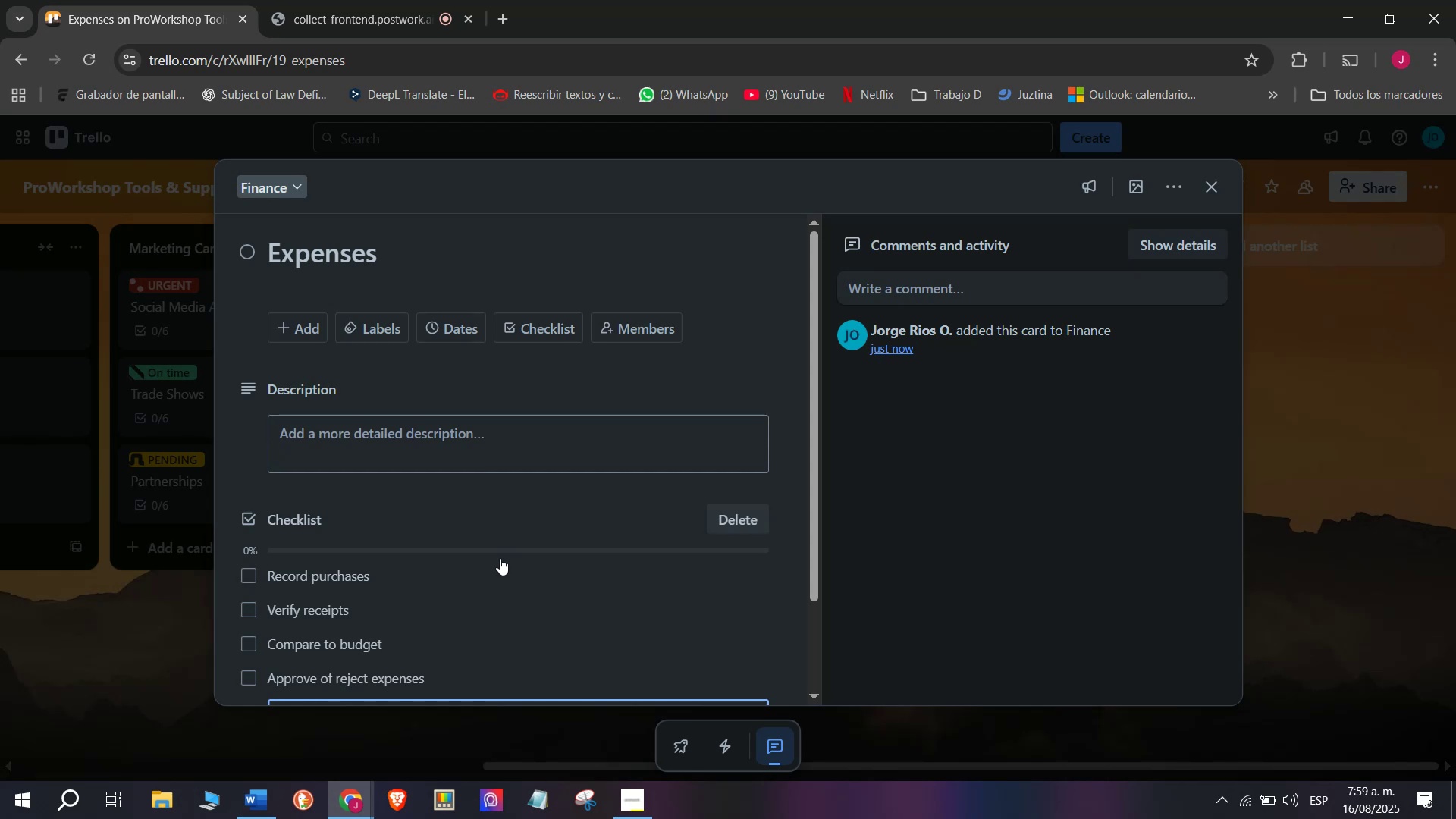 
type(Register )
 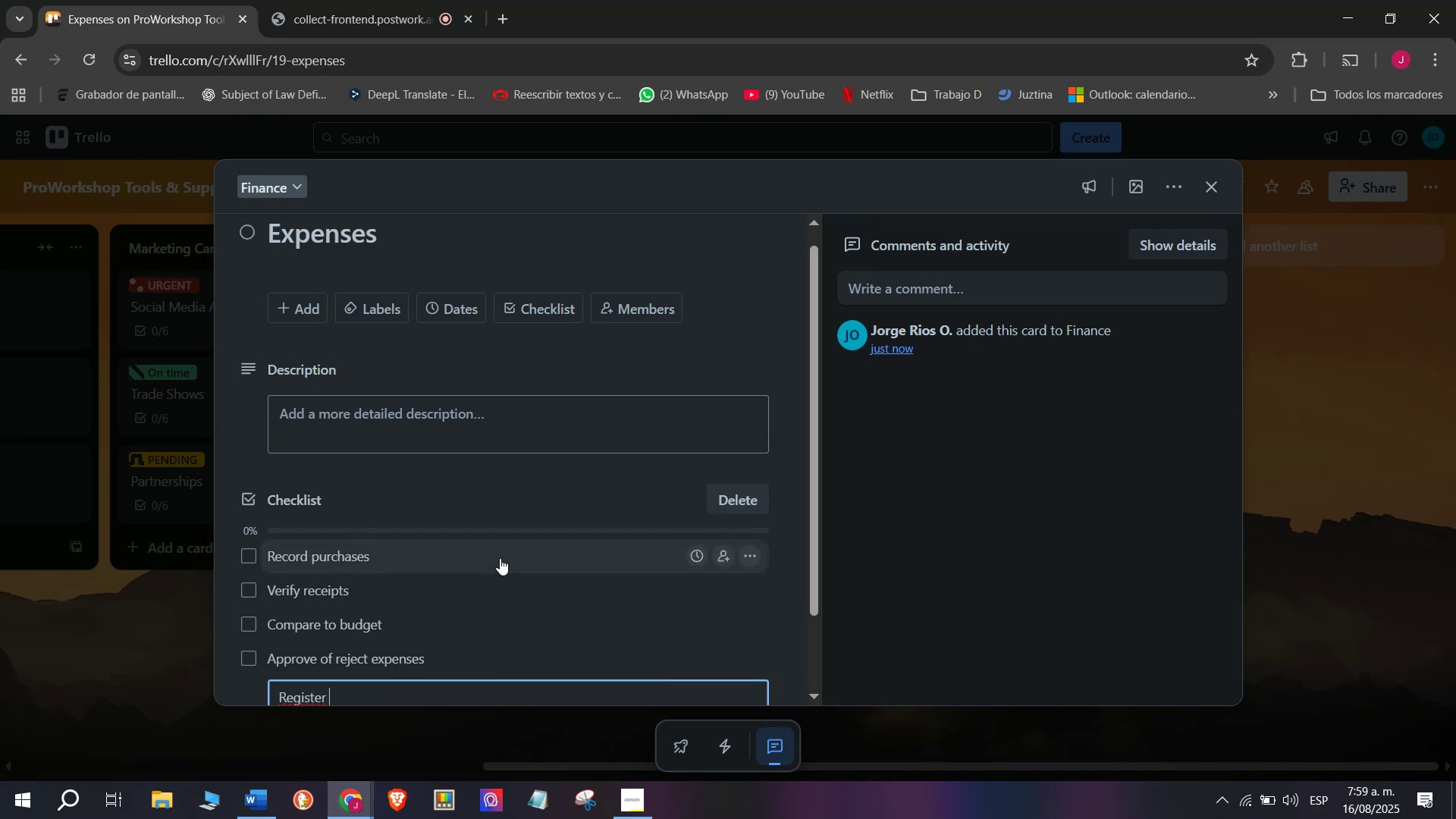 
type(tax dedutive)
 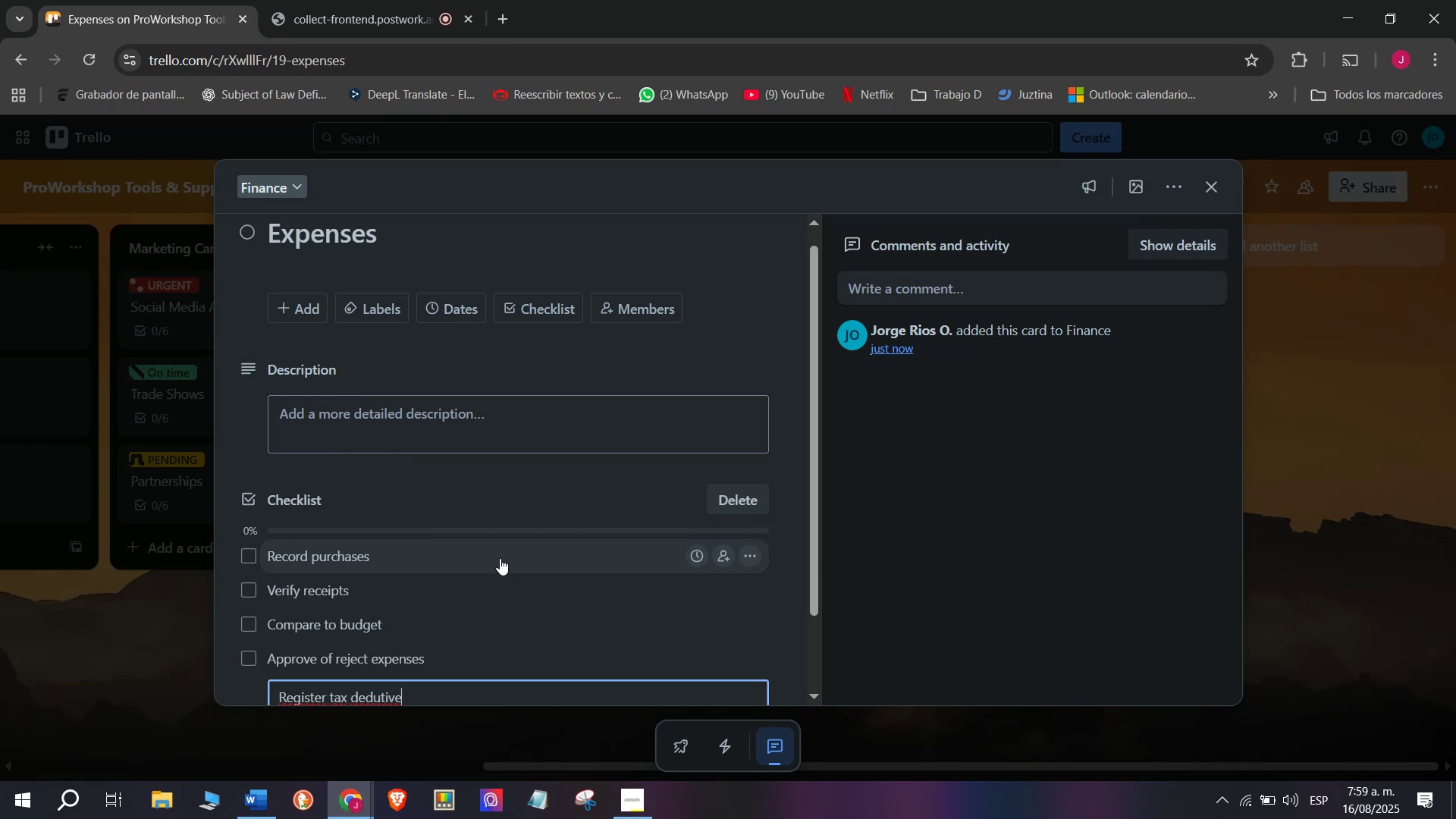 
wait(17.9)
 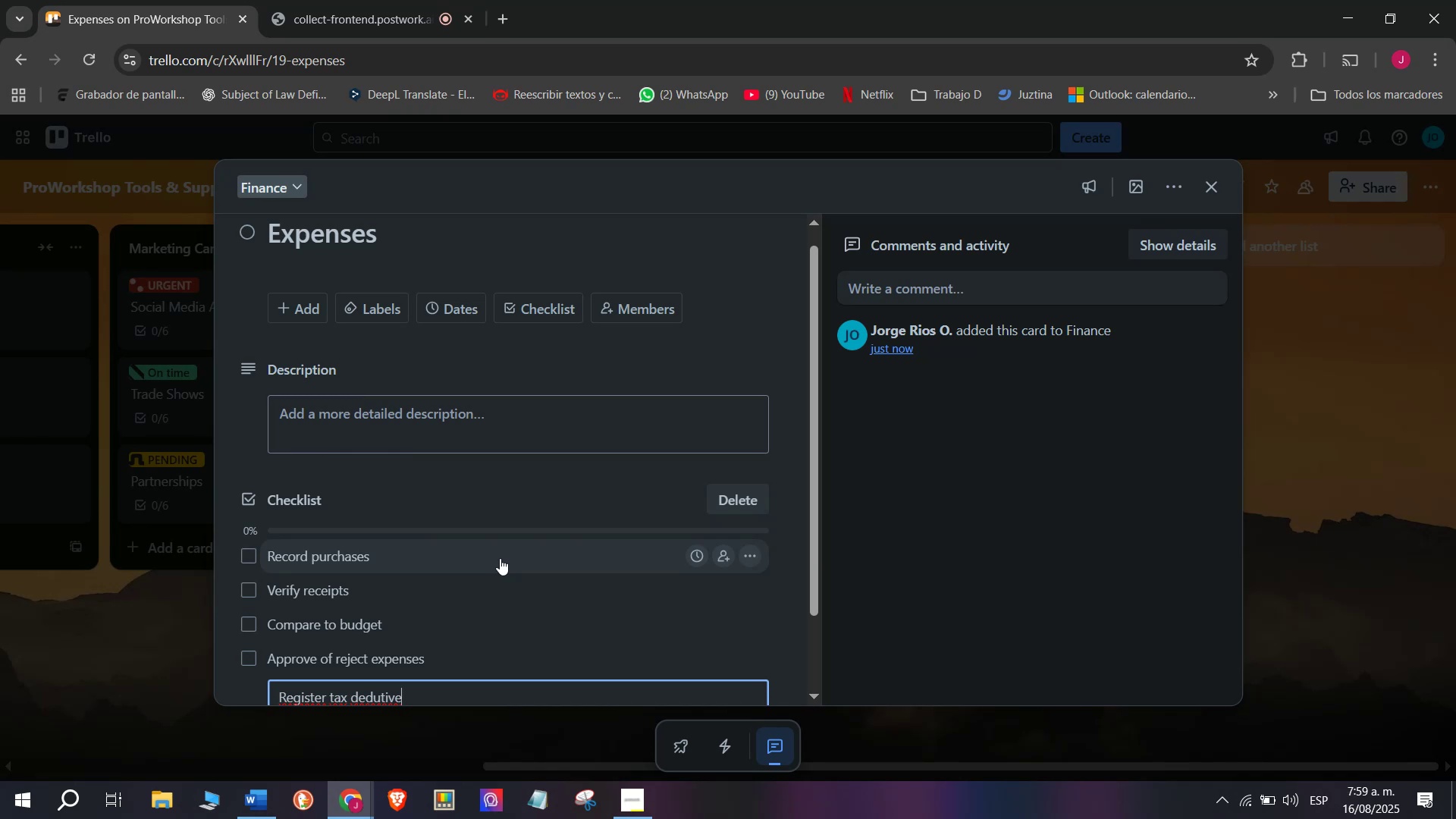 
type([)
key(Backspace)
key(Backspace)
key(Backspace)
key(Backspace)
key(Backspace)
key(Backspace)
key(Backspace)
type(ductions)
 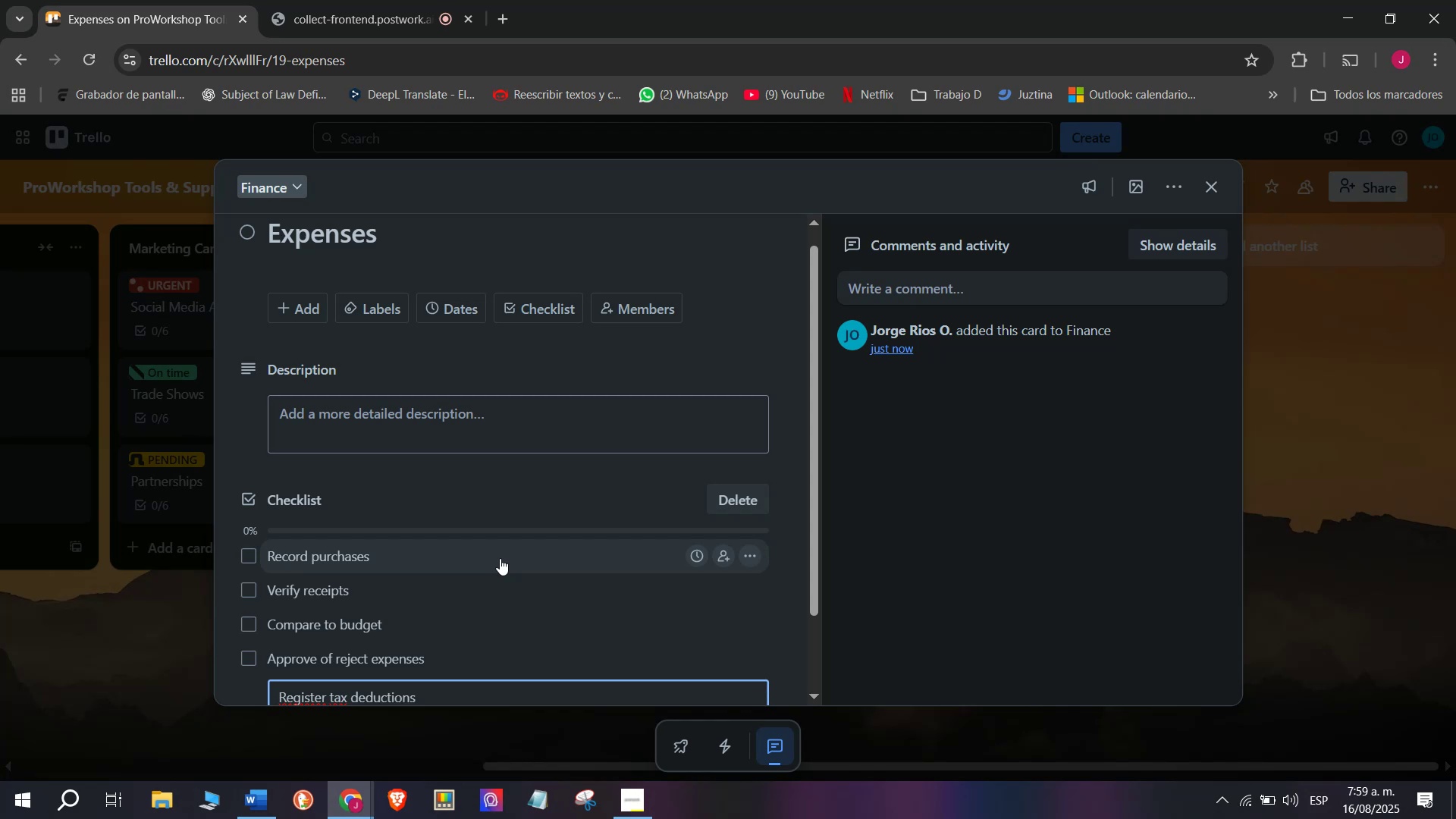 
key(Enter)
 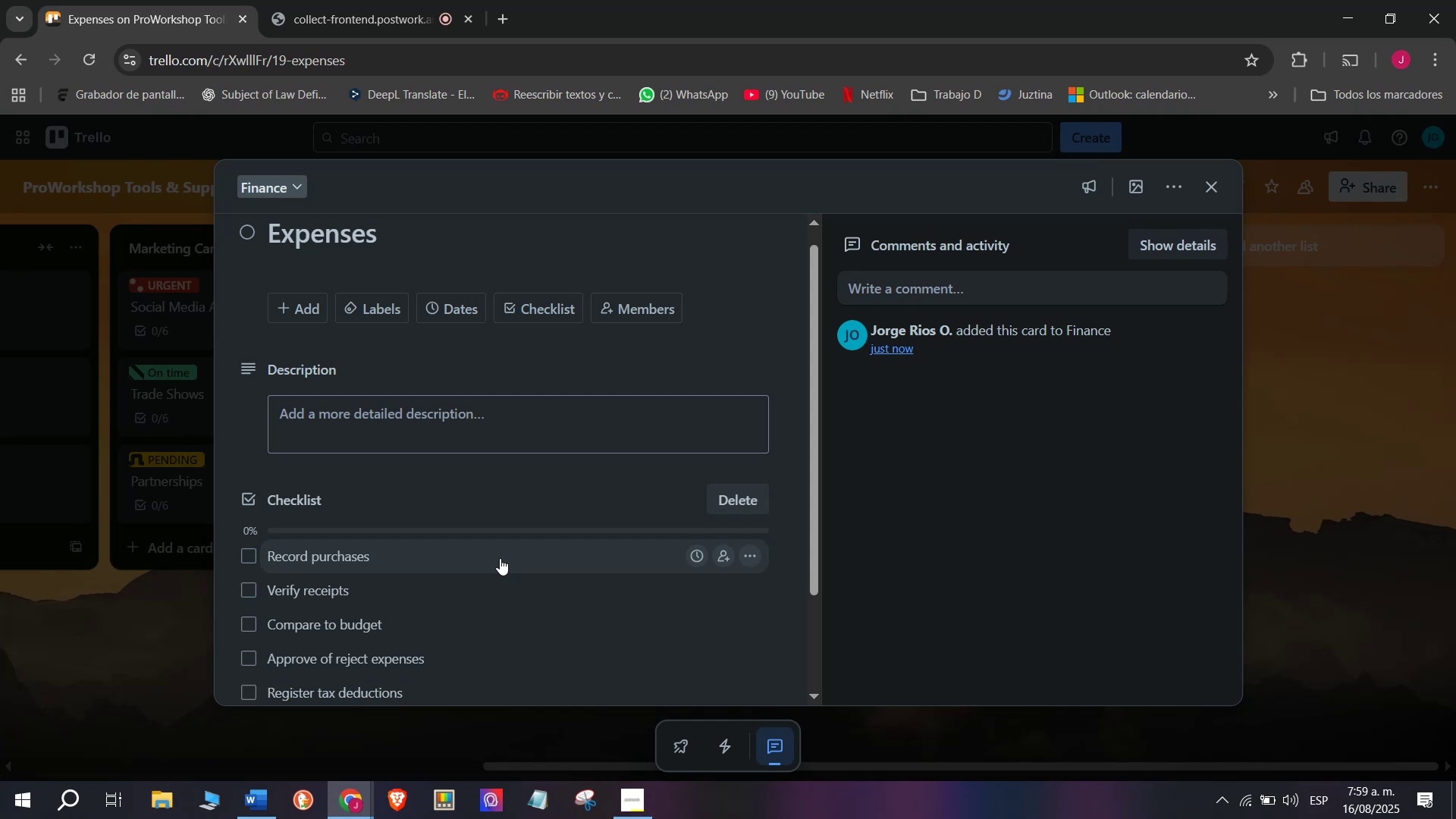 
type(Send to accountant)
 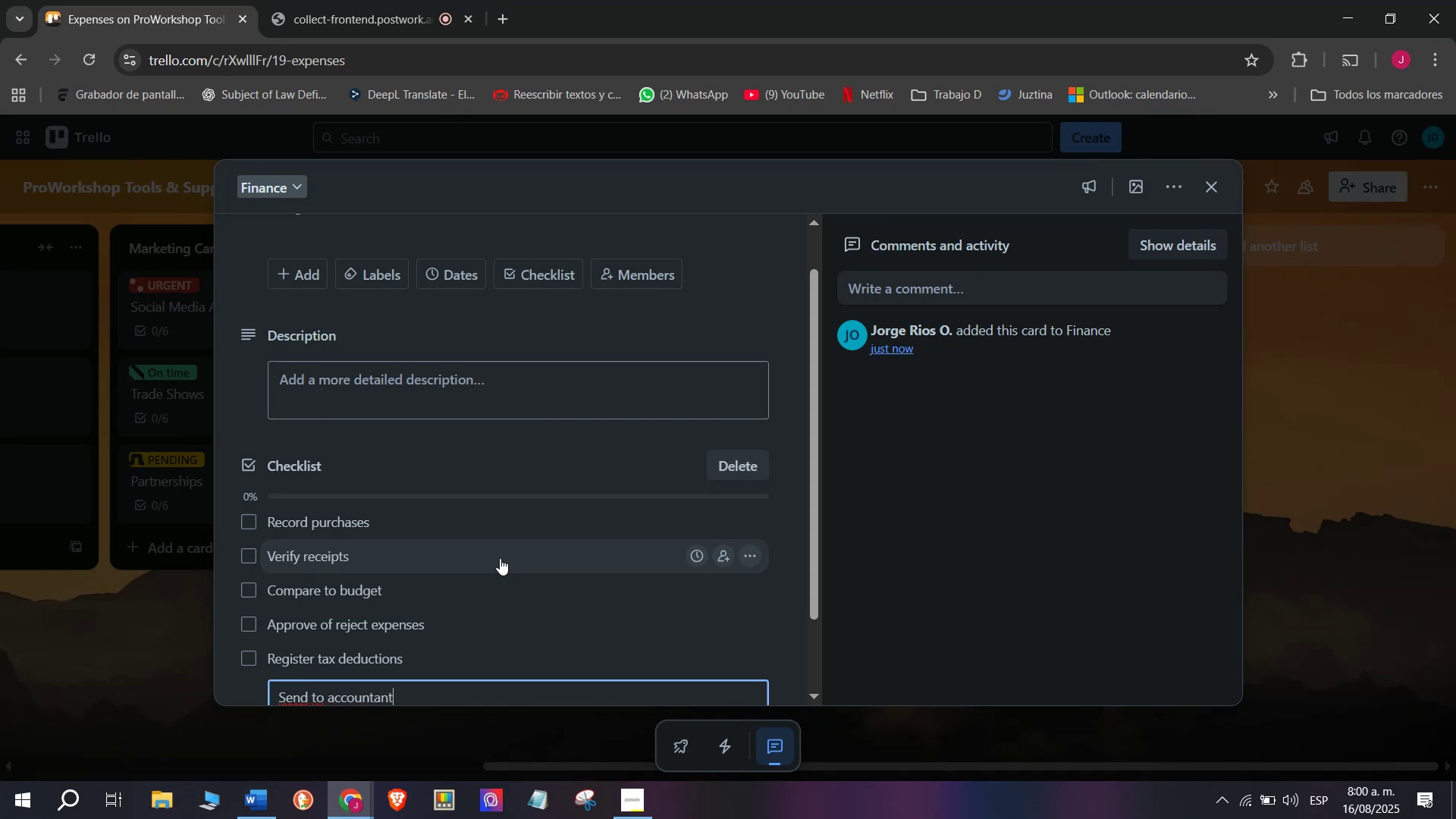 
key(Enter)
 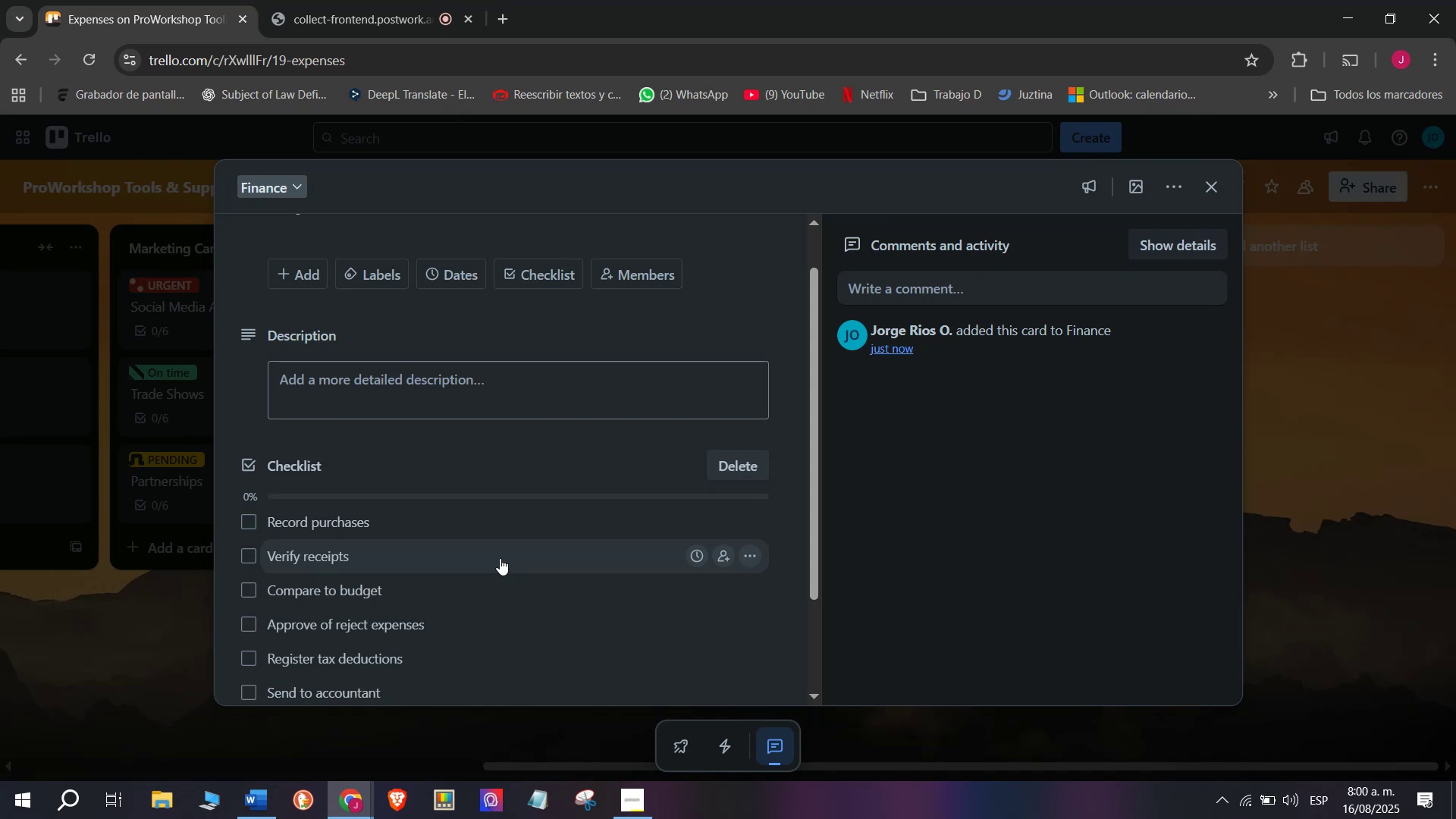 
scroll: coordinate [521, 498], scroll_direction: up, amount: 3.0
 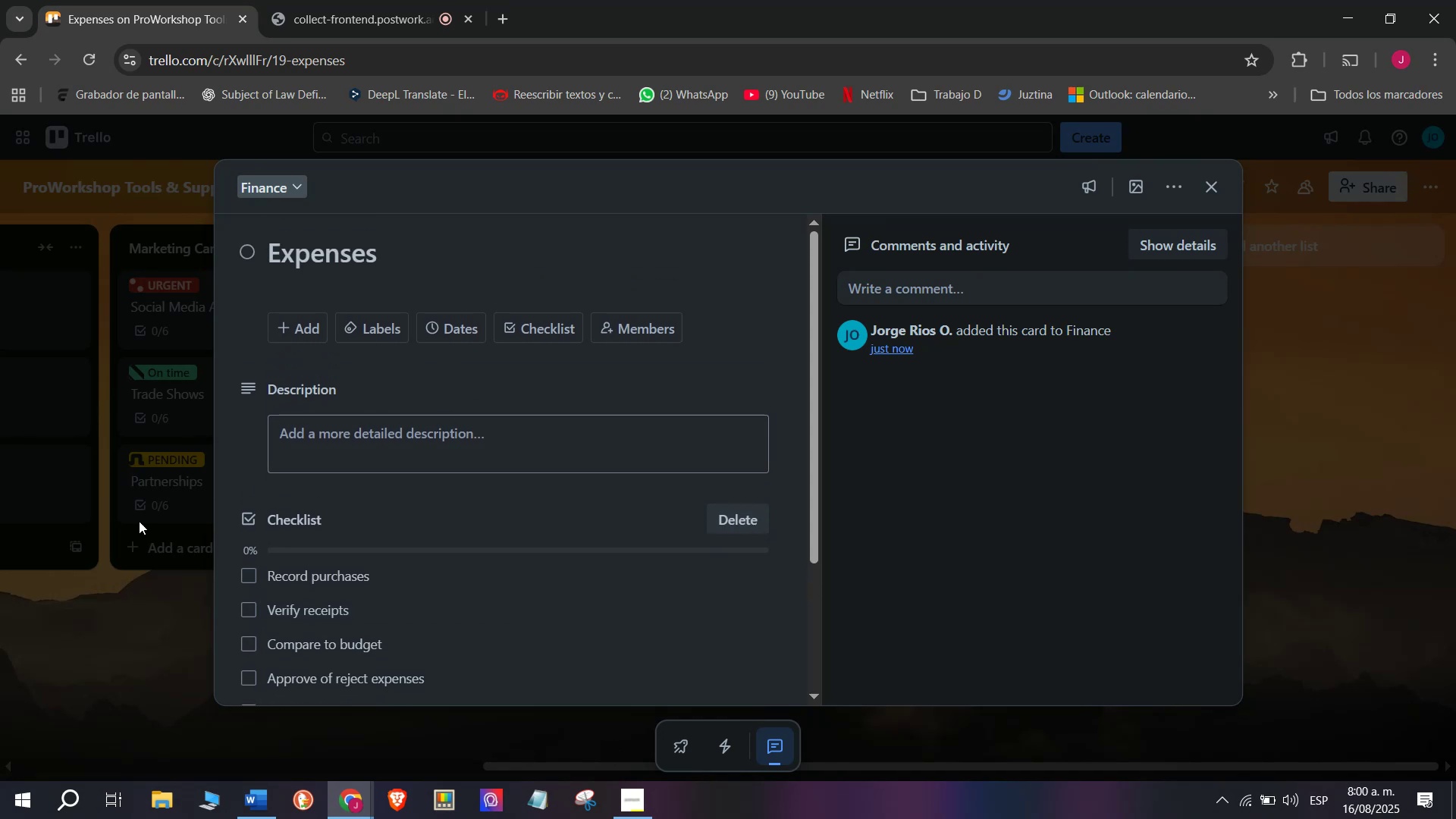 
left_click([153, 560])
 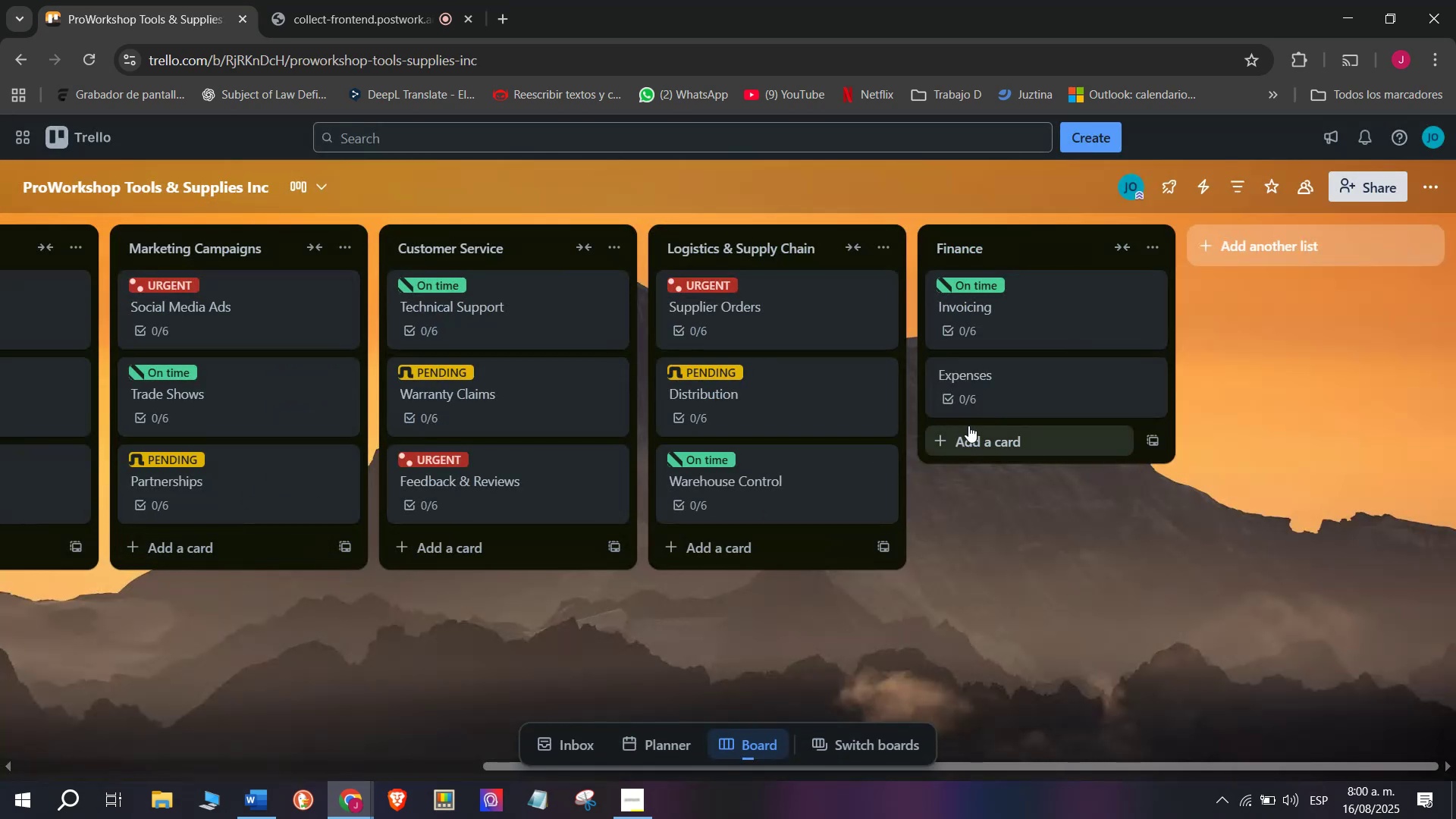 
left_click([990, 401])
 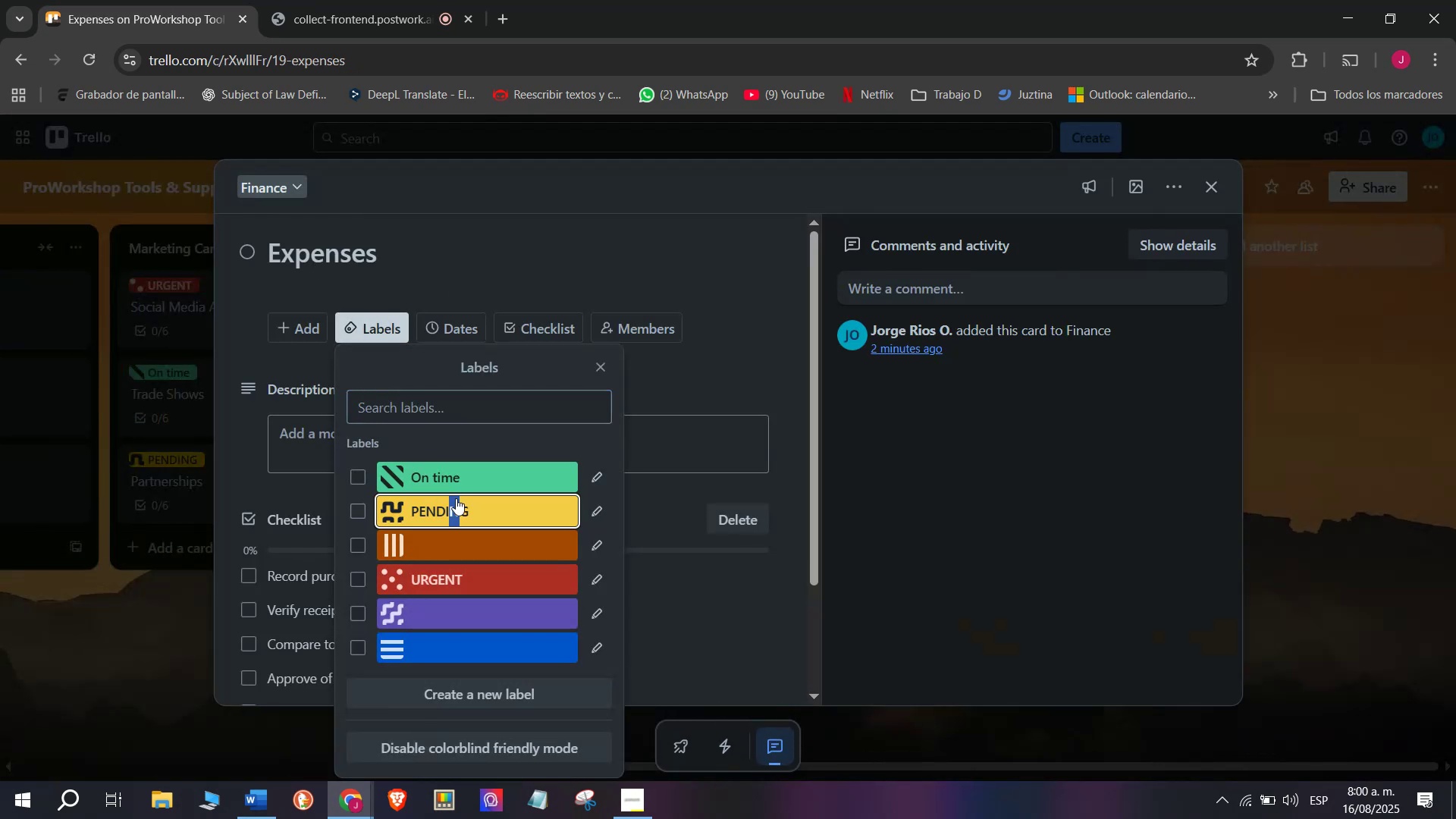 
left_click([515, 515])
 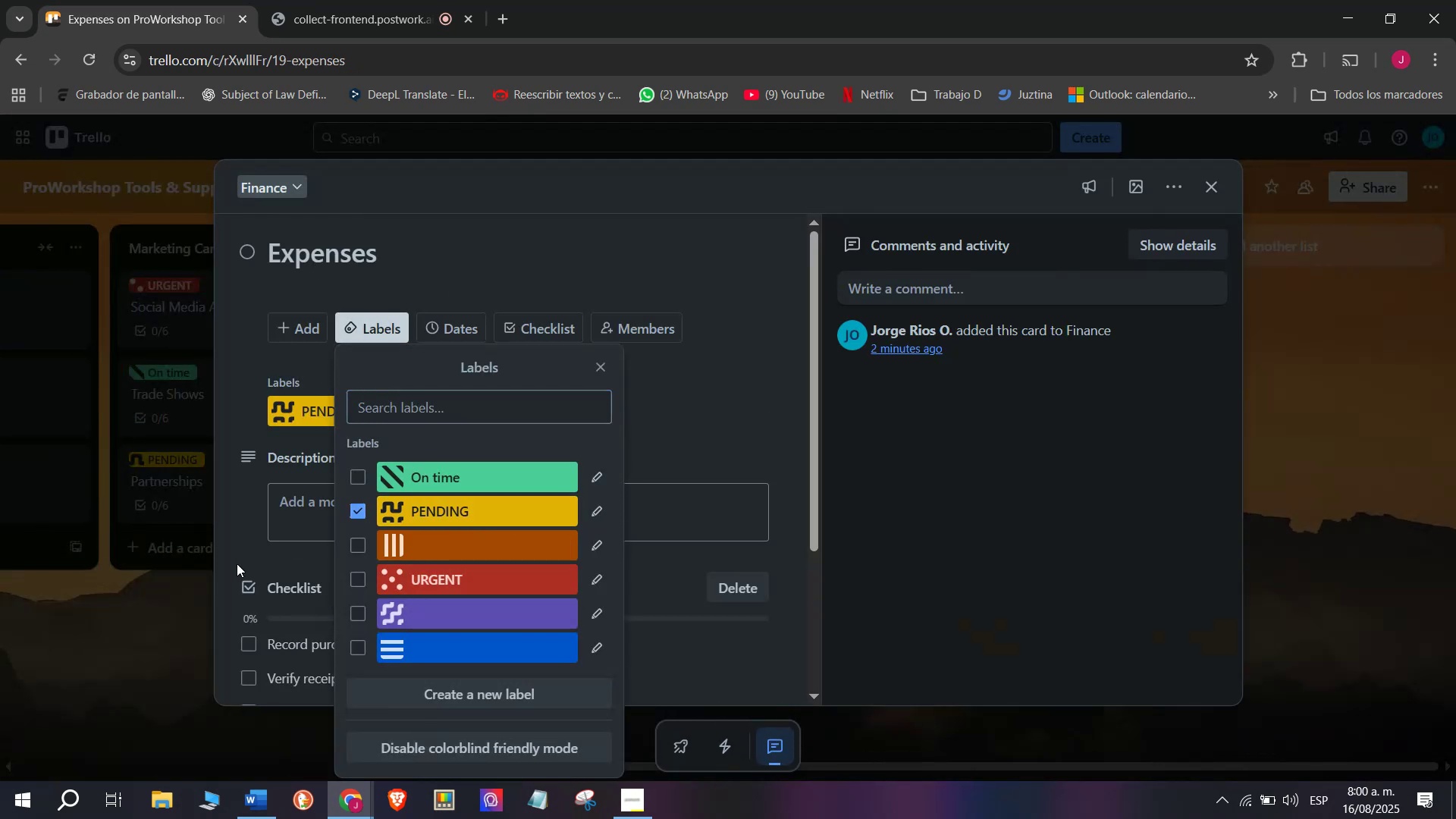 
left_click([240, 567])
 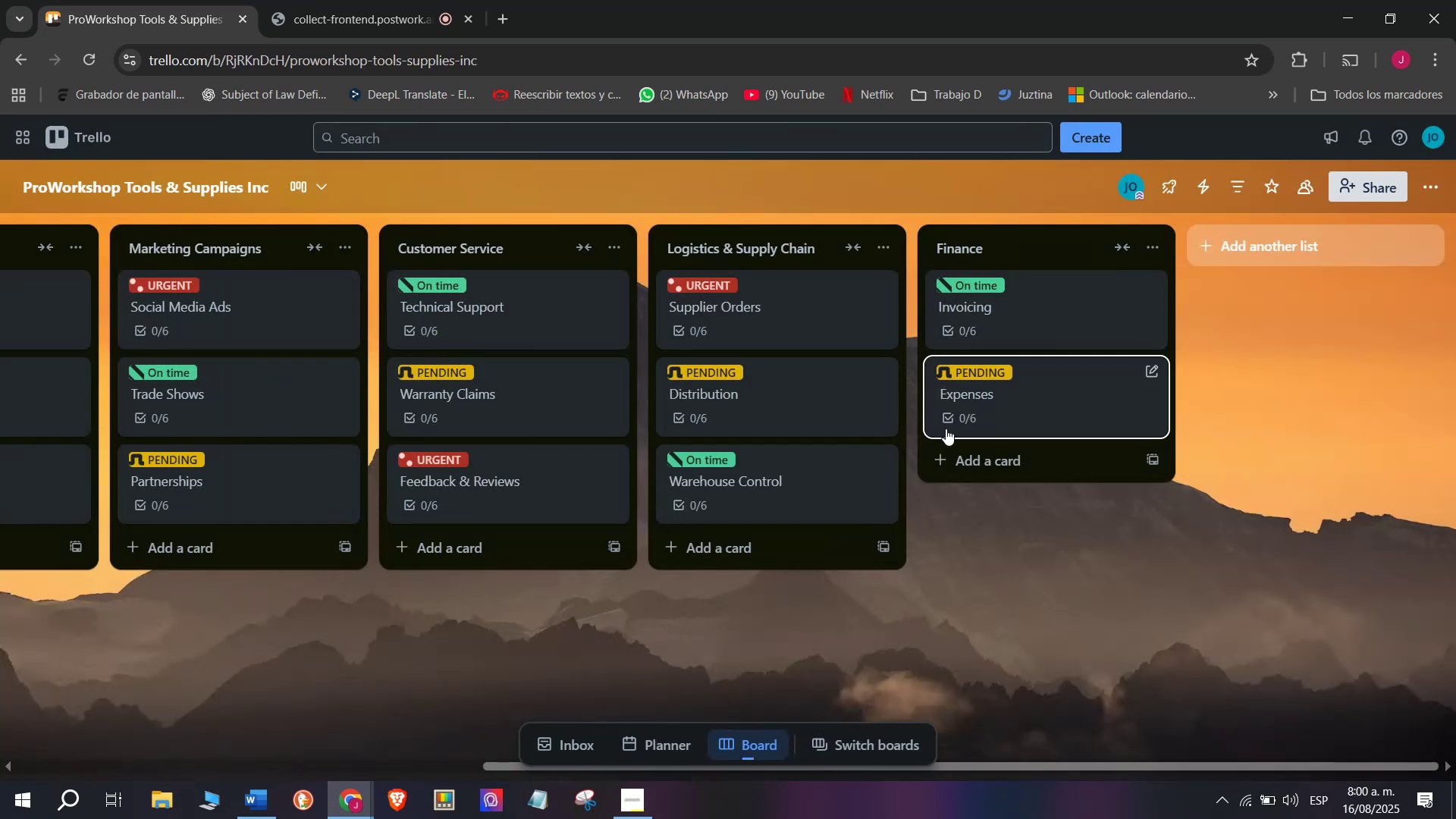 
double_click([1006, 459])
 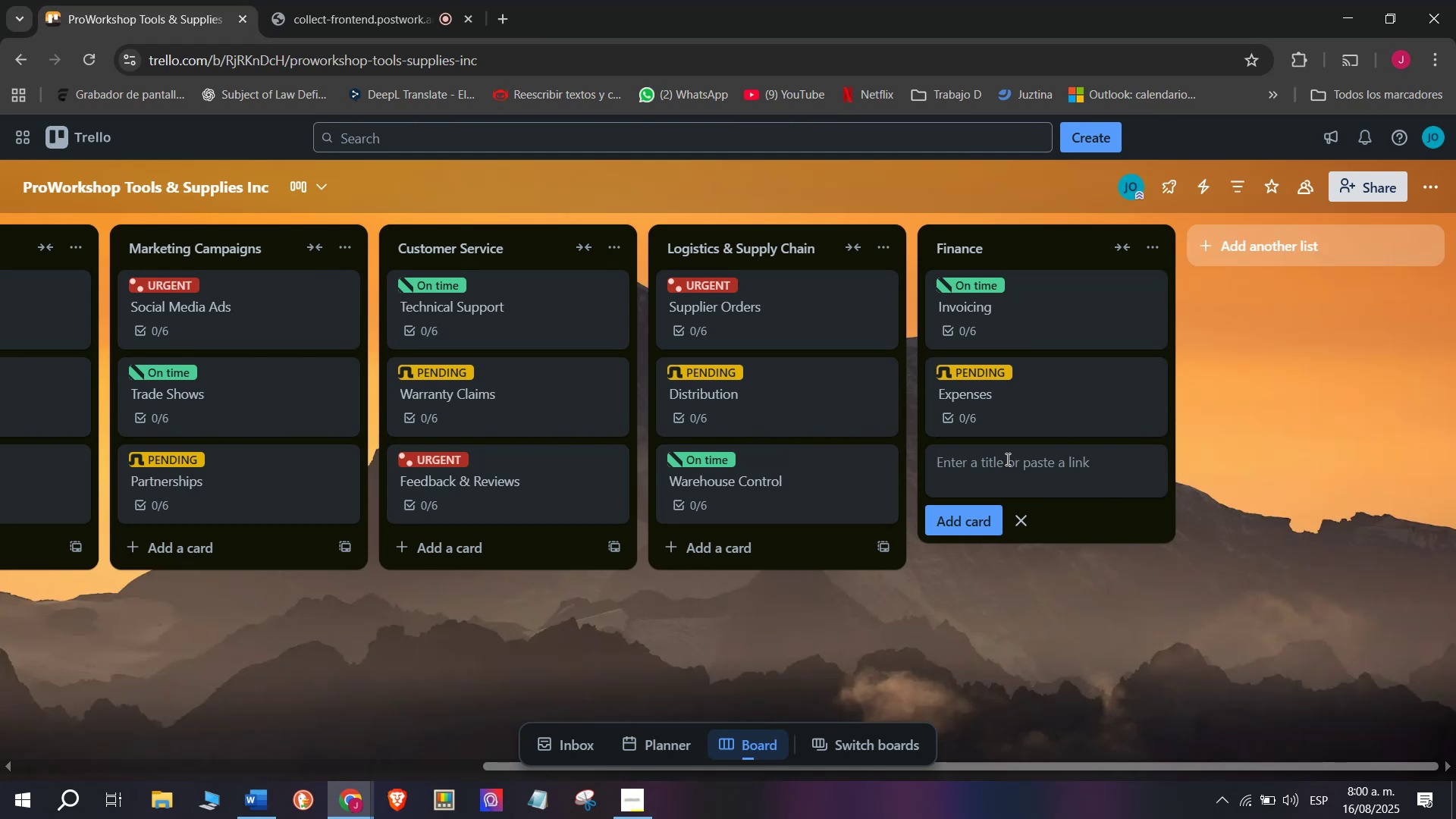 
wait(12.99)
 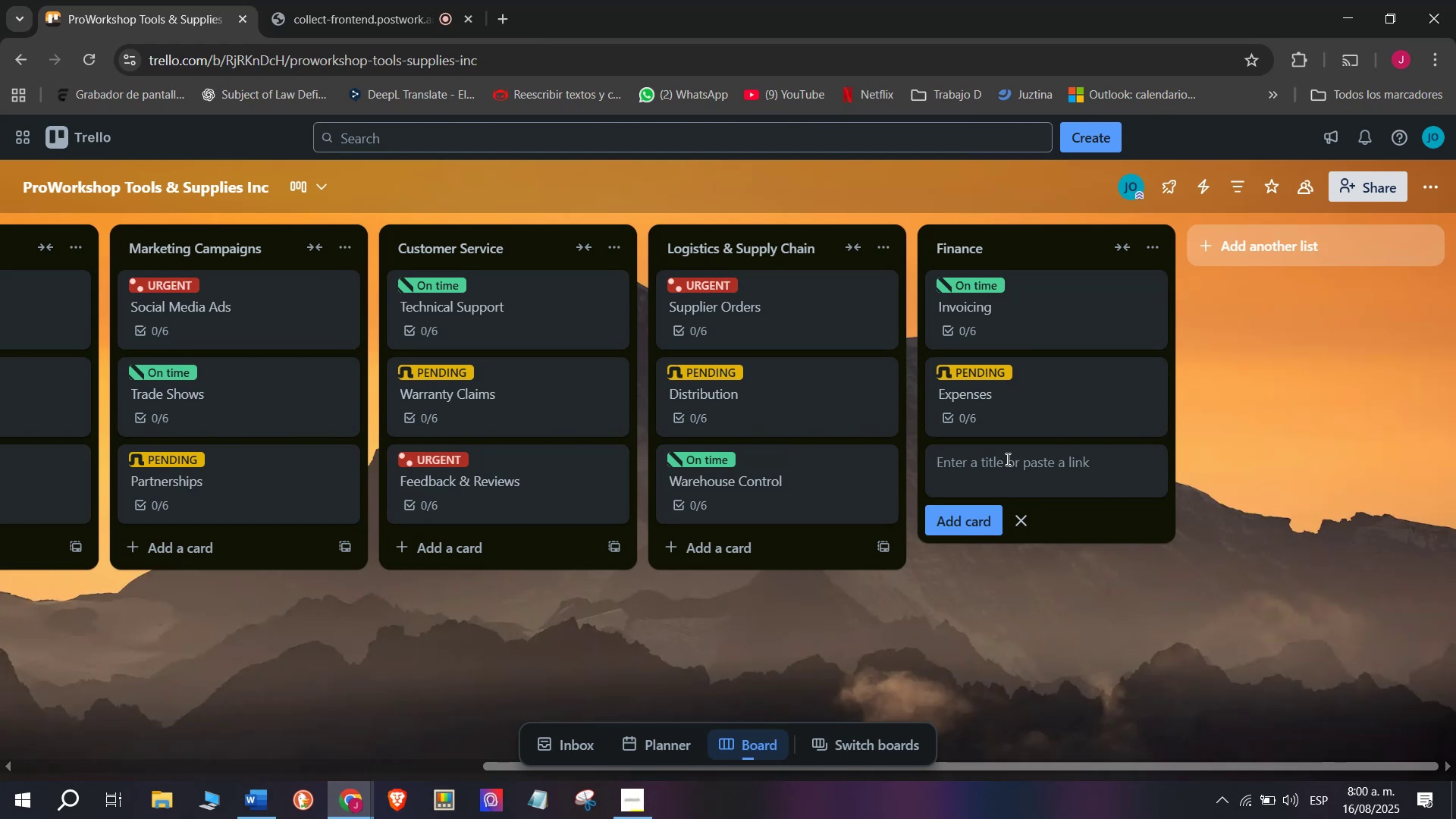 
type(Payroll)
 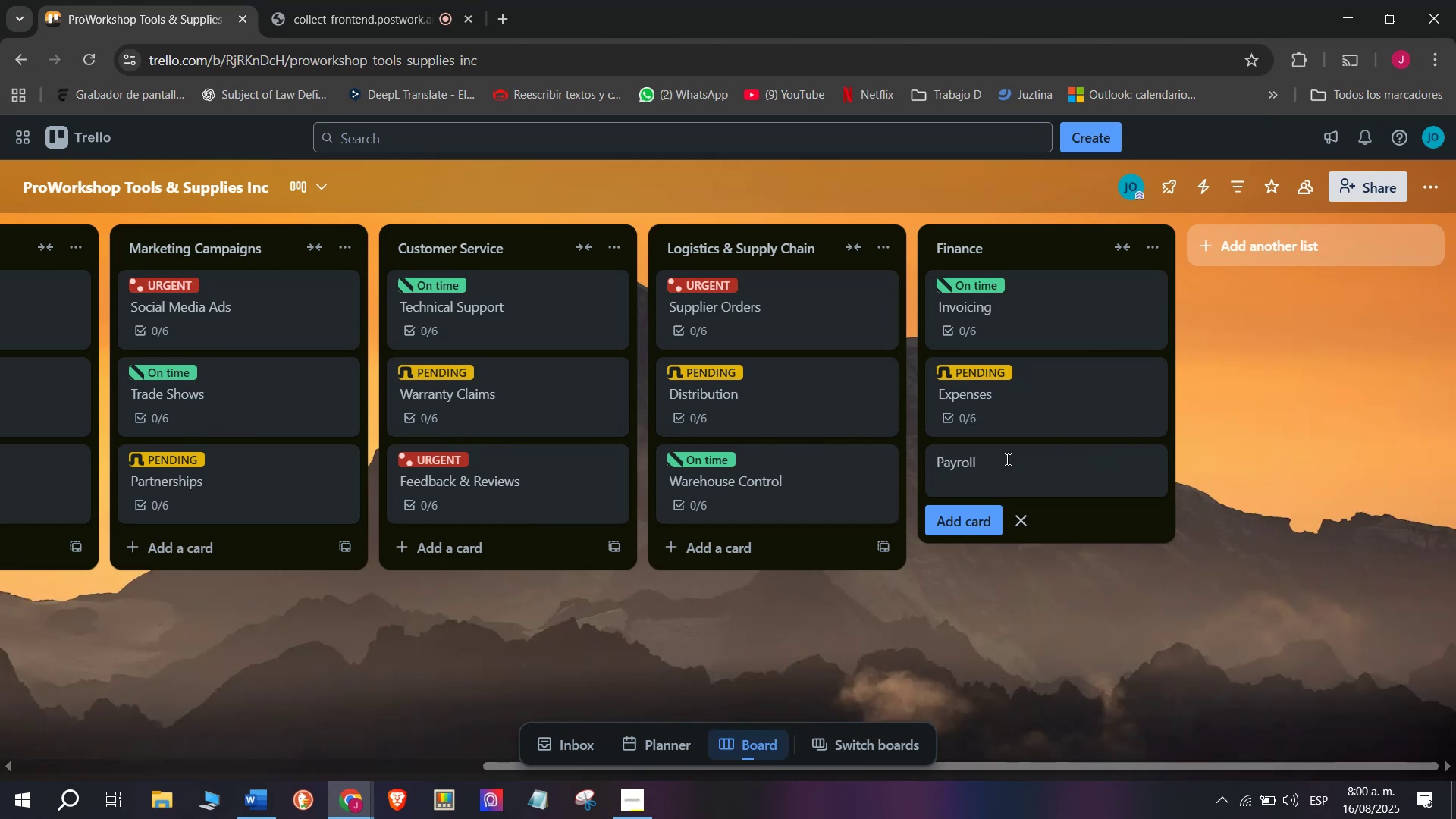 
key(Enter)
 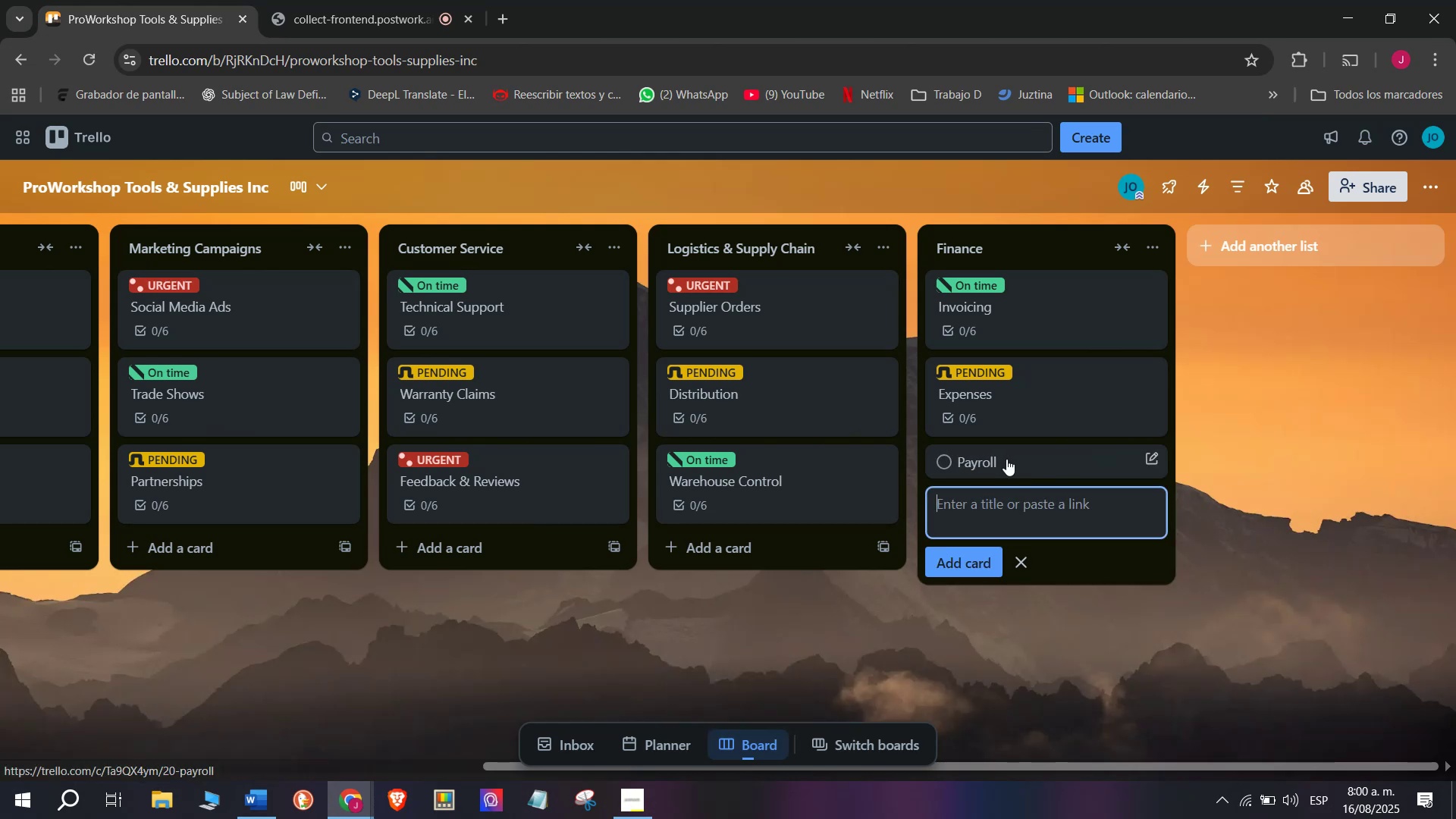 
left_click([1025, 442])
 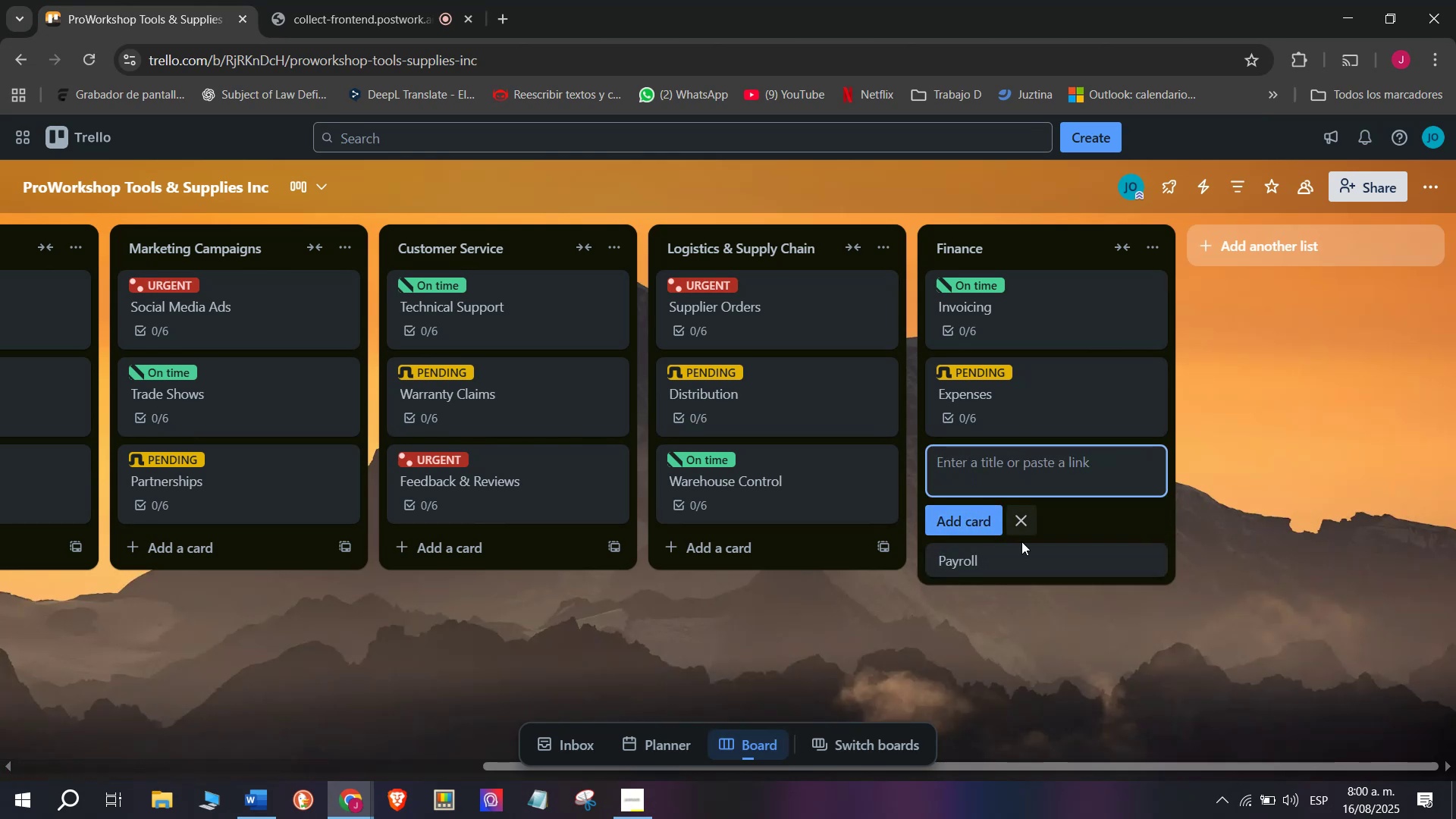 
left_click([1019, 572])
 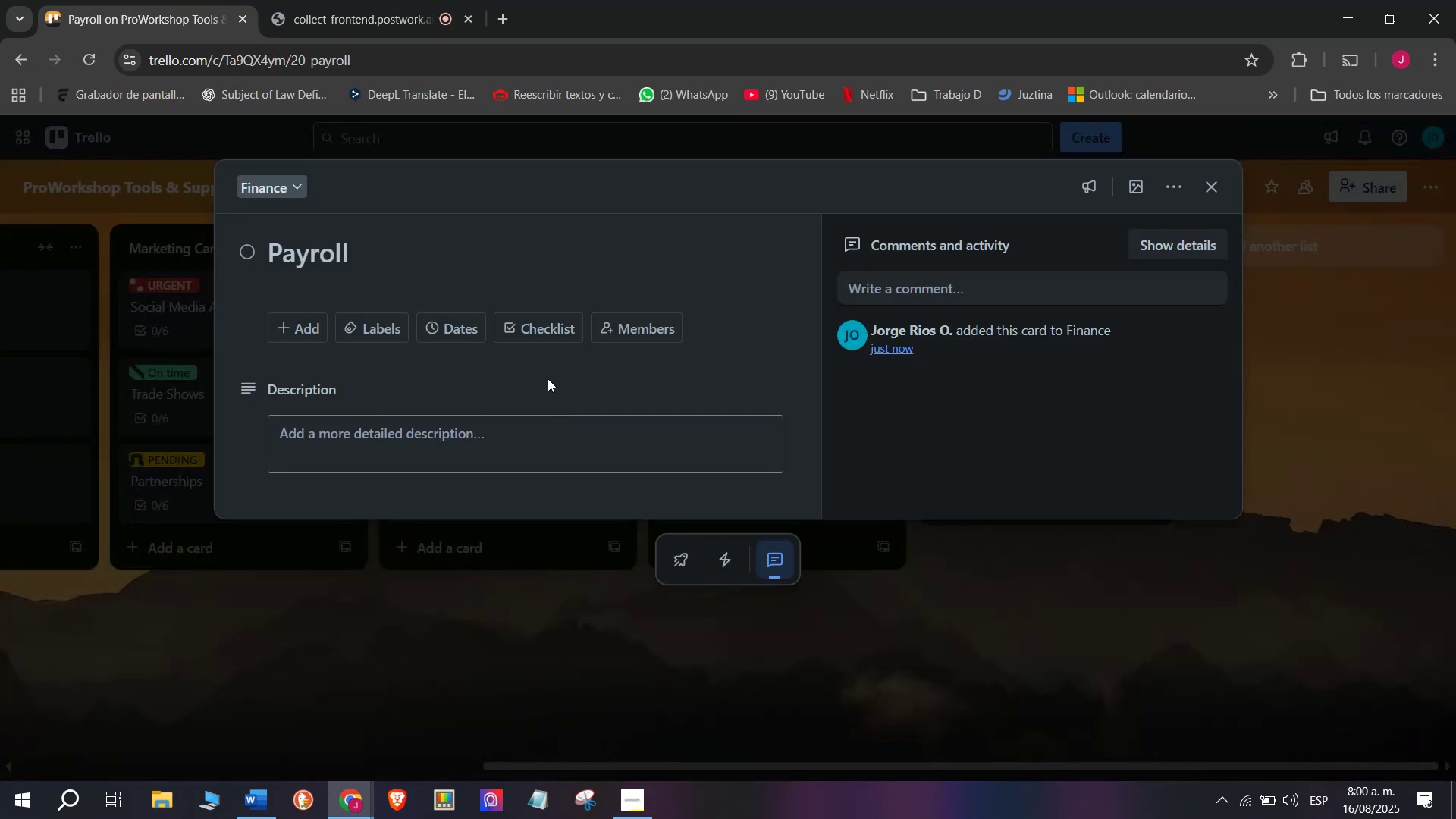 
left_click([559, 325])
 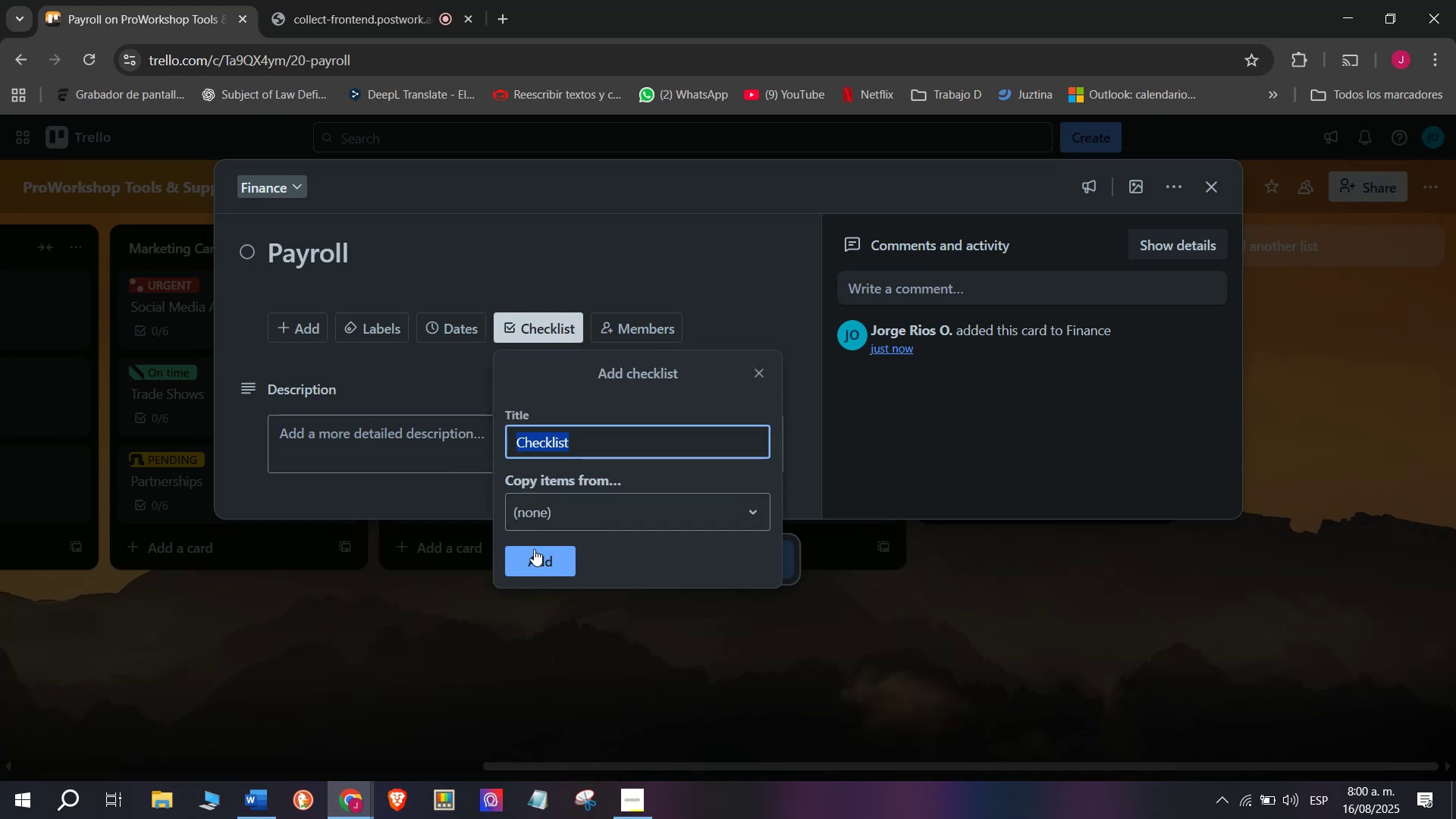 
left_click([534, 549])
 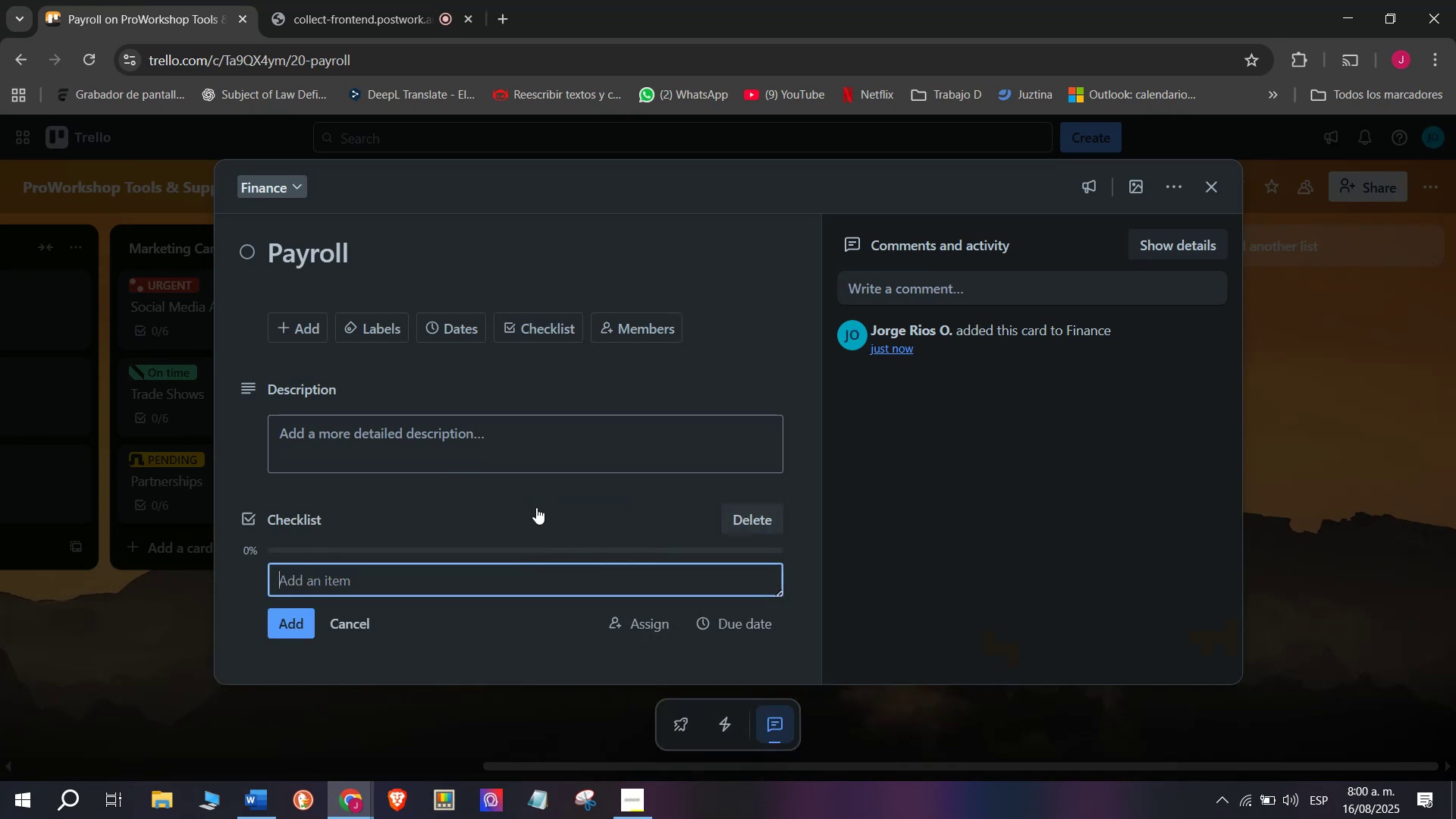 
type(Confirm)
 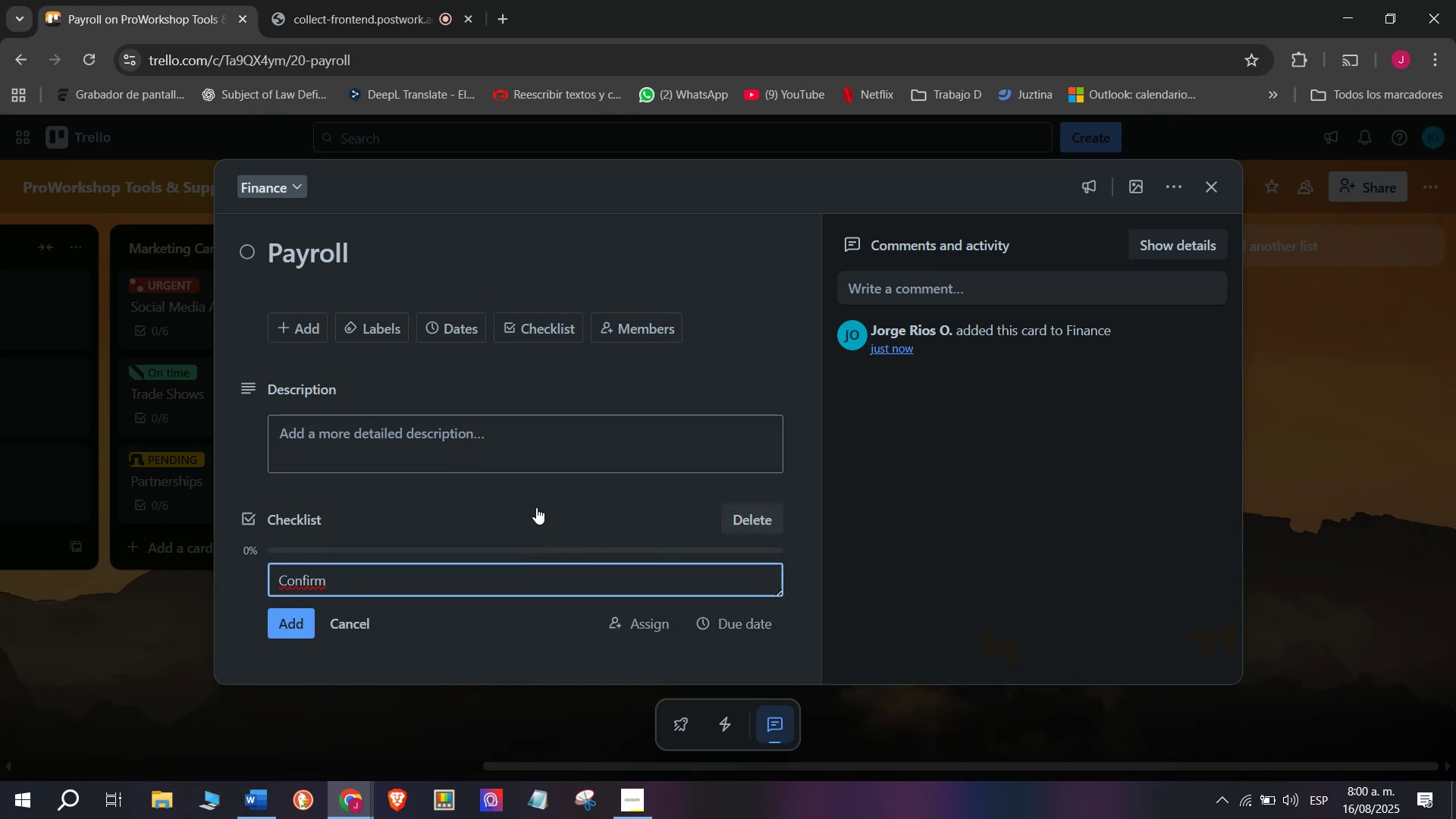 
type( employee hours)
 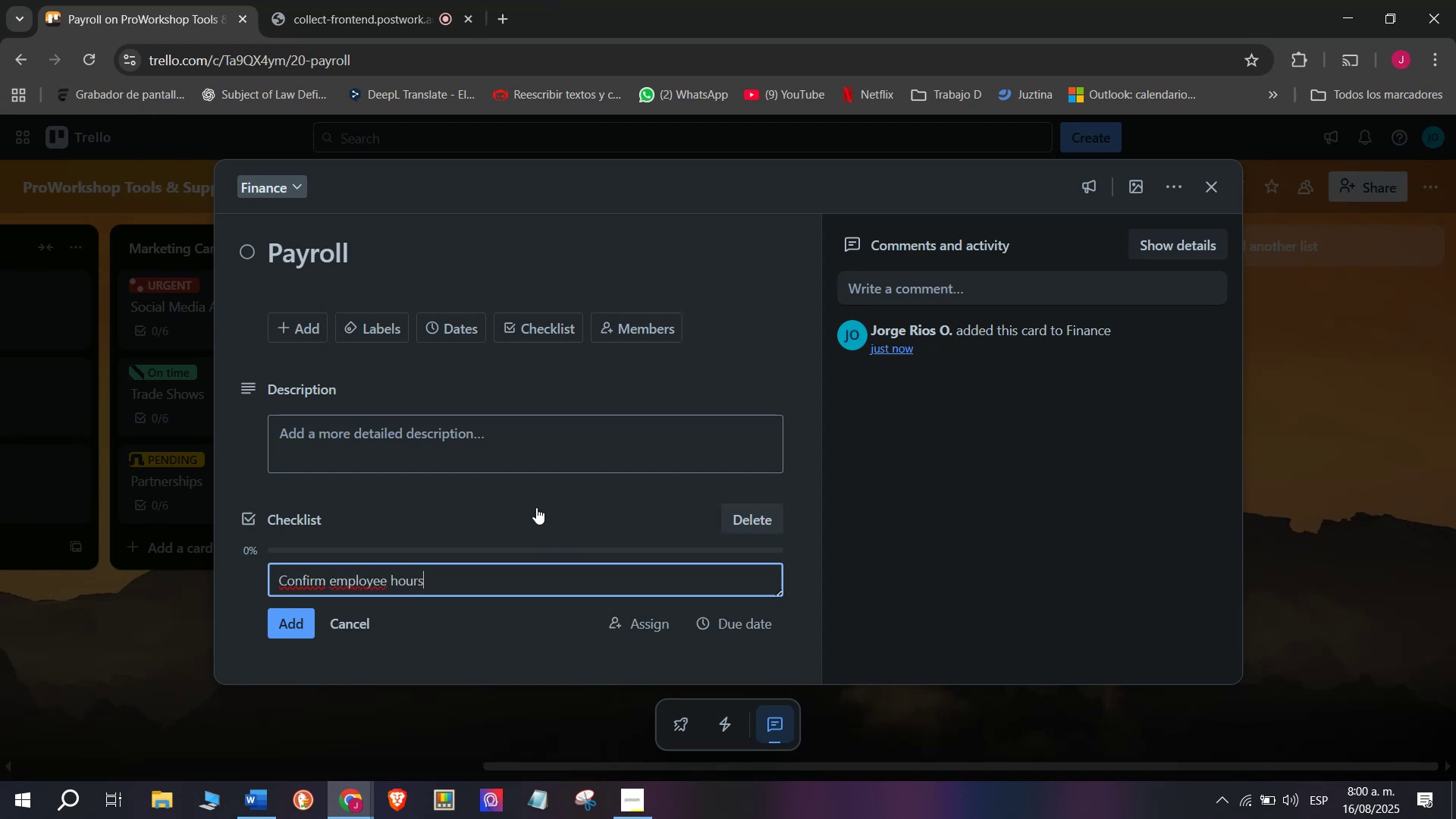 
key(Enter)
 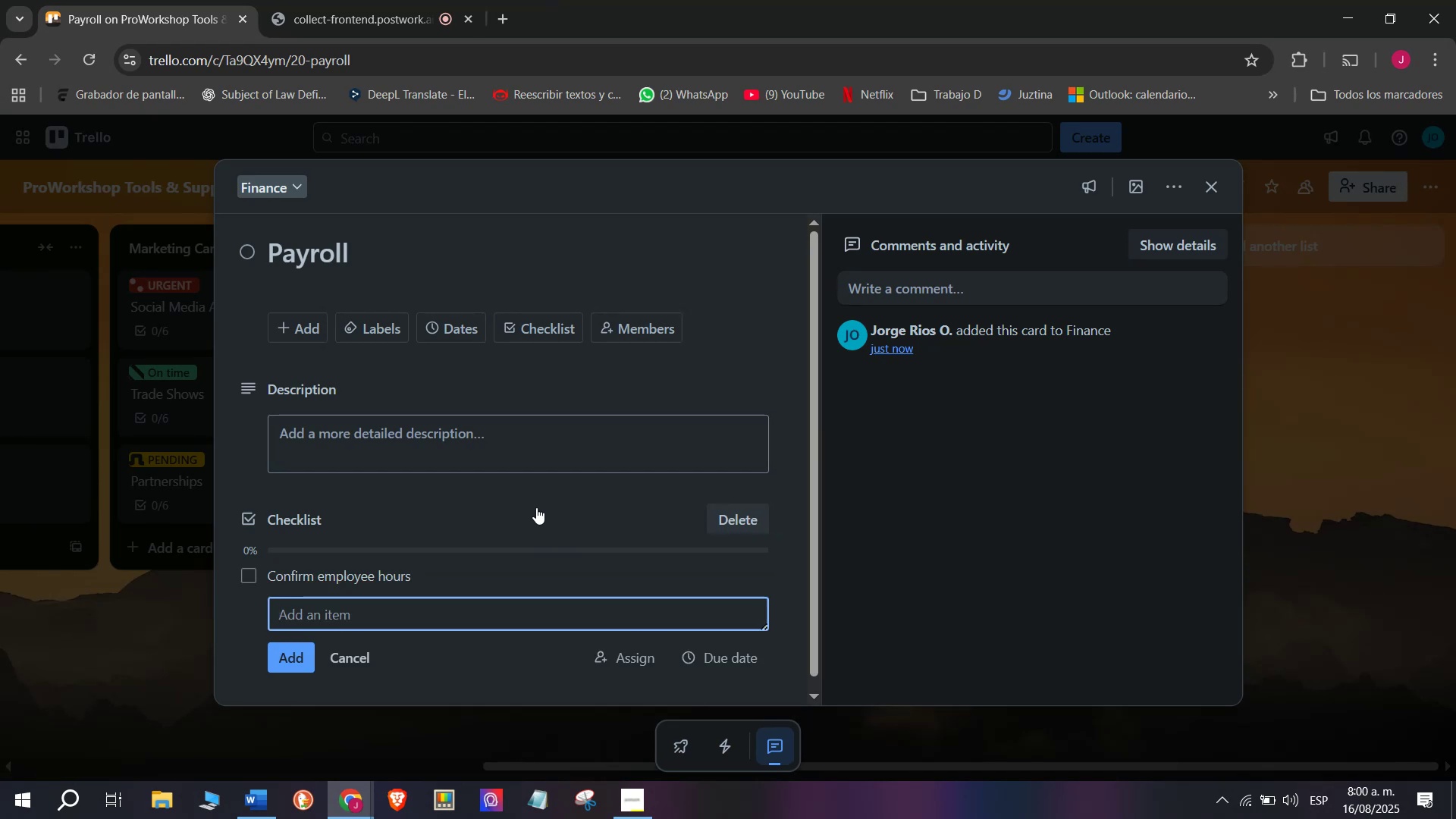 
type(Proce)
 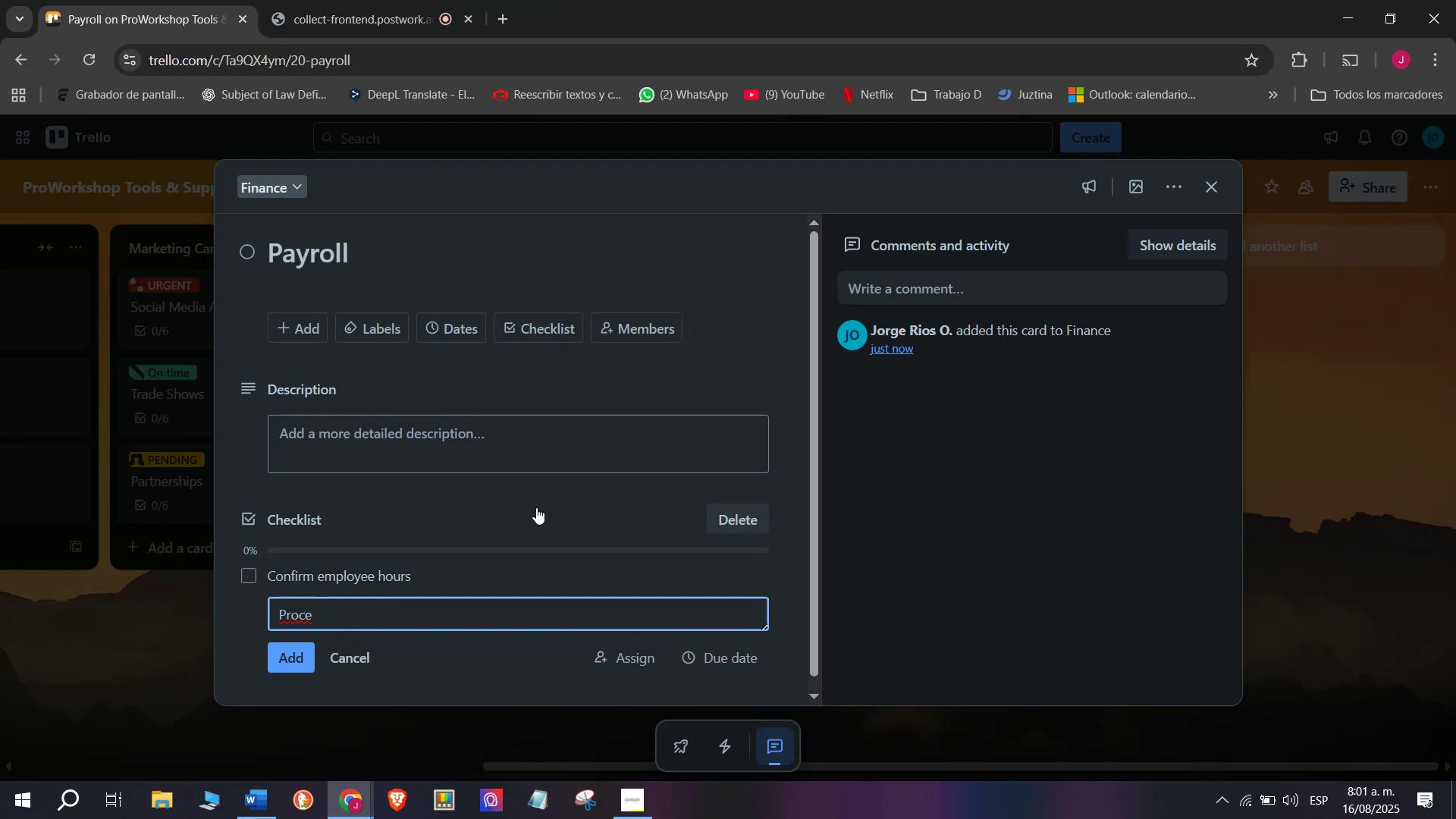 
type(ss payments)
 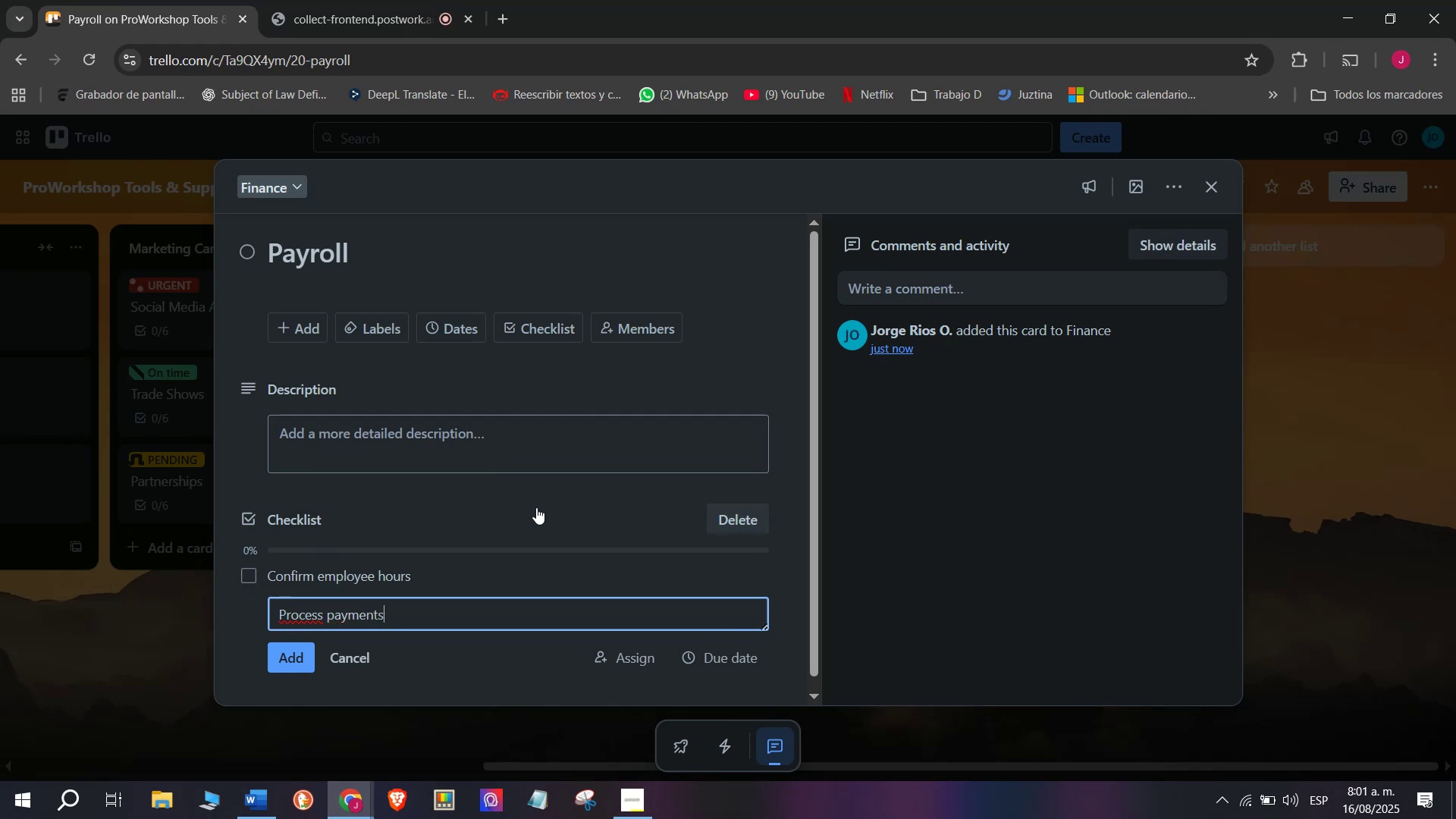 
key(Enter)
 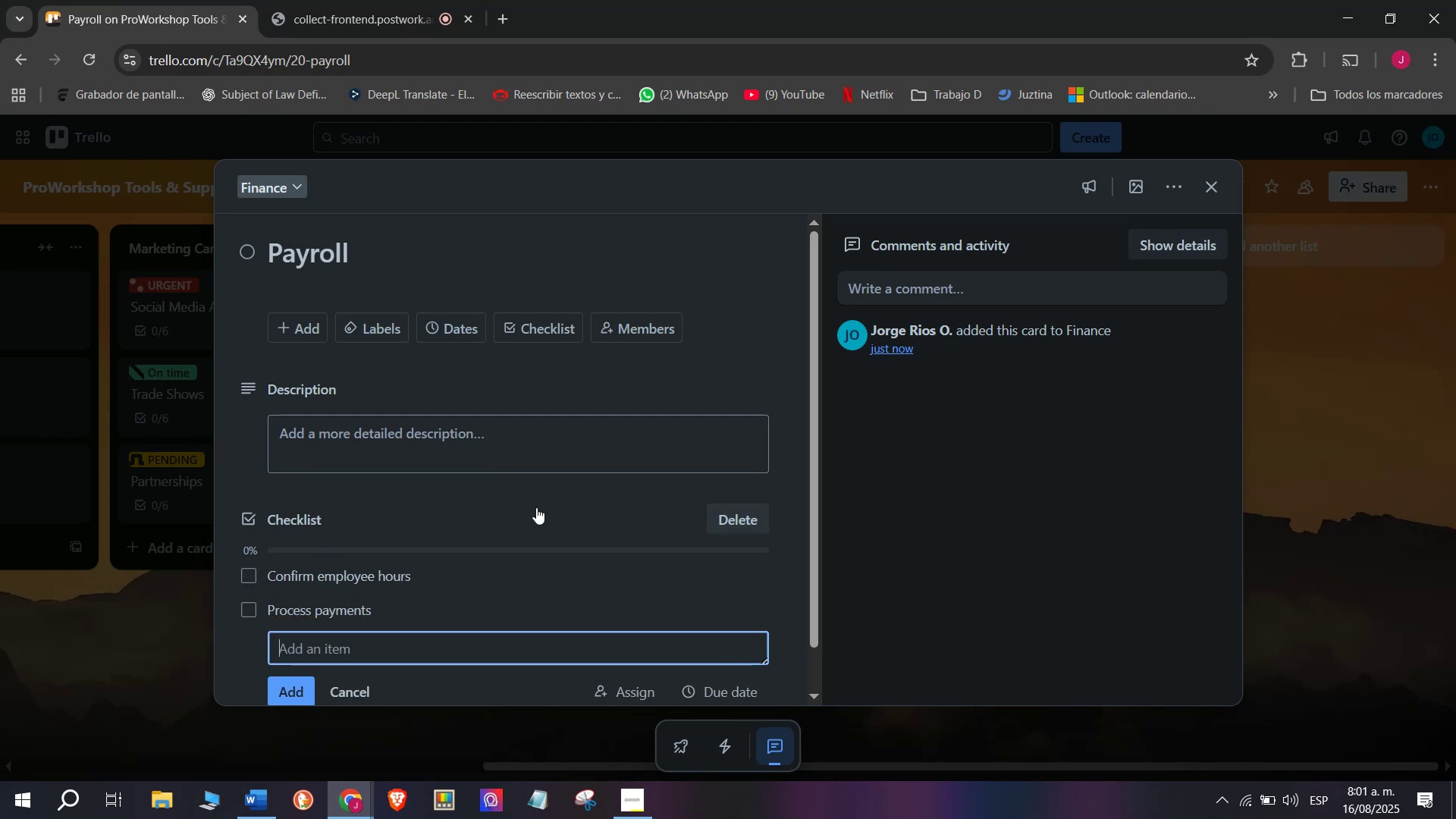 
type(Dedut)
key(Backspace)
 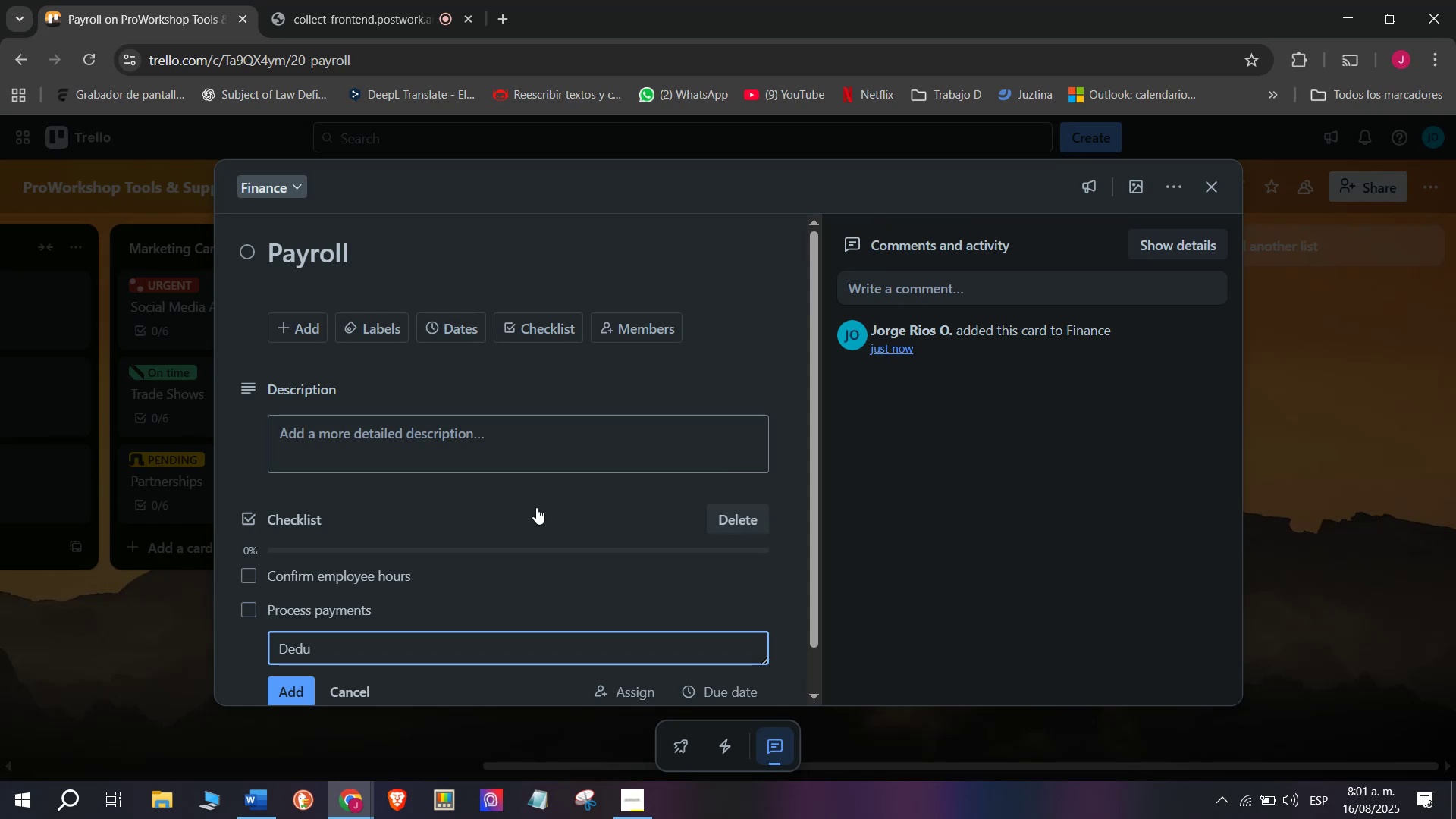 
type(ct)
 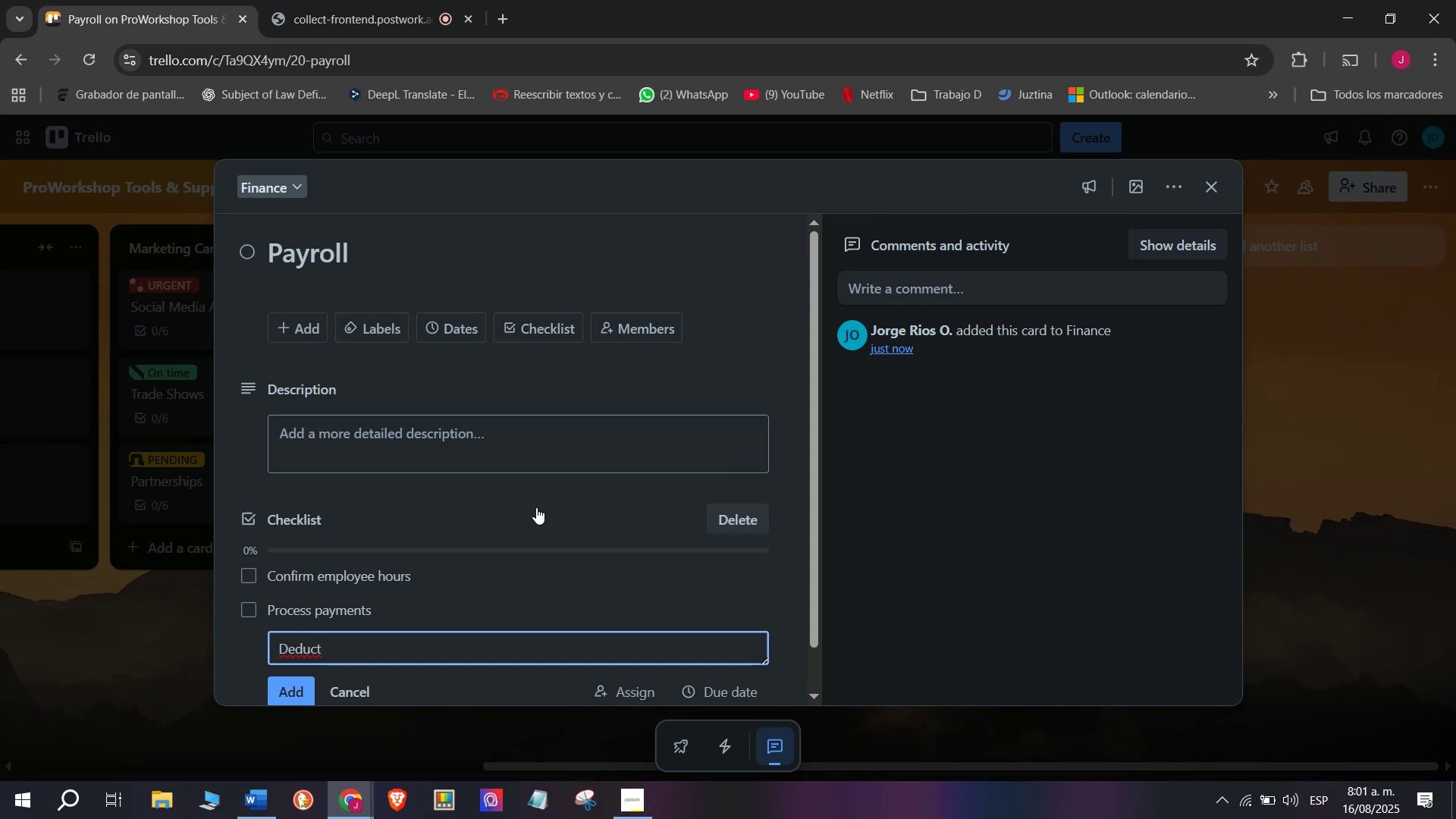 
wait(6.52)
 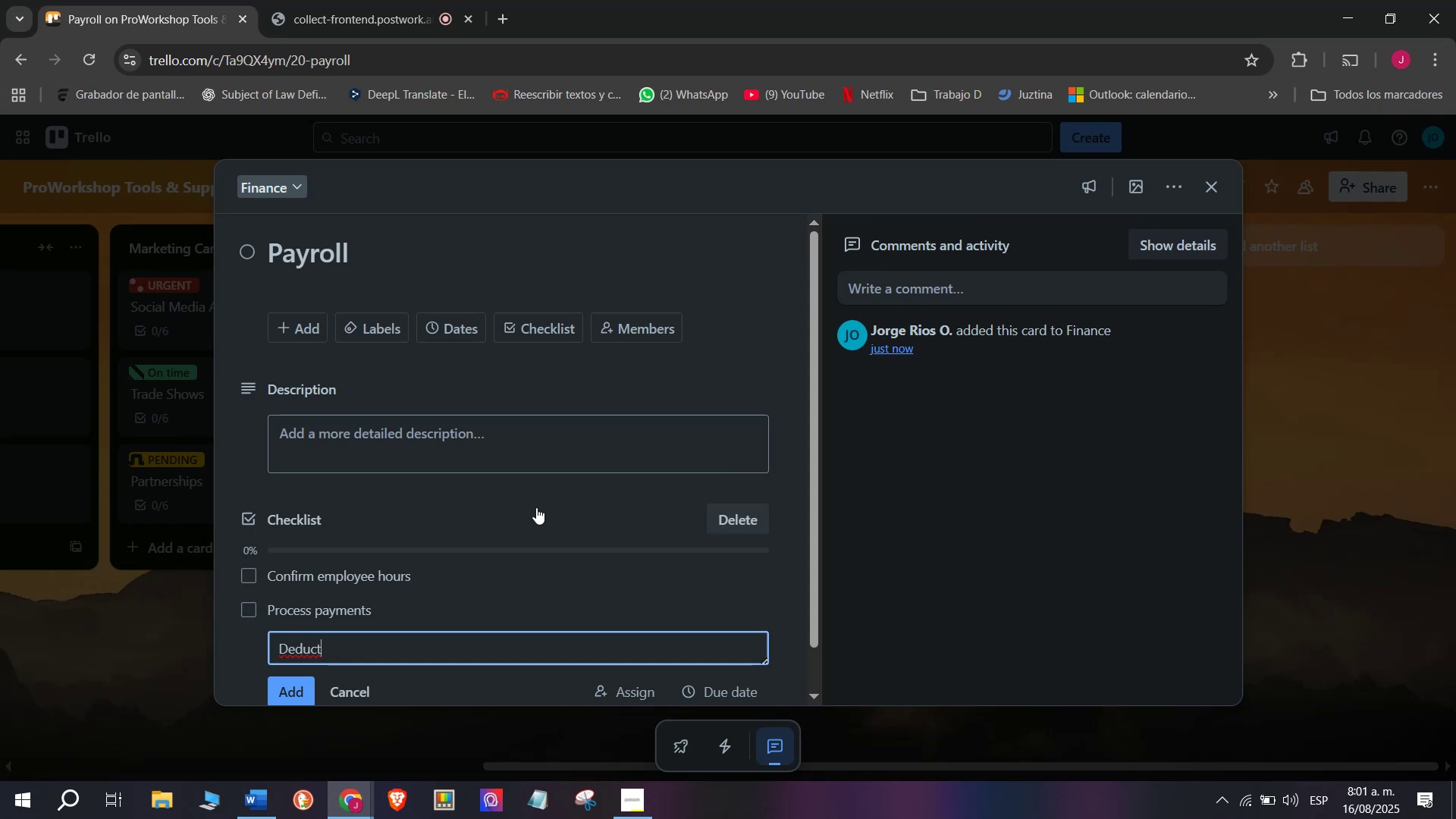 
key(Space)
 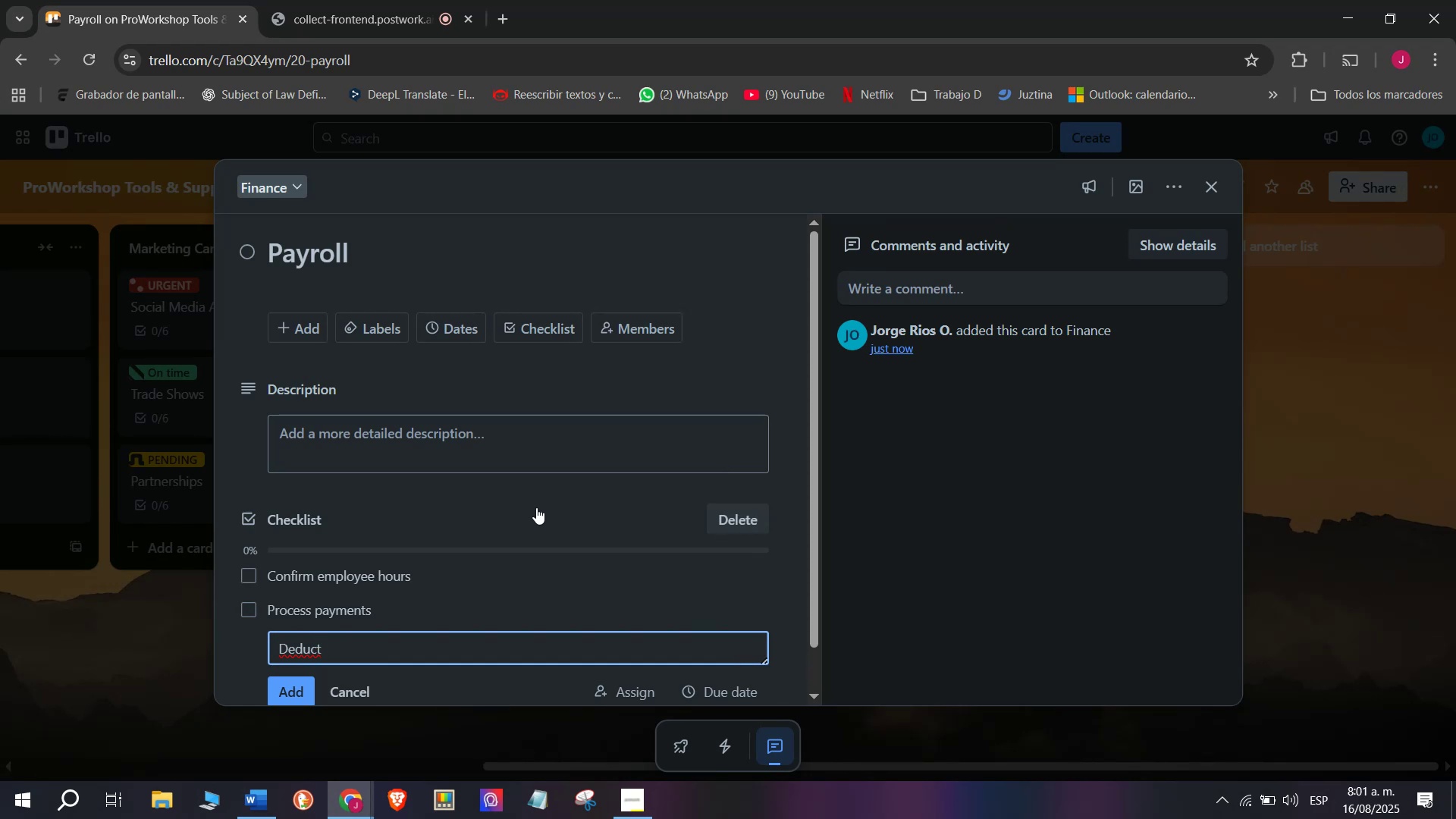 
wait(5.13)
 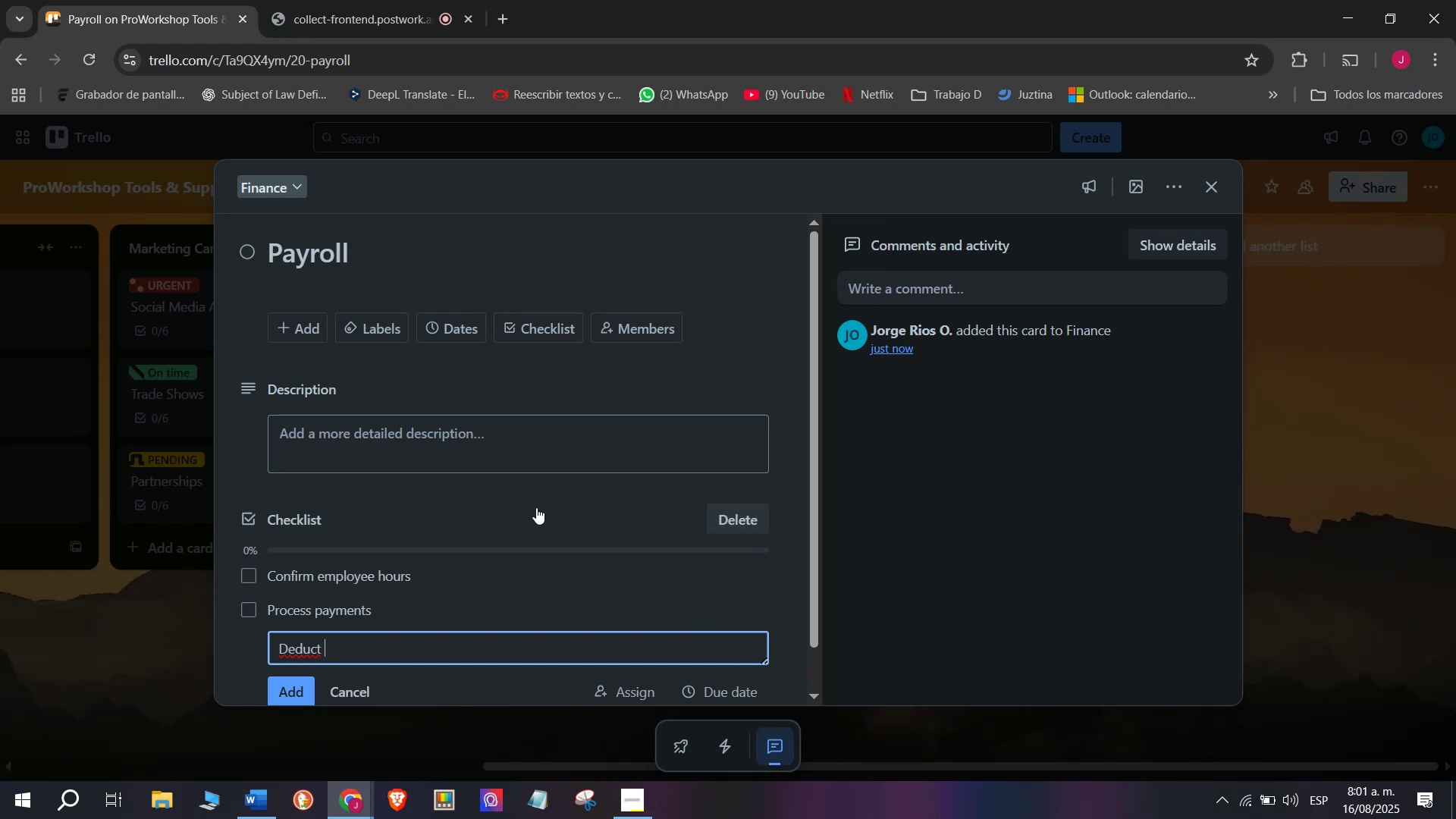 
type(taxes)
 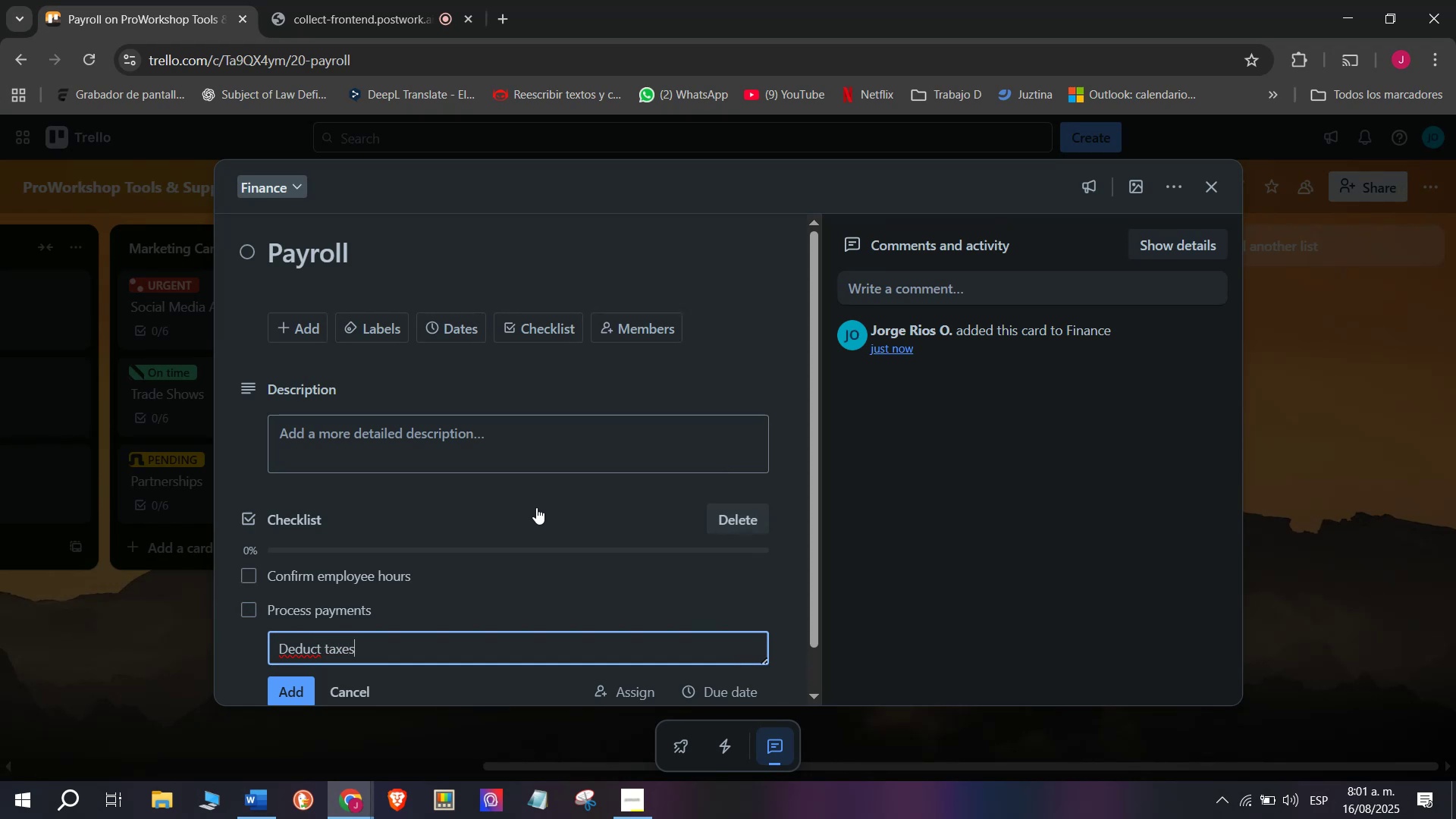 
key(Enter)
 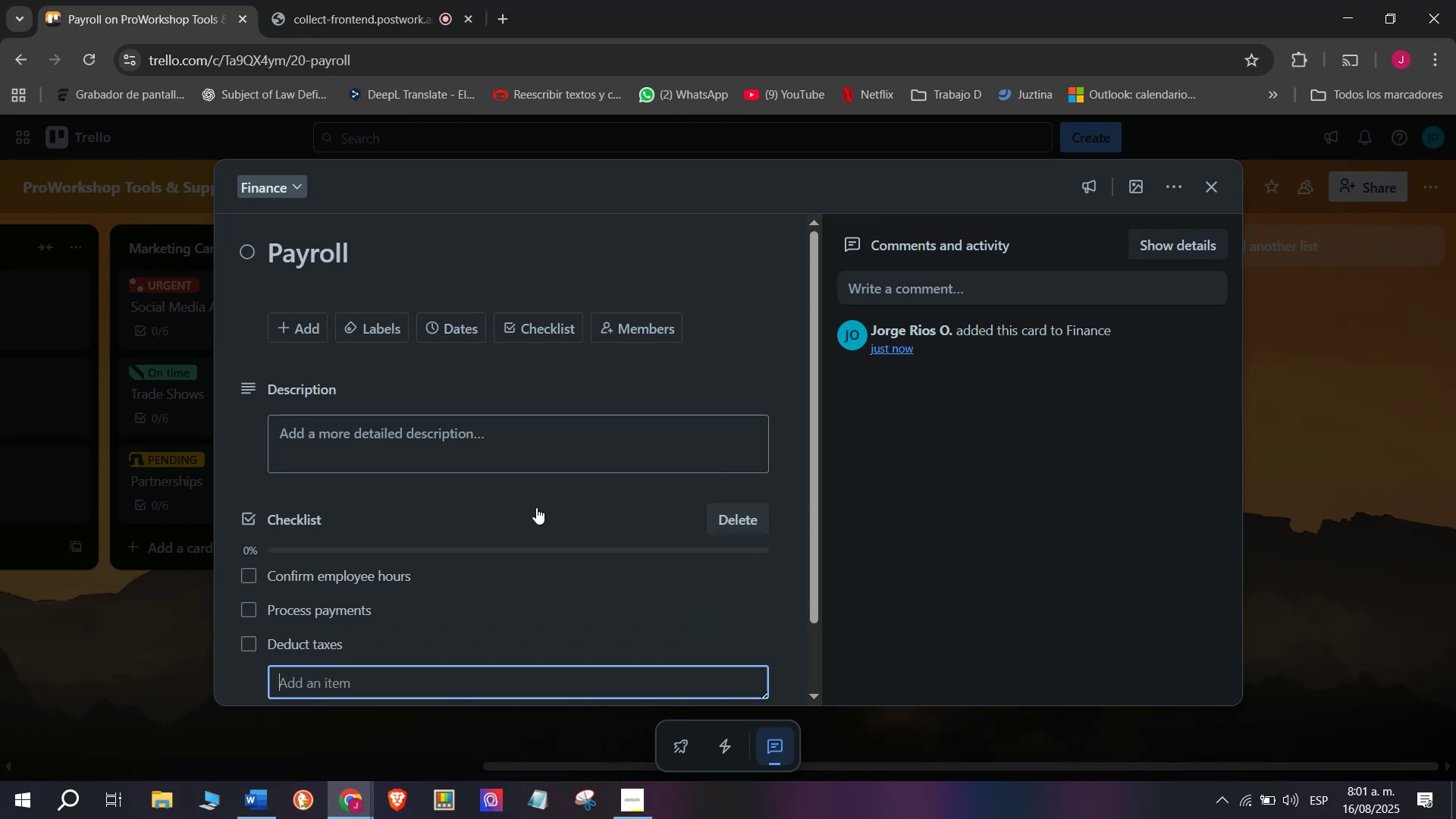 
type(Traansfer to accounts)
 